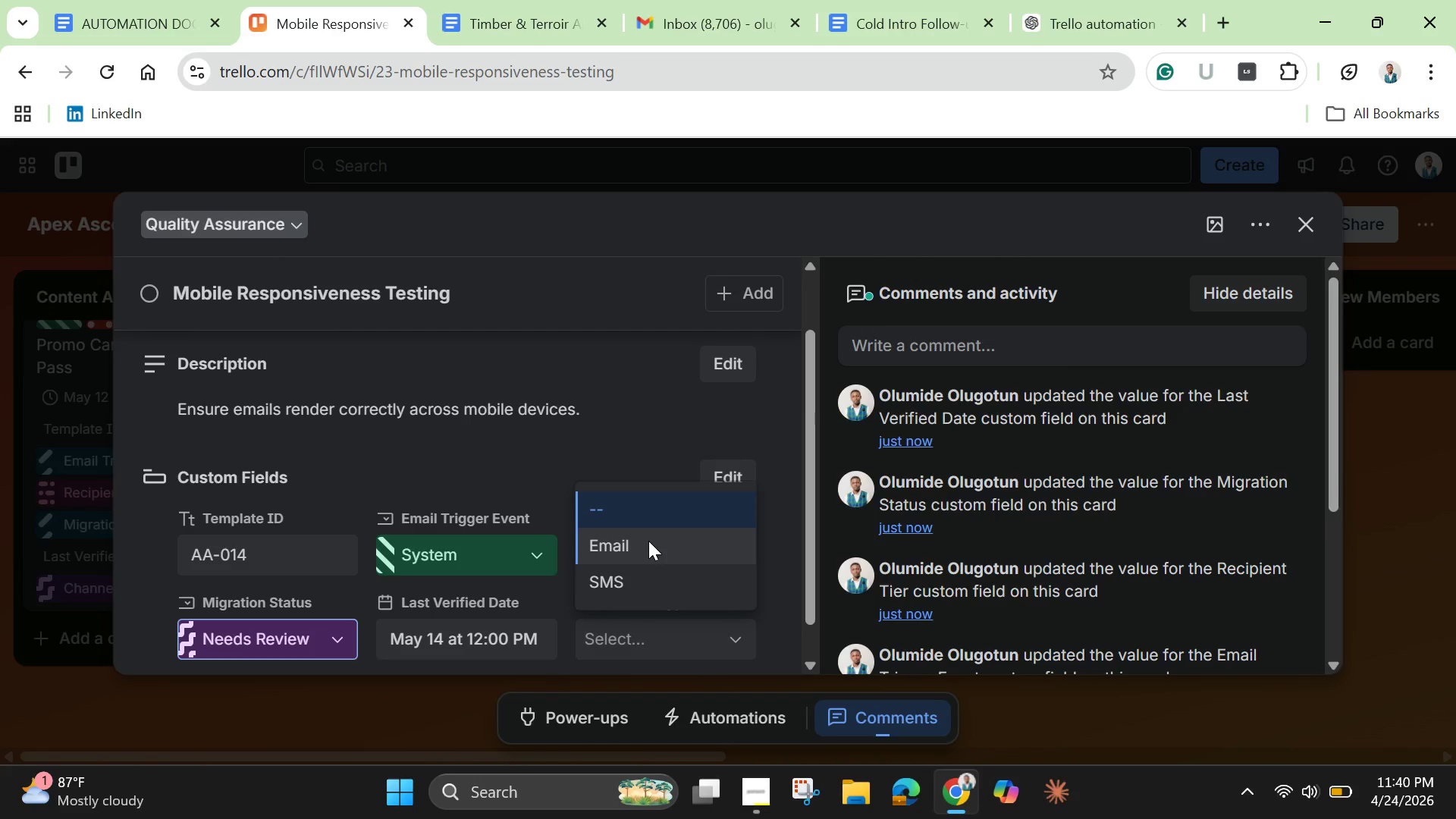 
left_click([648, 541])
 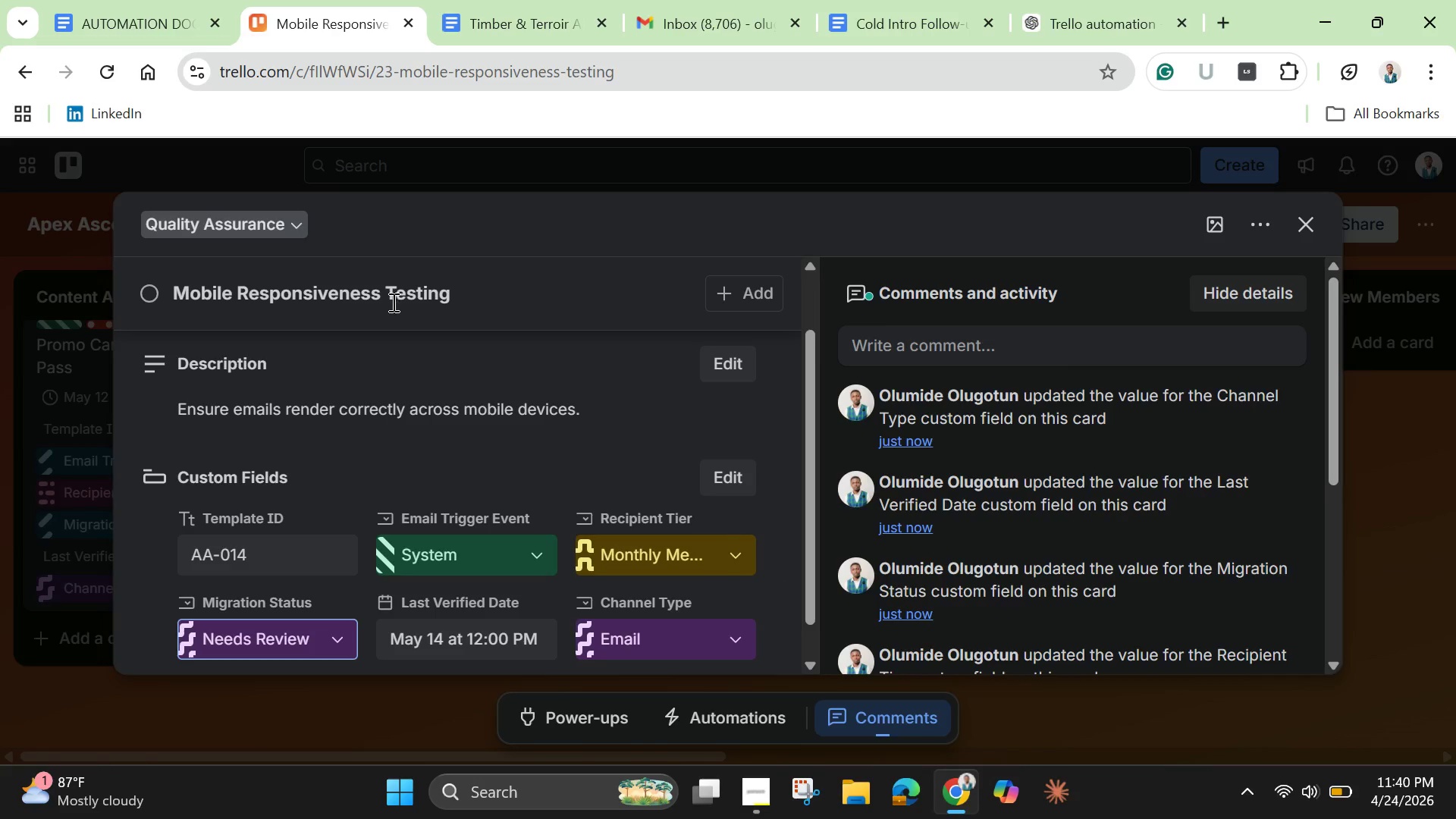 
scroll: coordinate [473, 360], scroll_direction: up, amount: 3.0
 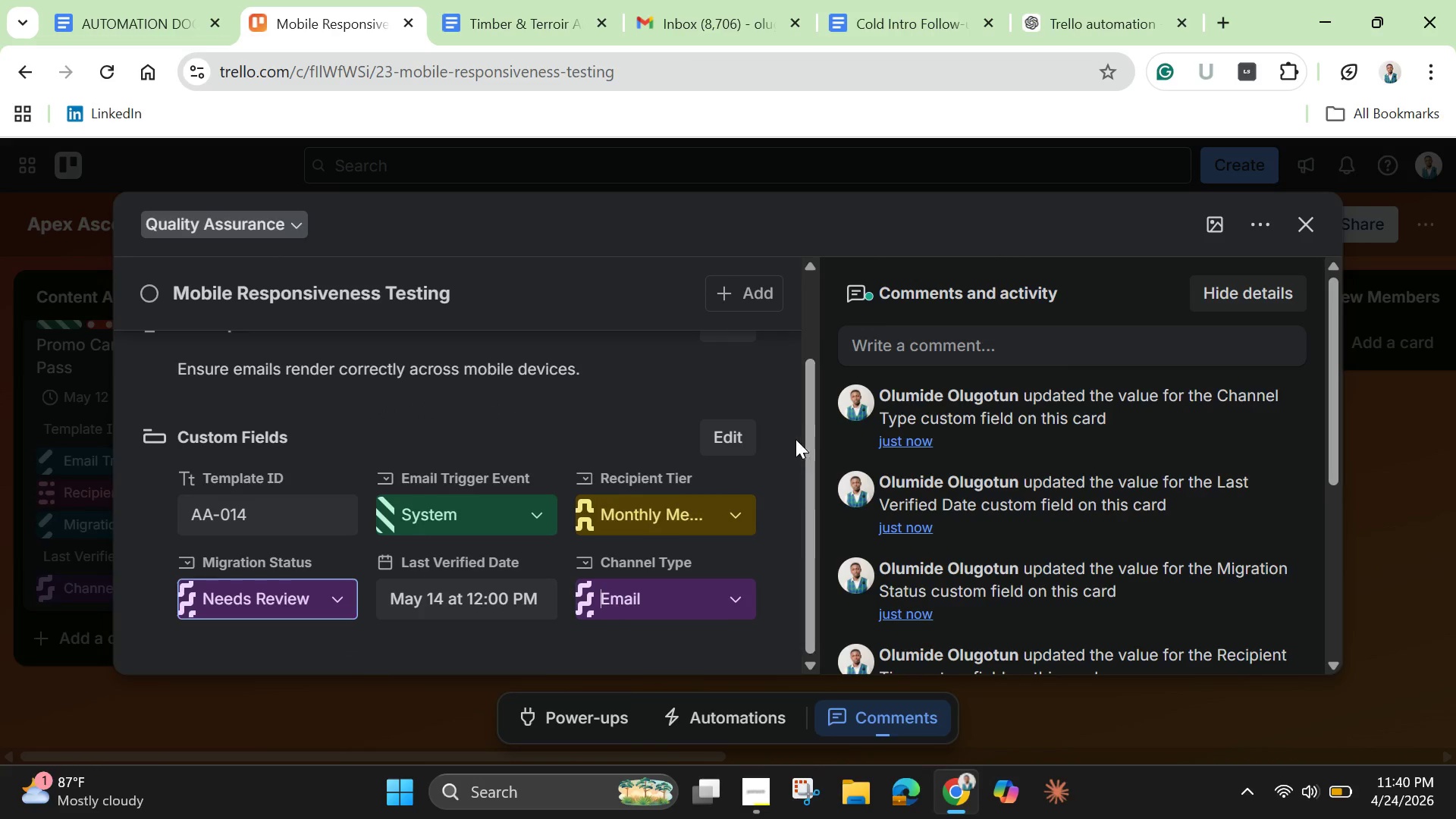 
left_click([780, 440])
 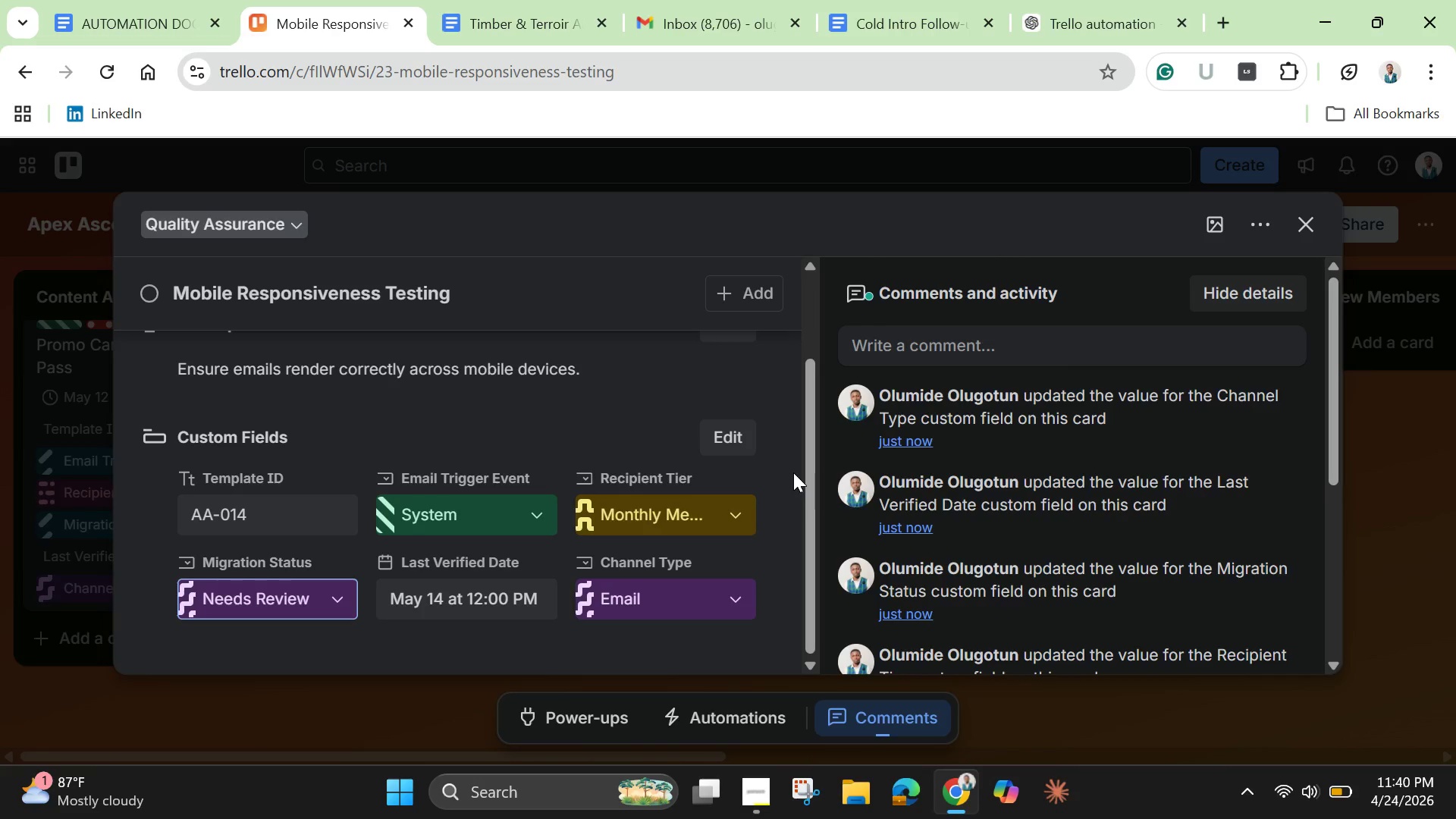 
wait(19.62)
 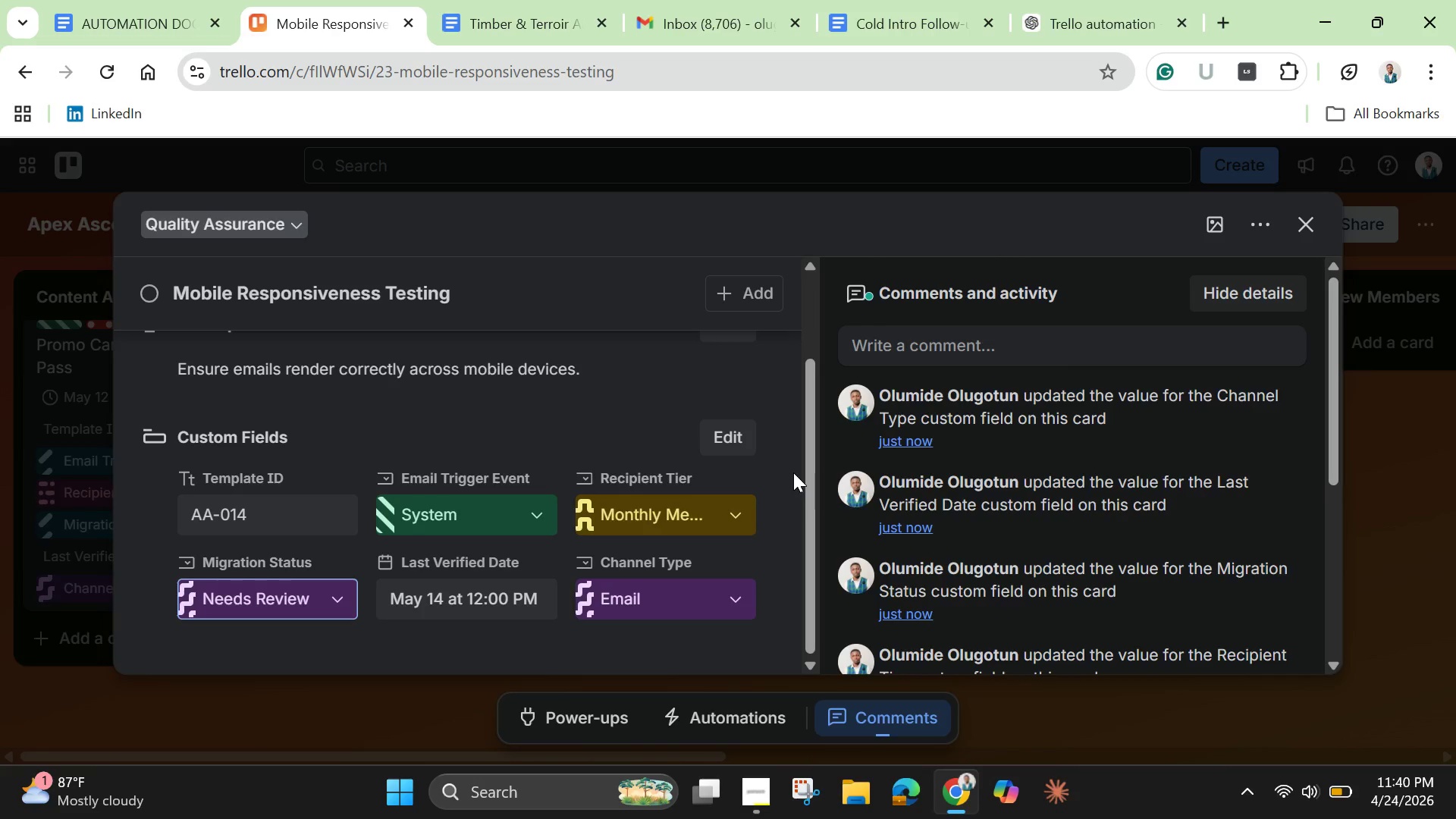 
left_click_drag(start_coordinate=[802, 538], to_coordinate=[802, 426])
 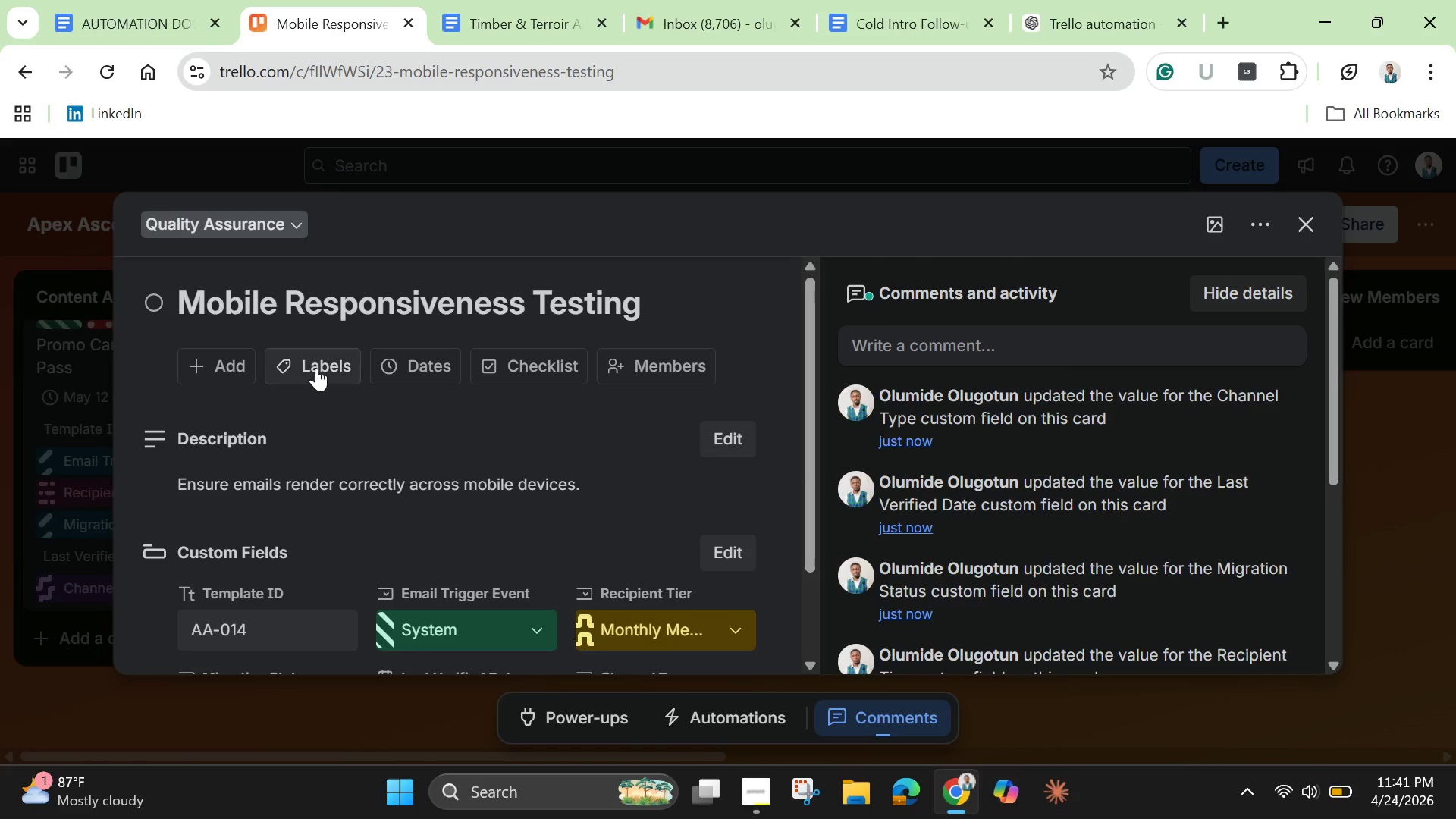 
left_click([313, 365])
 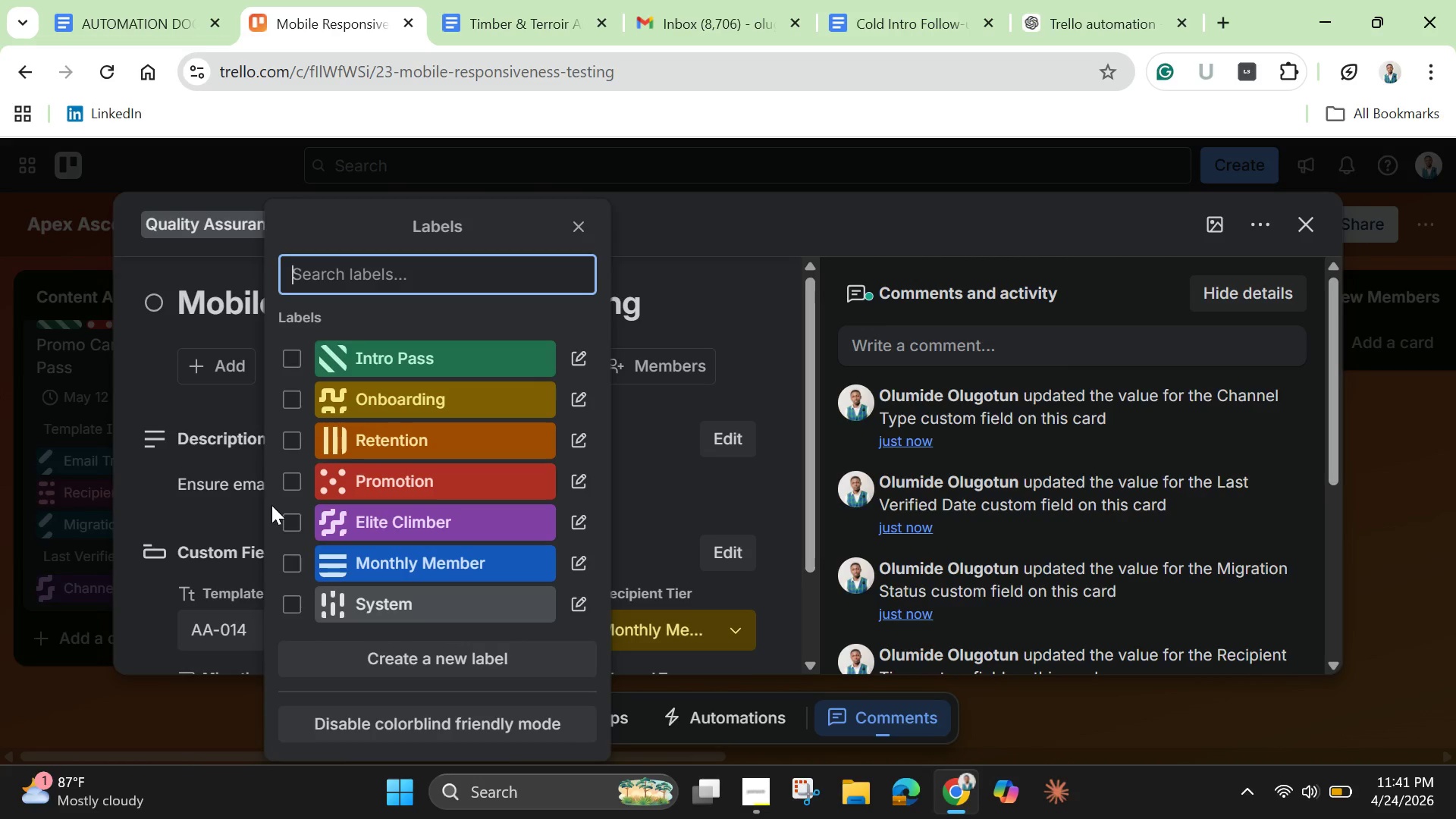 
wait(9.36)
 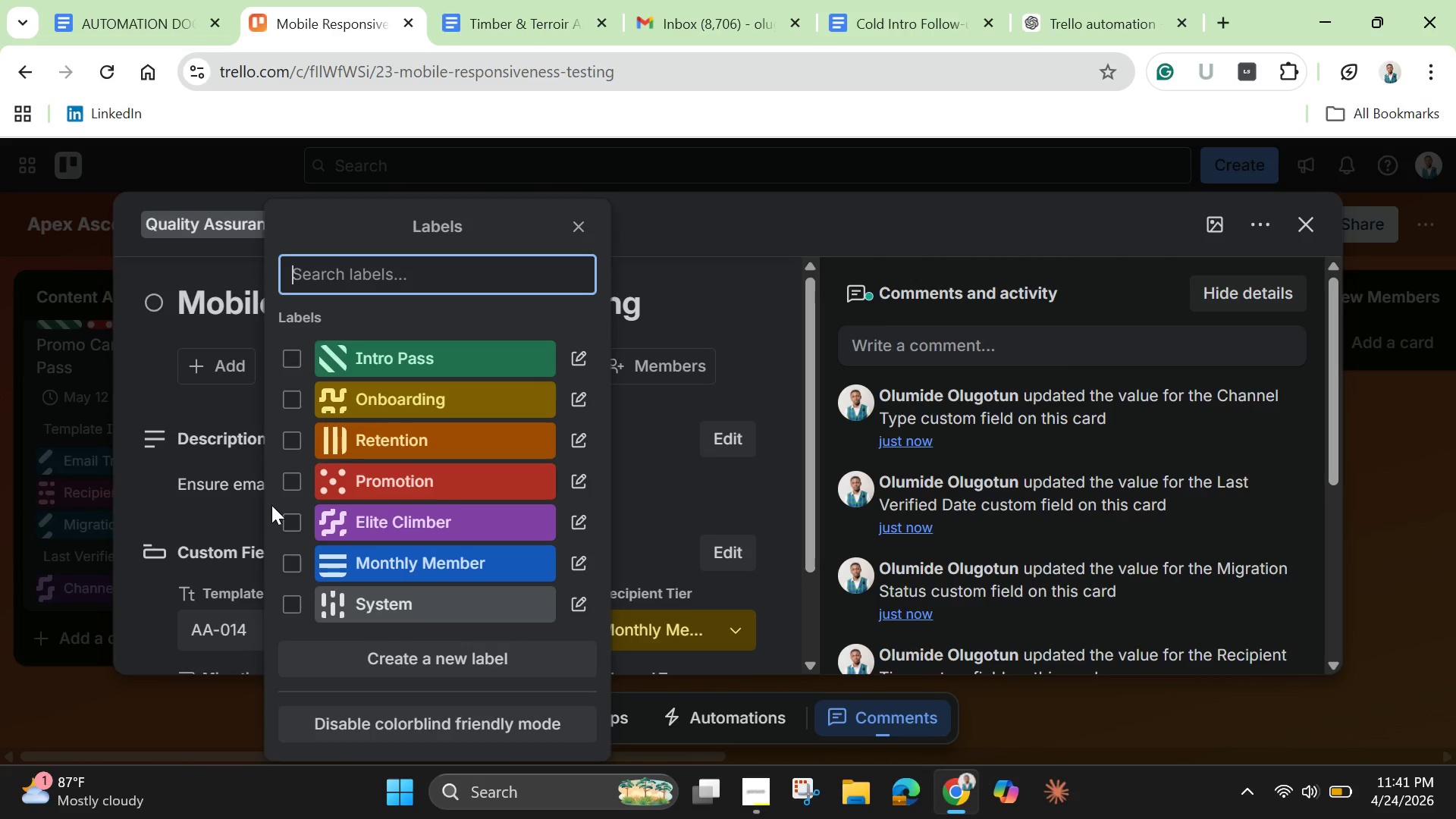 
left_click([294, 556])
 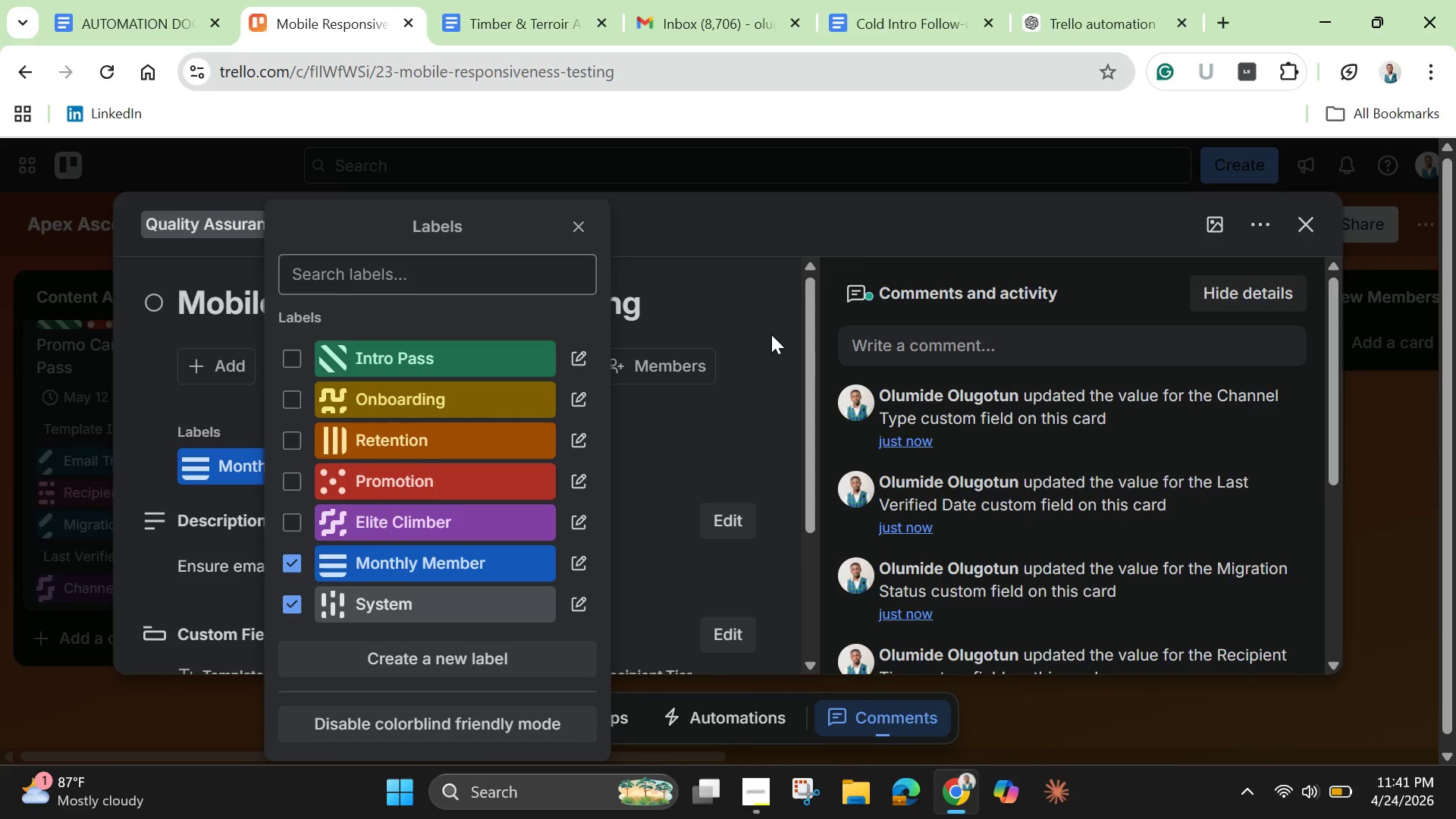 
left_click([771, 334])
 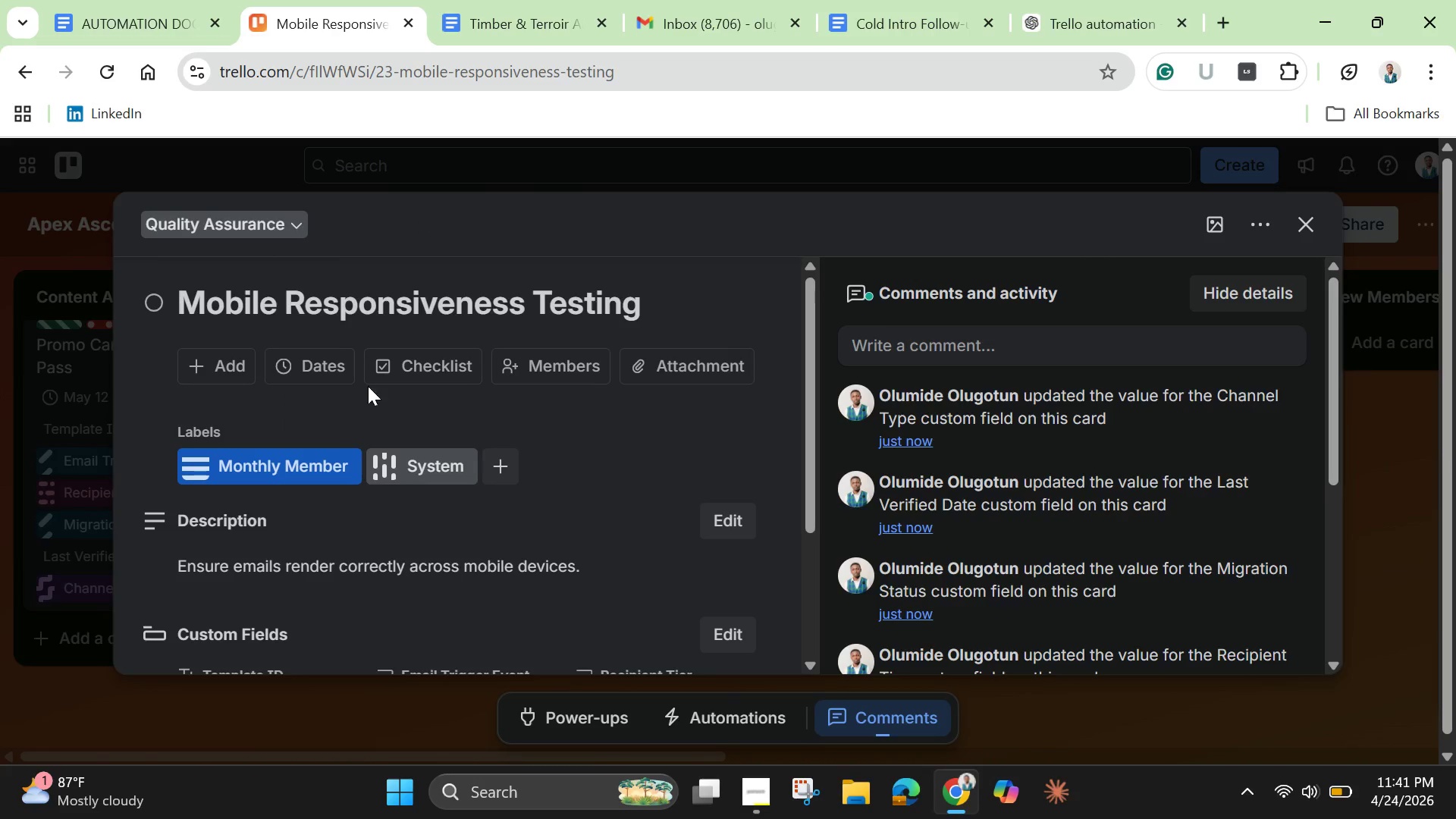 
left_click_drag(start_coordinate=[298, 368], to_coordinate=[303, 370])
 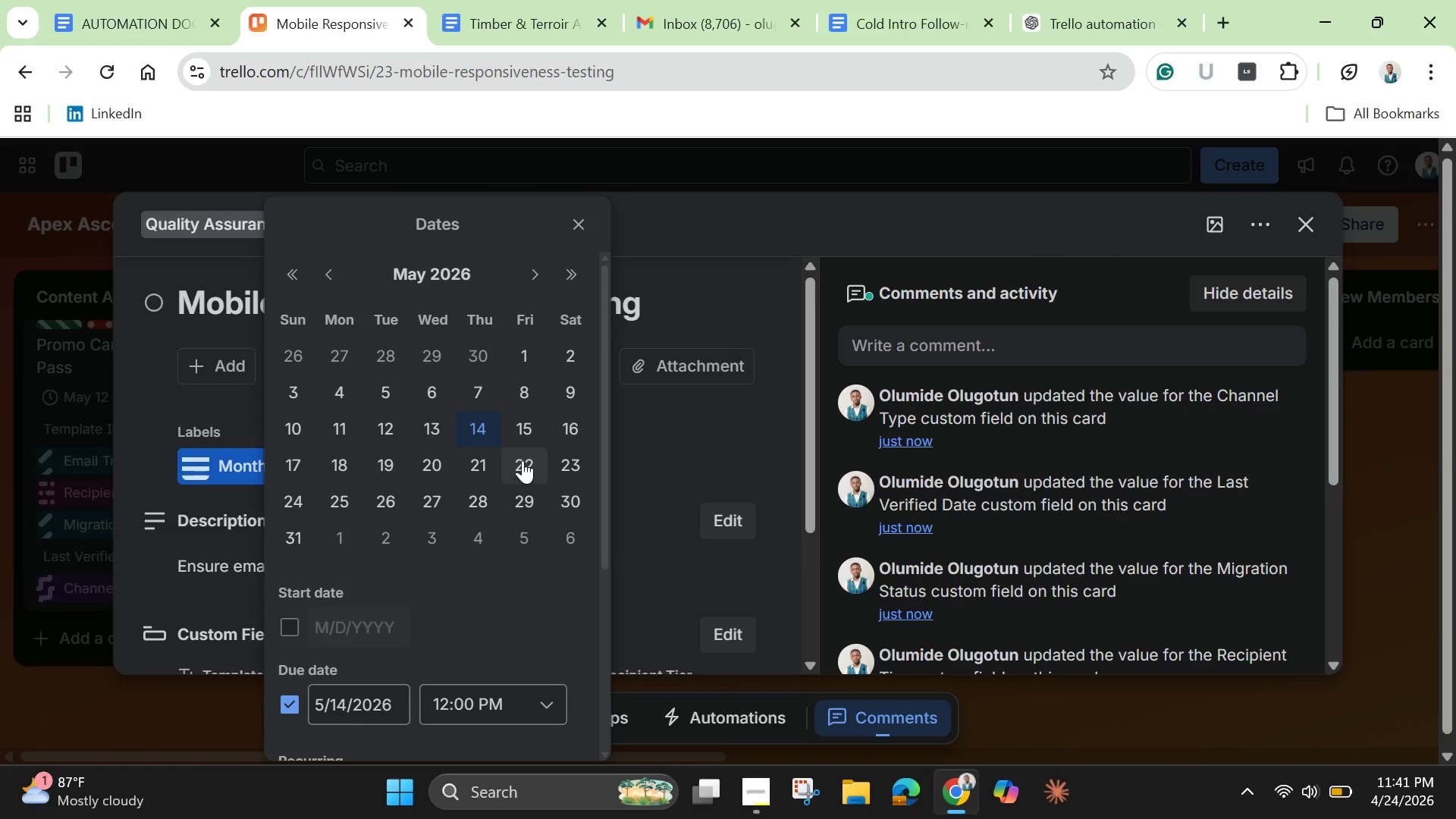 
left_click([486, 431])
 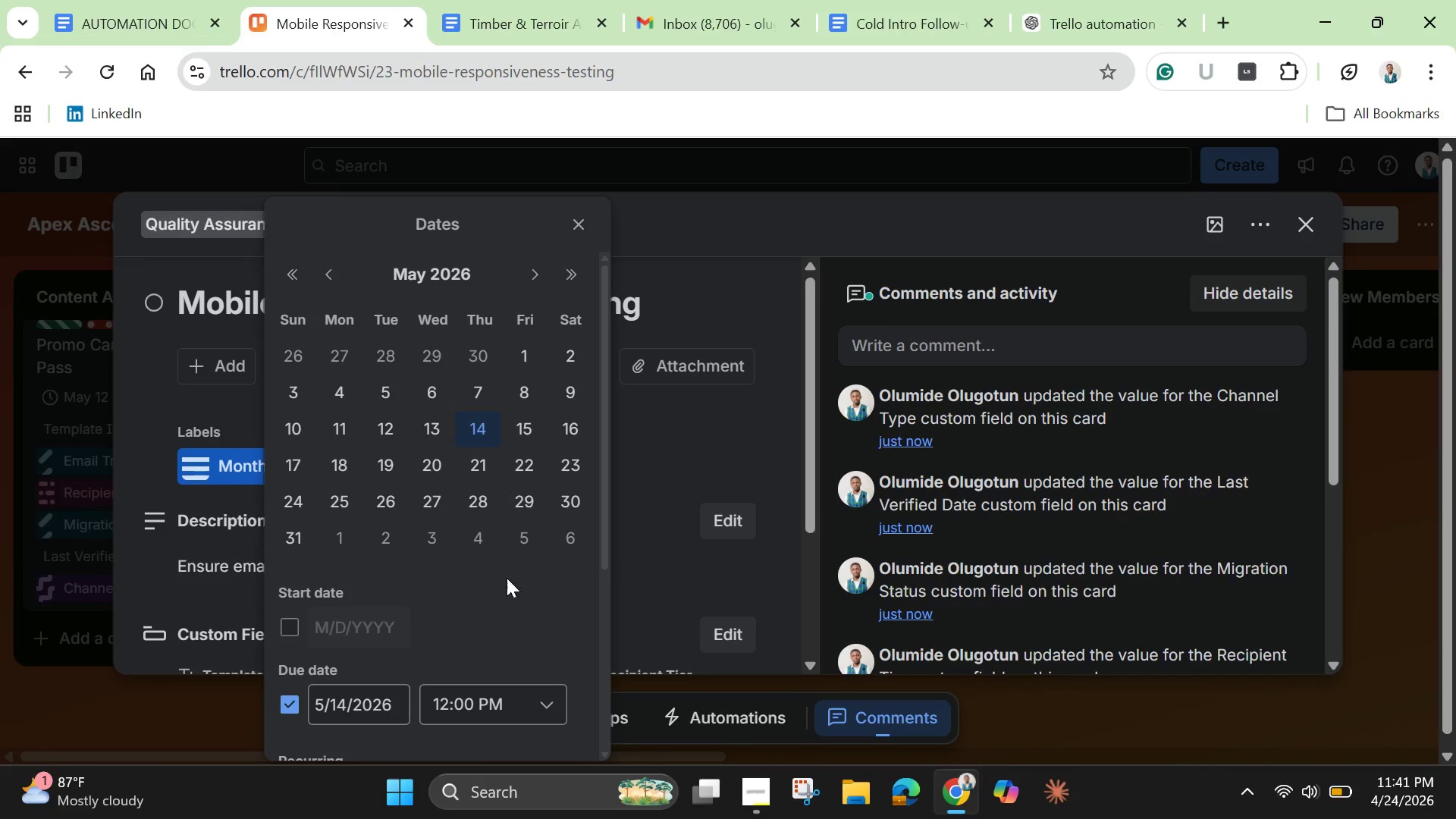 
scroll: coordinate [513, 623], scroll_direction: down, amount: 4.0
 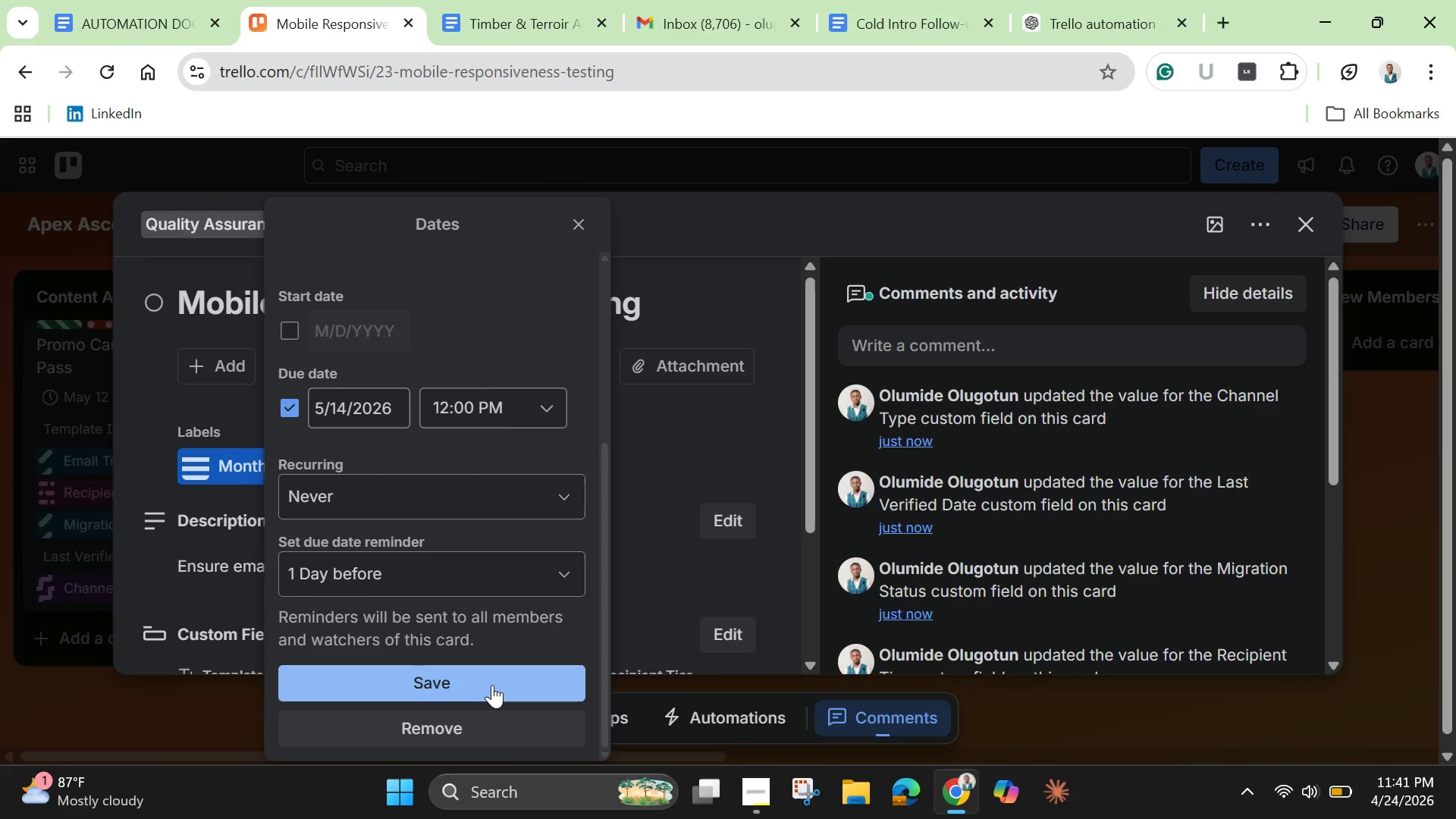 
left_click([492, 685])
 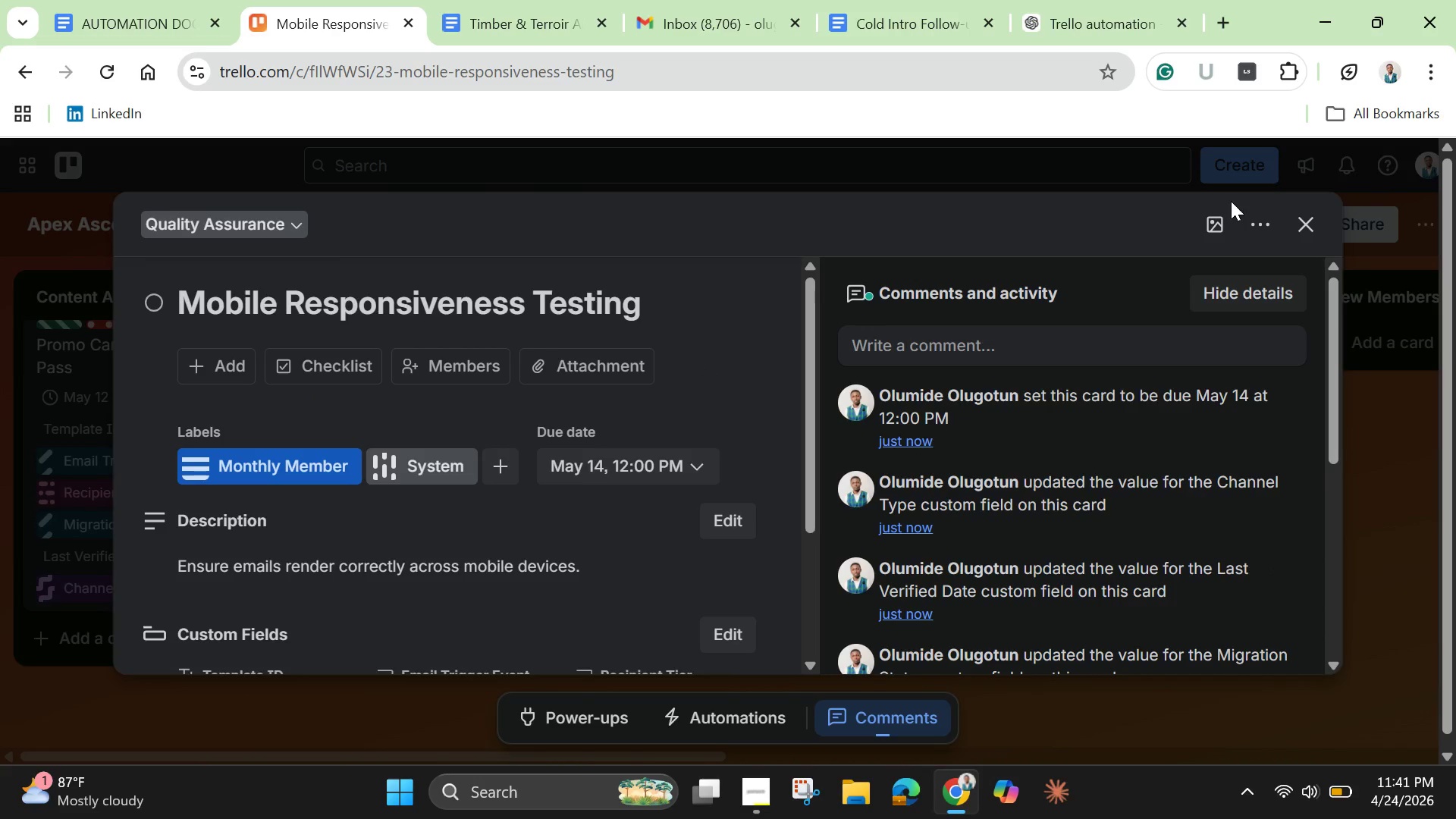 
left_click([1201, 223])
 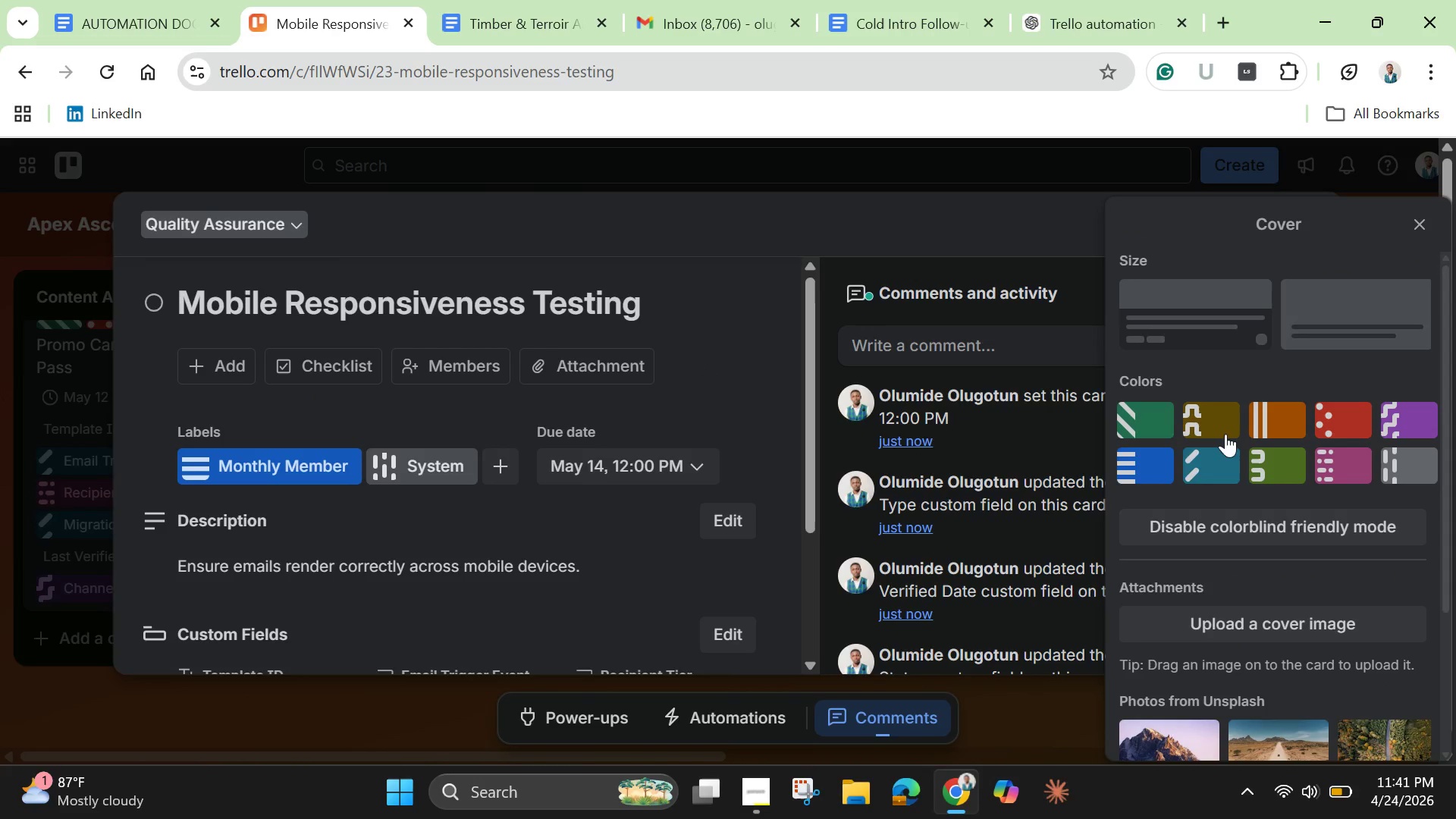 
left_click([1225, 434])
 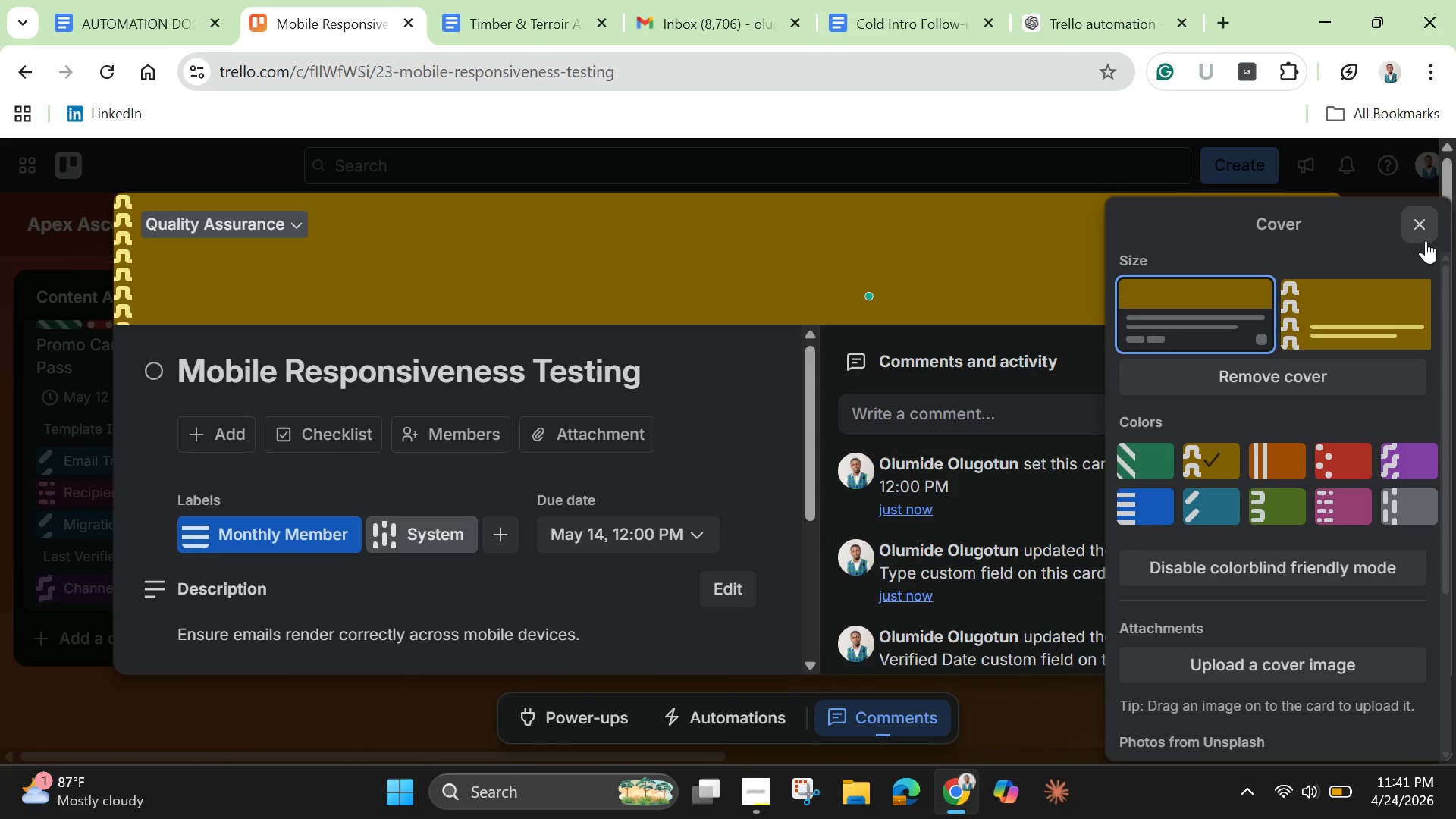 
left_click([1423, 242])
 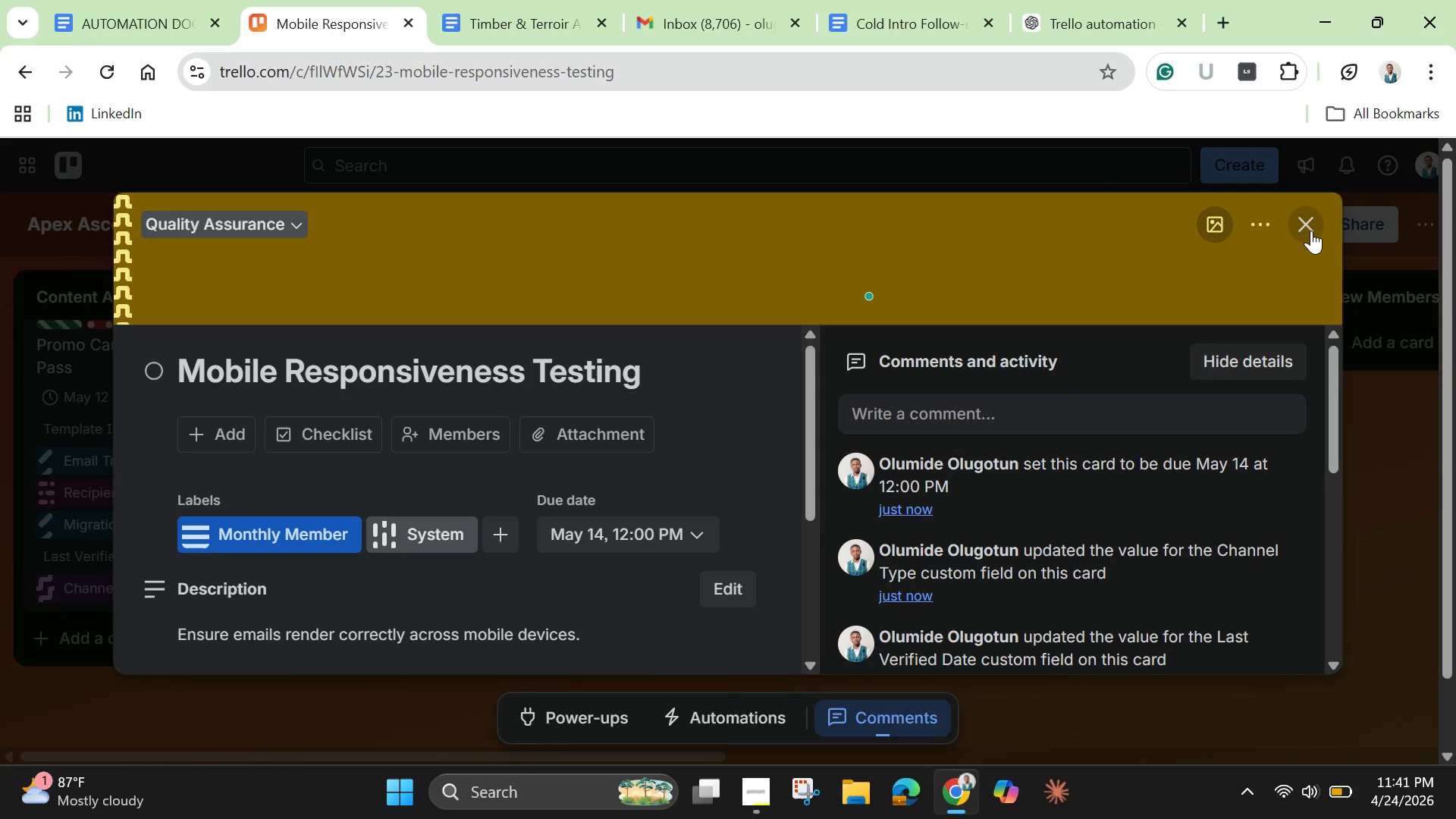 
left_click([1311, 231])
 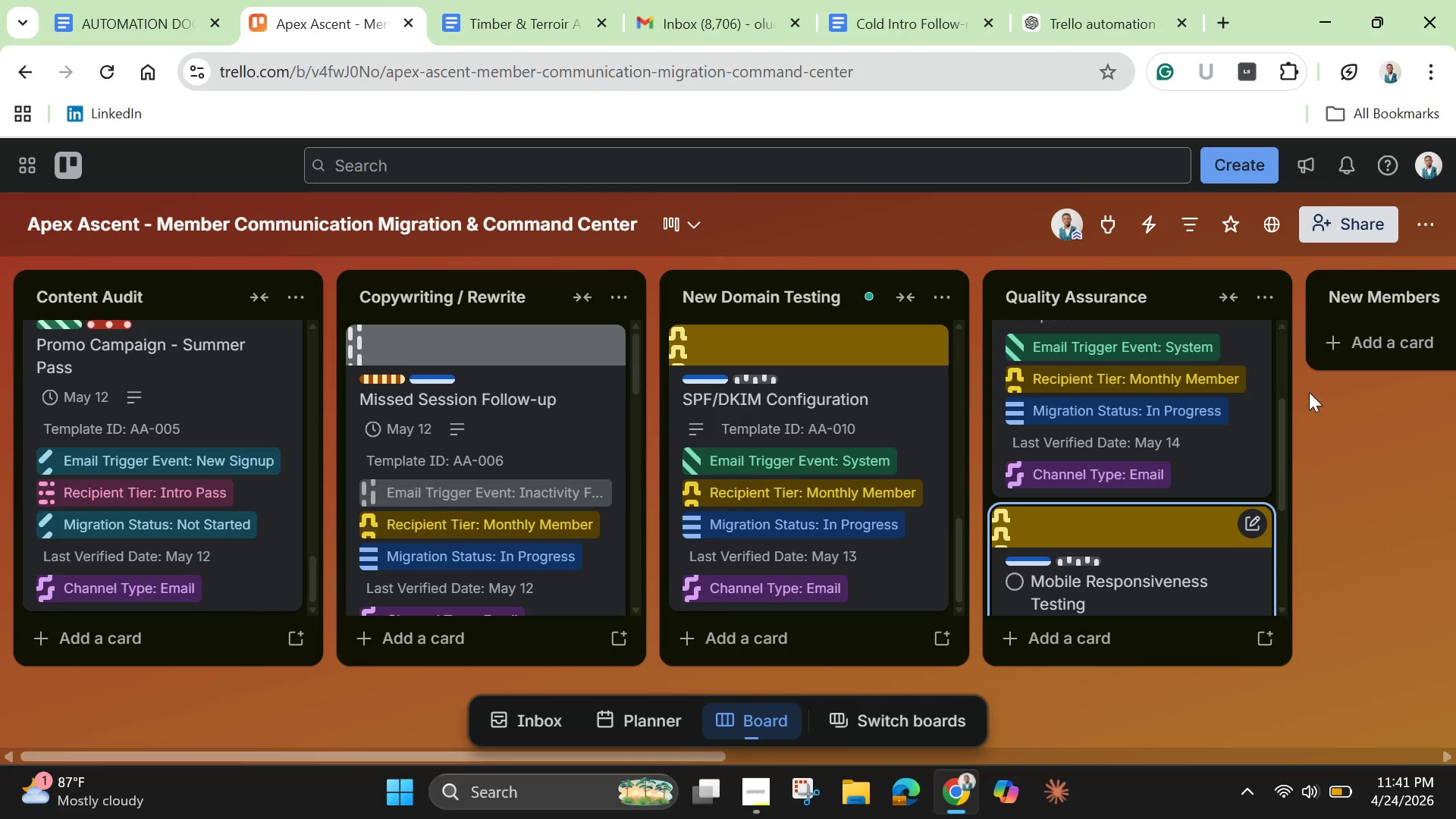 
scroll: coordinate [1311, 481], scroll_direction: down, amount: 4.0
 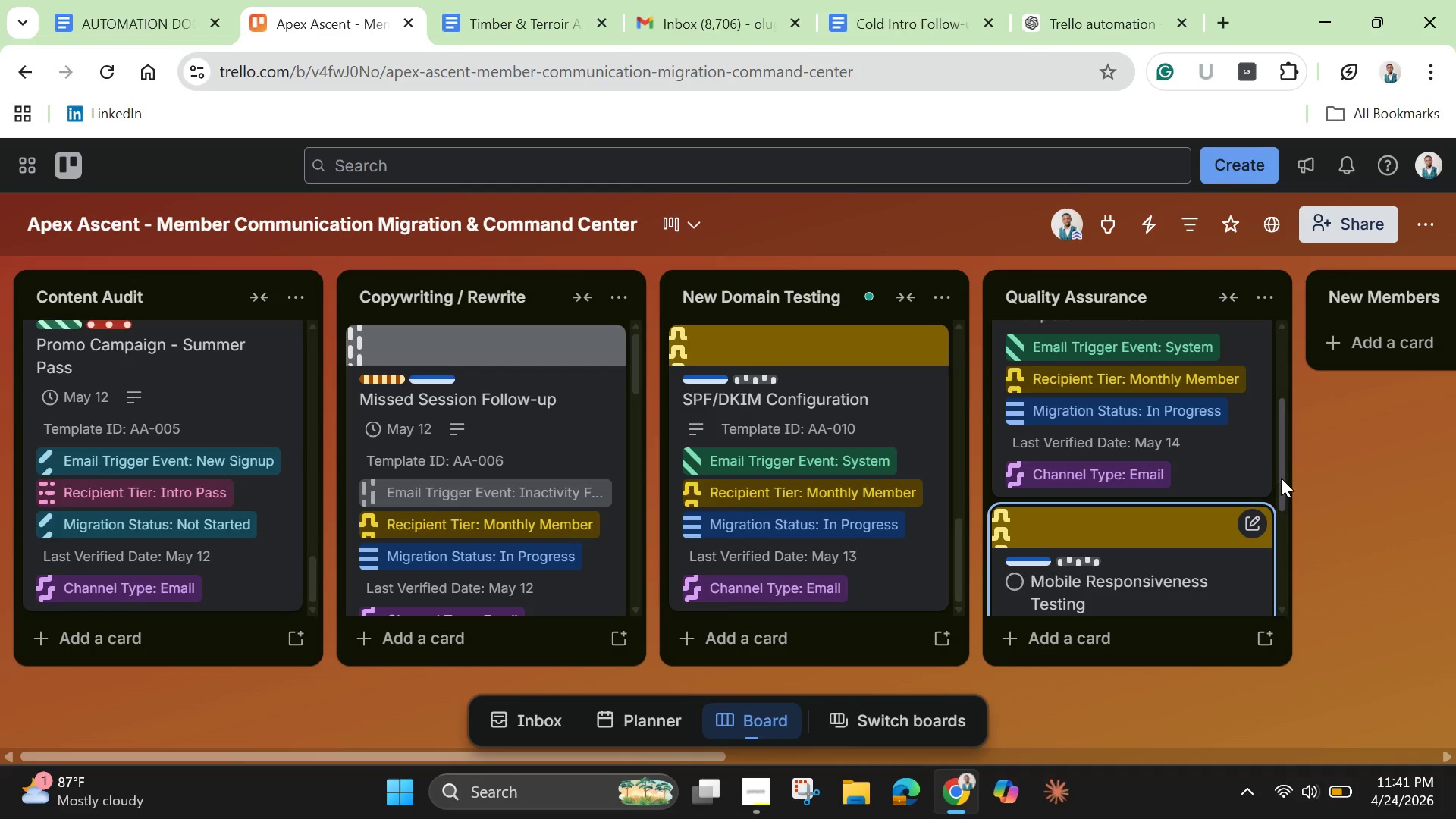 
left_click_drag(start_coordinate=[1281, 478], to_coordinate=[1284, 604])
 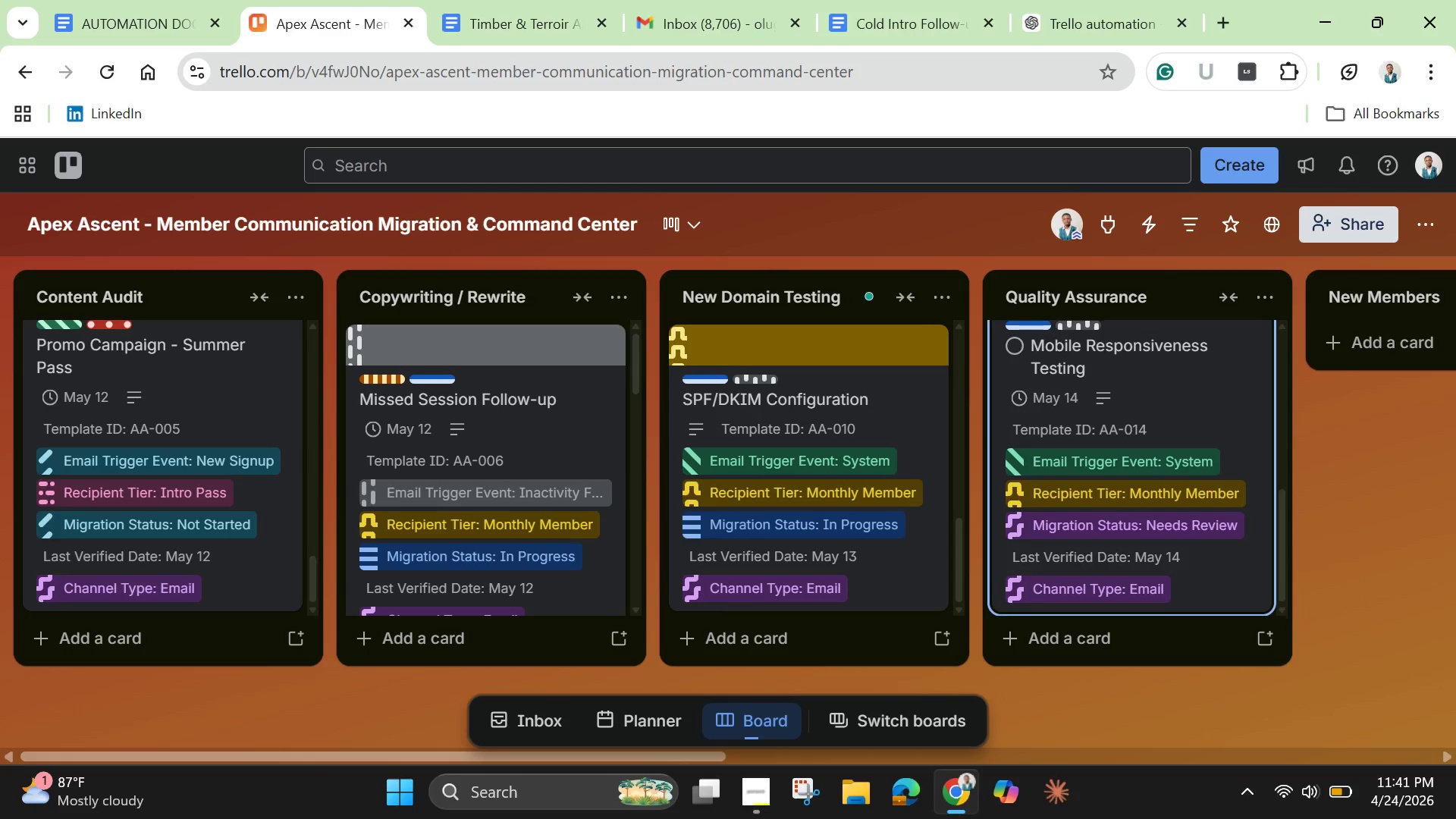 
wait(15.69)
 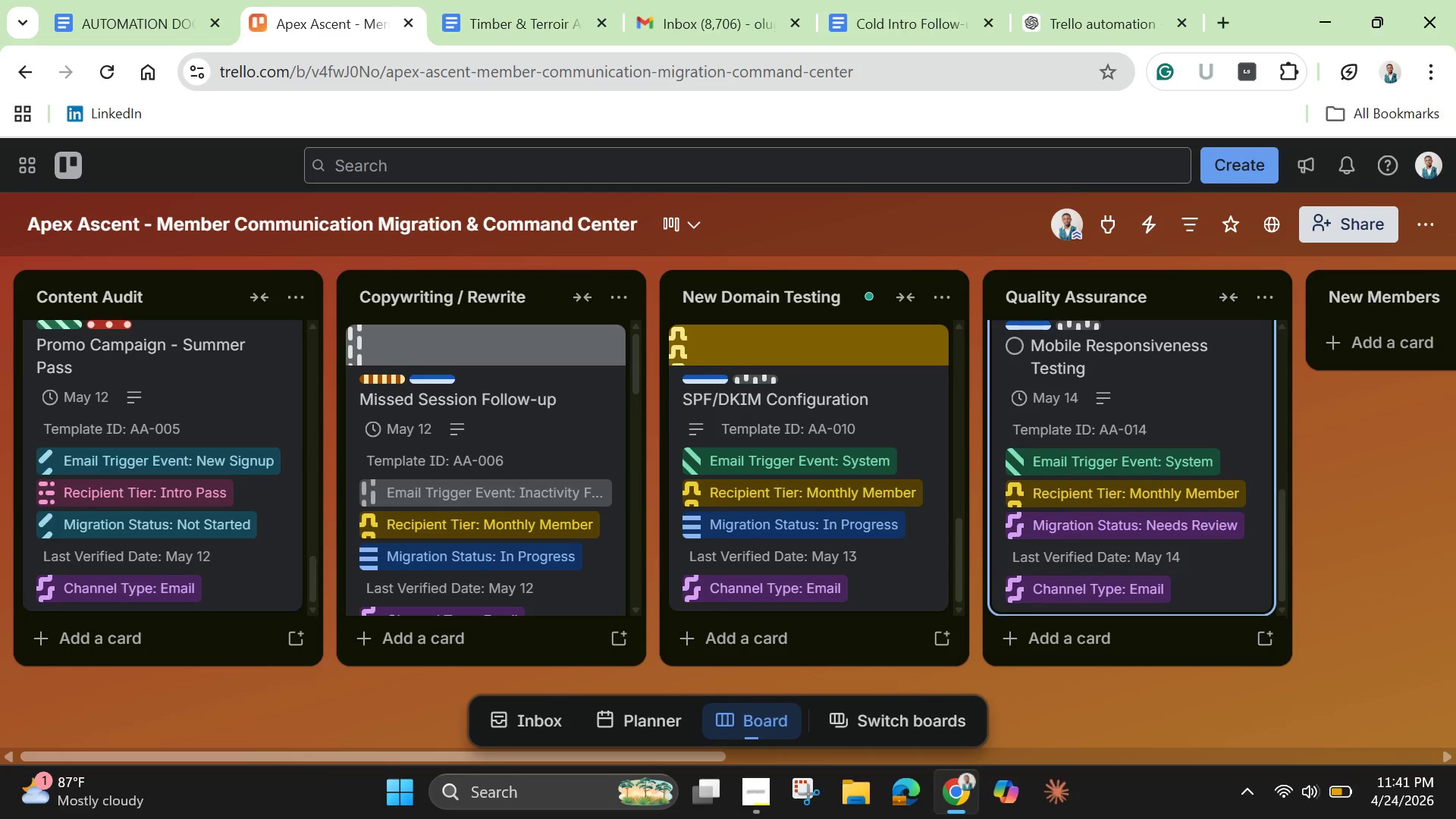 
left_click_drag(start_coordinate=[1142, 449], to_coordinate=[1112, 436])
 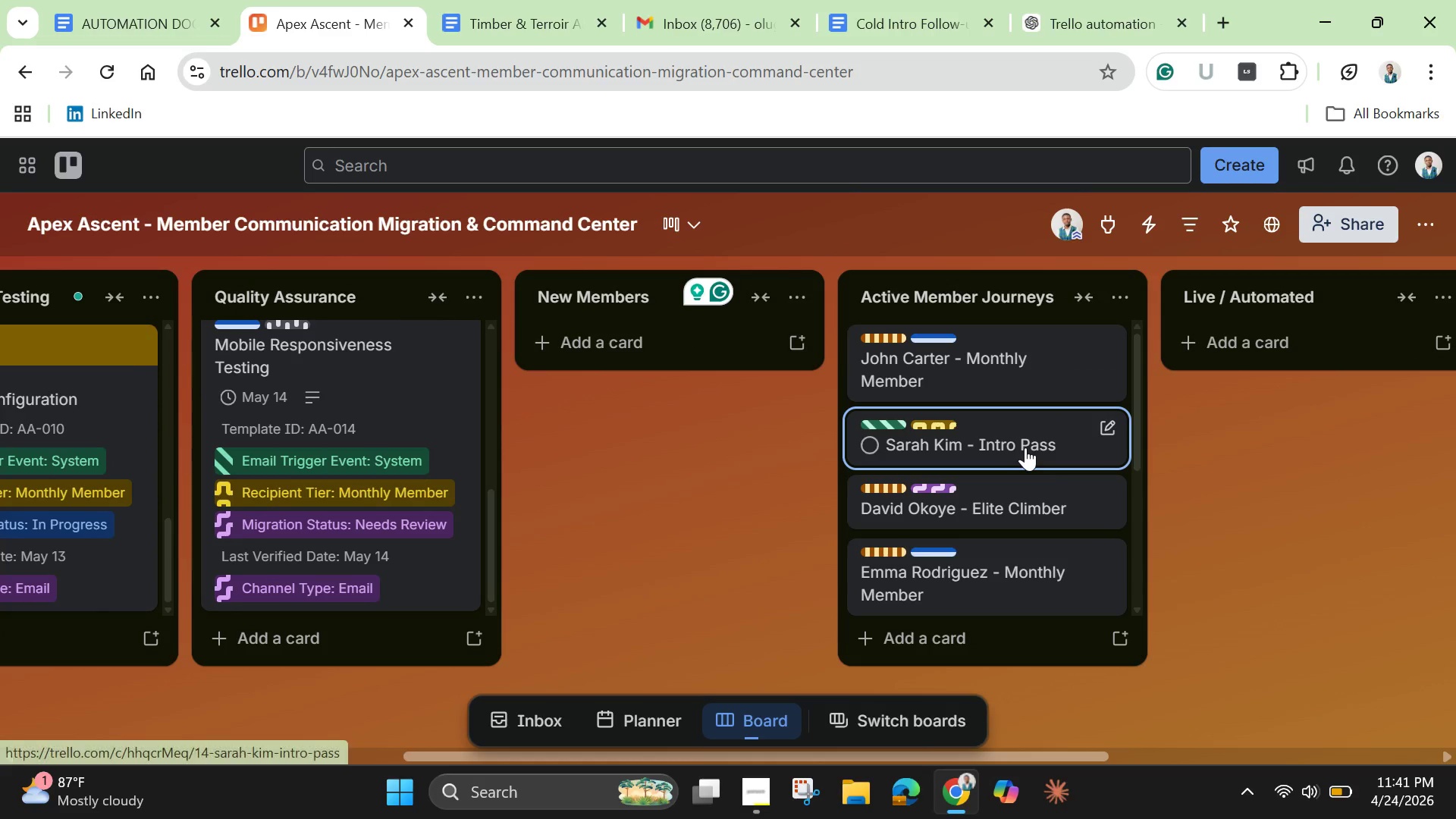 
left_click_drag(start_coordinate=[1025, 447], to_coordinate=[723, 366])
 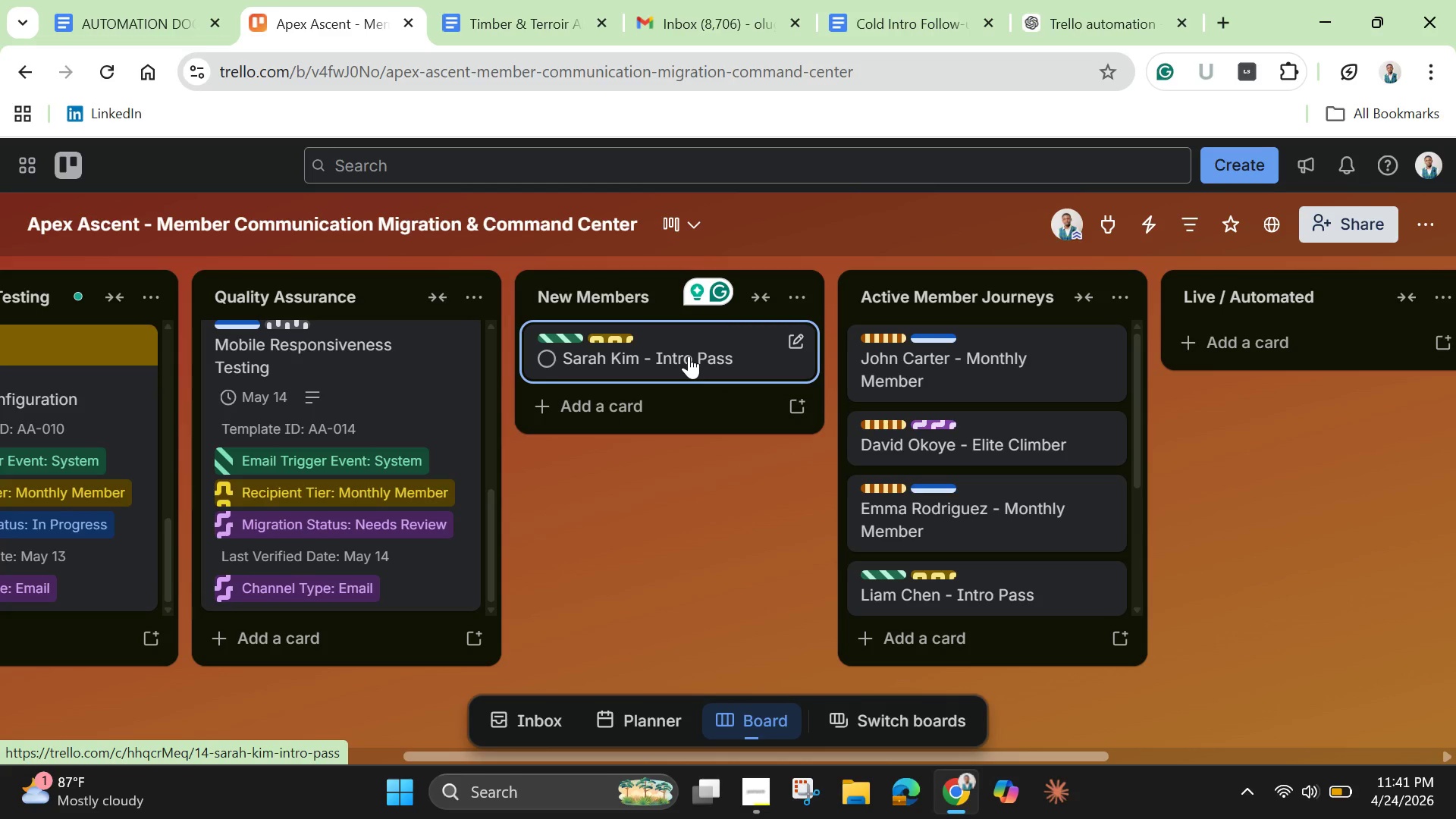 
left_click([689, 356])
 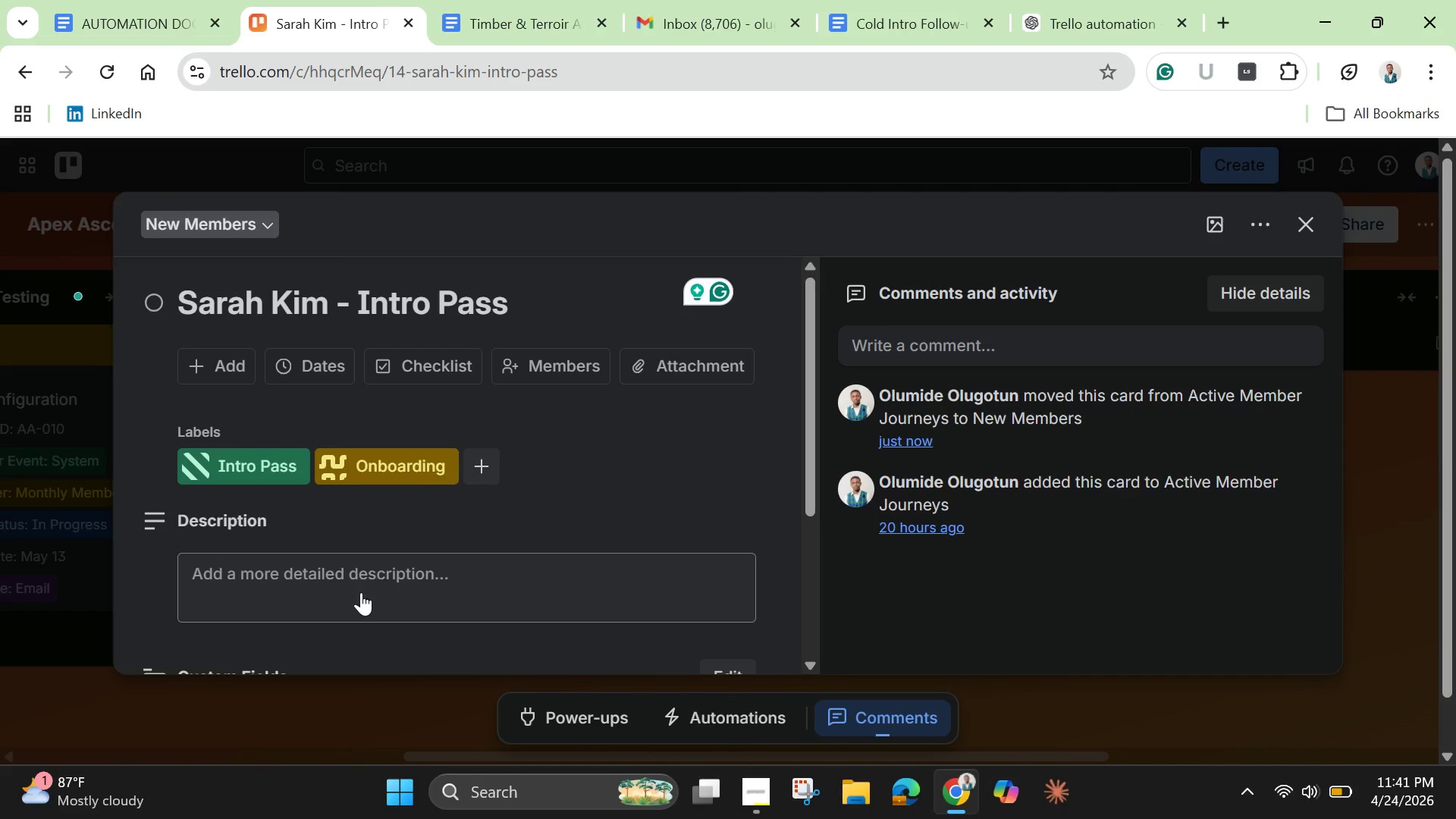 
left_click([361, 592])
 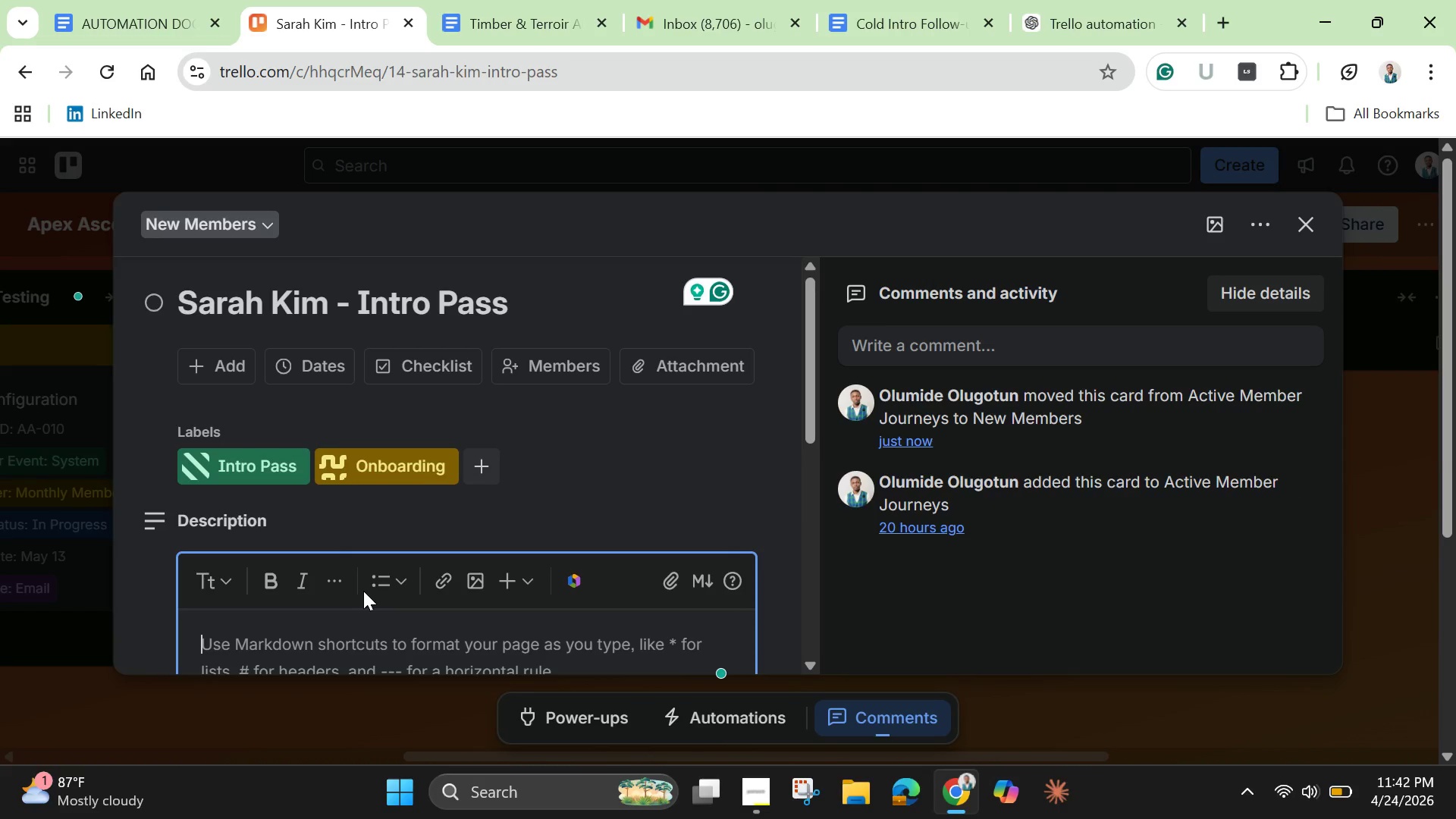 
hold_key(key=CapsLock, duration=0.33)
 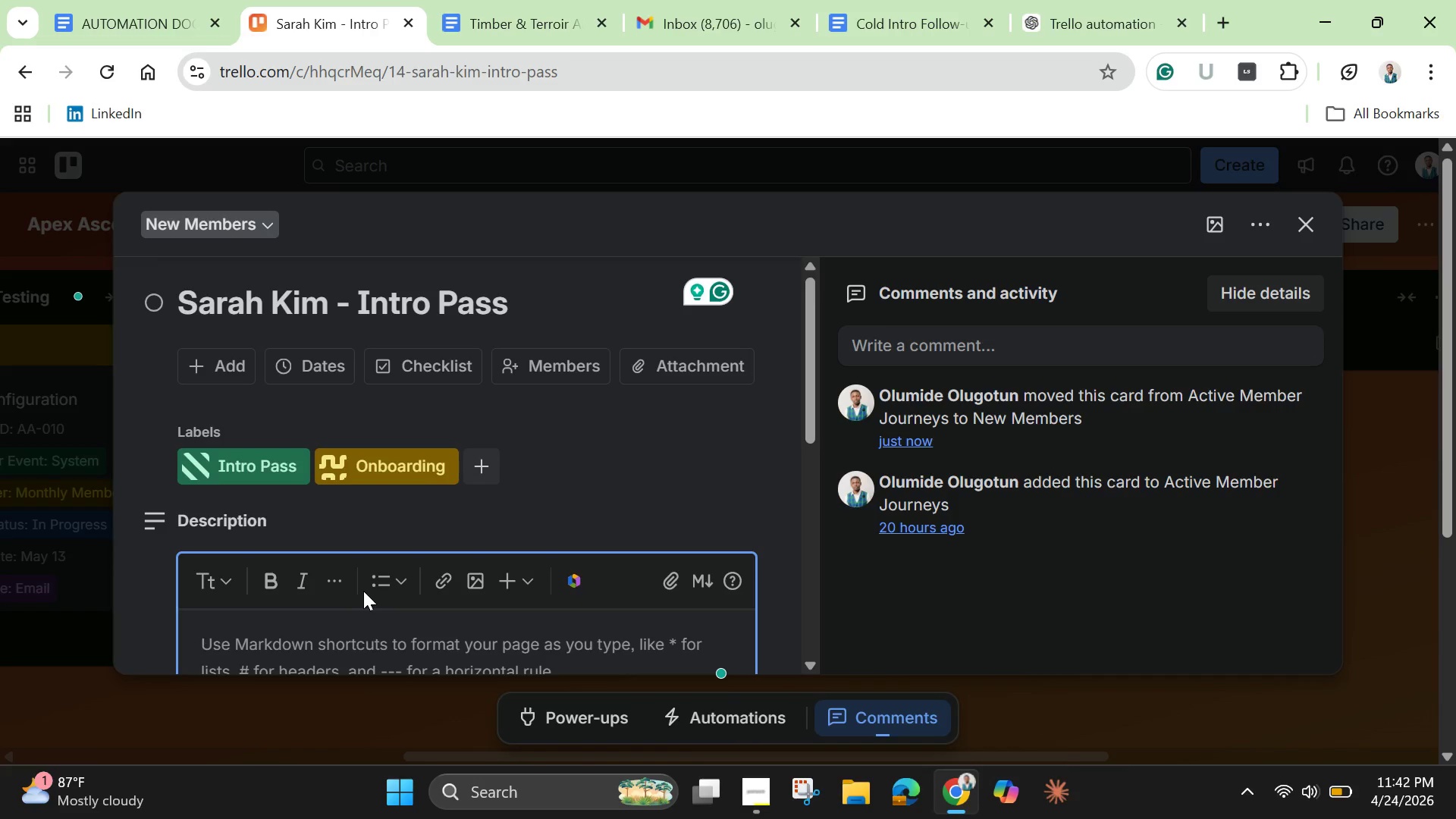 
type(new )
 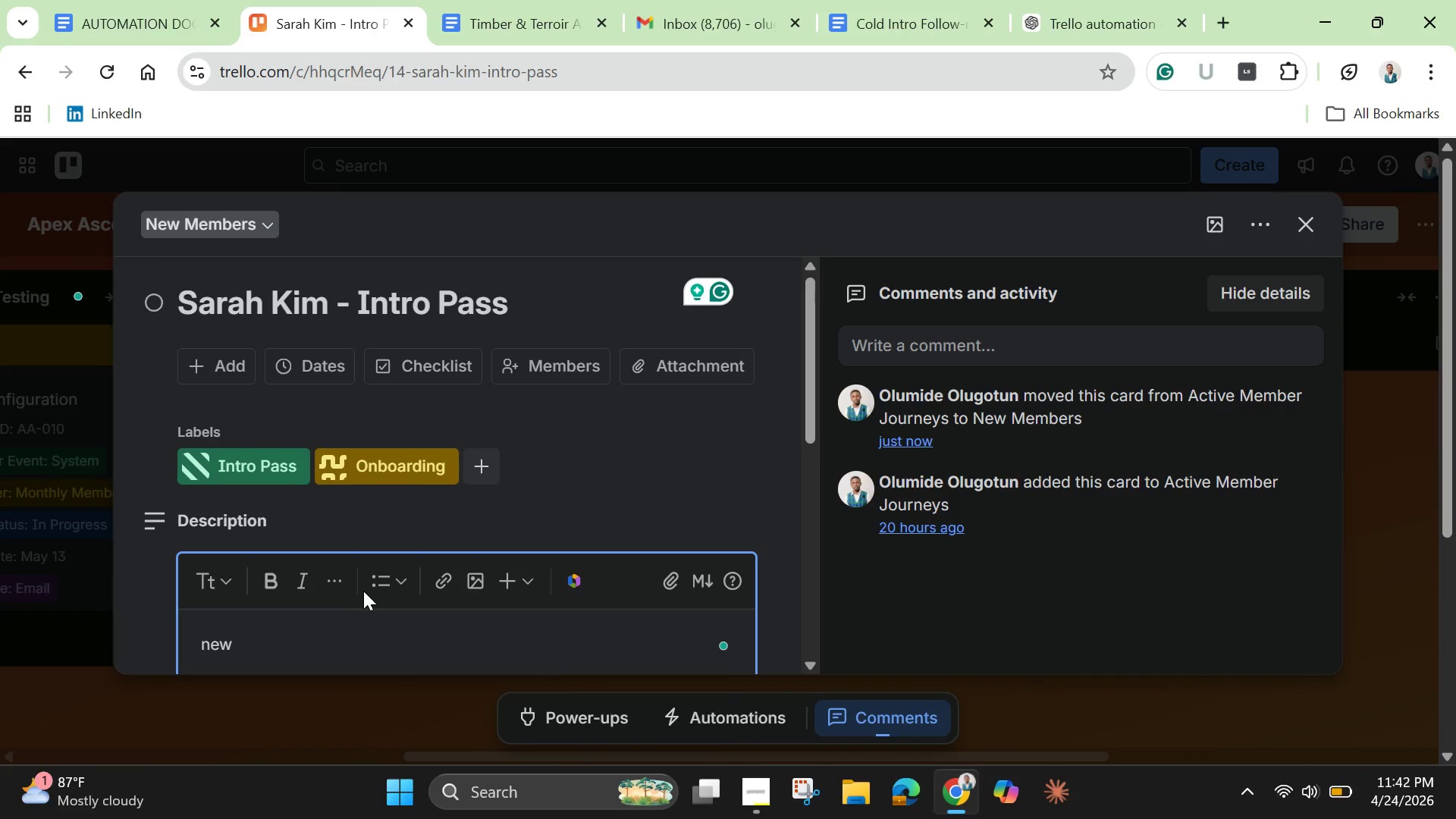 
hold_key(key=Backspace, duration=1.12)
 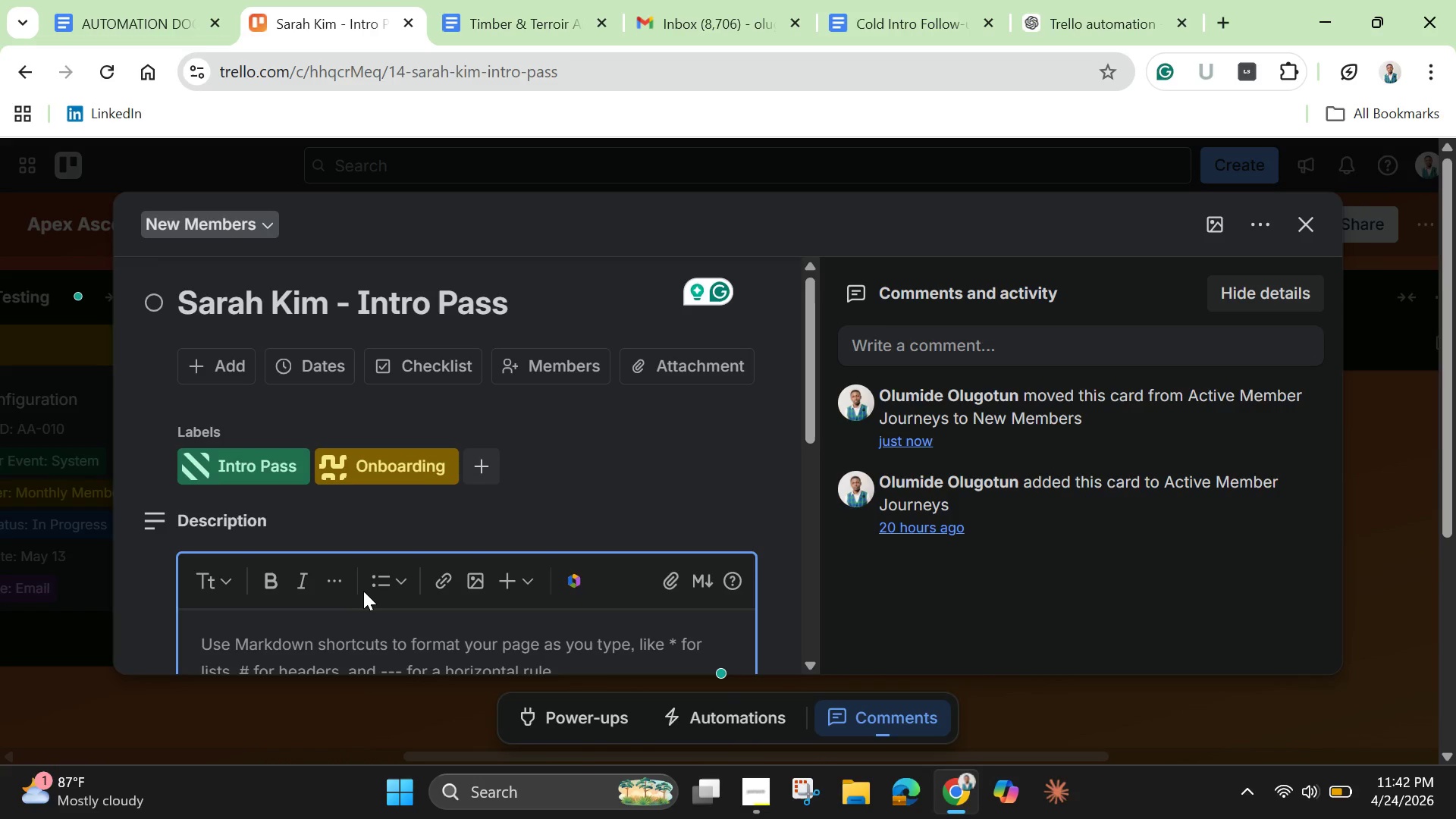 
type(New Member )
key(Backspace)
key(Backspace)
key(Backspace)
key(Backspace)
key(Backspace)
key(Backspace)
key(Backspace)
key(Backspace)
type( memeber onboarding f;)
key(Backspace)
type(low receiving welcome )
 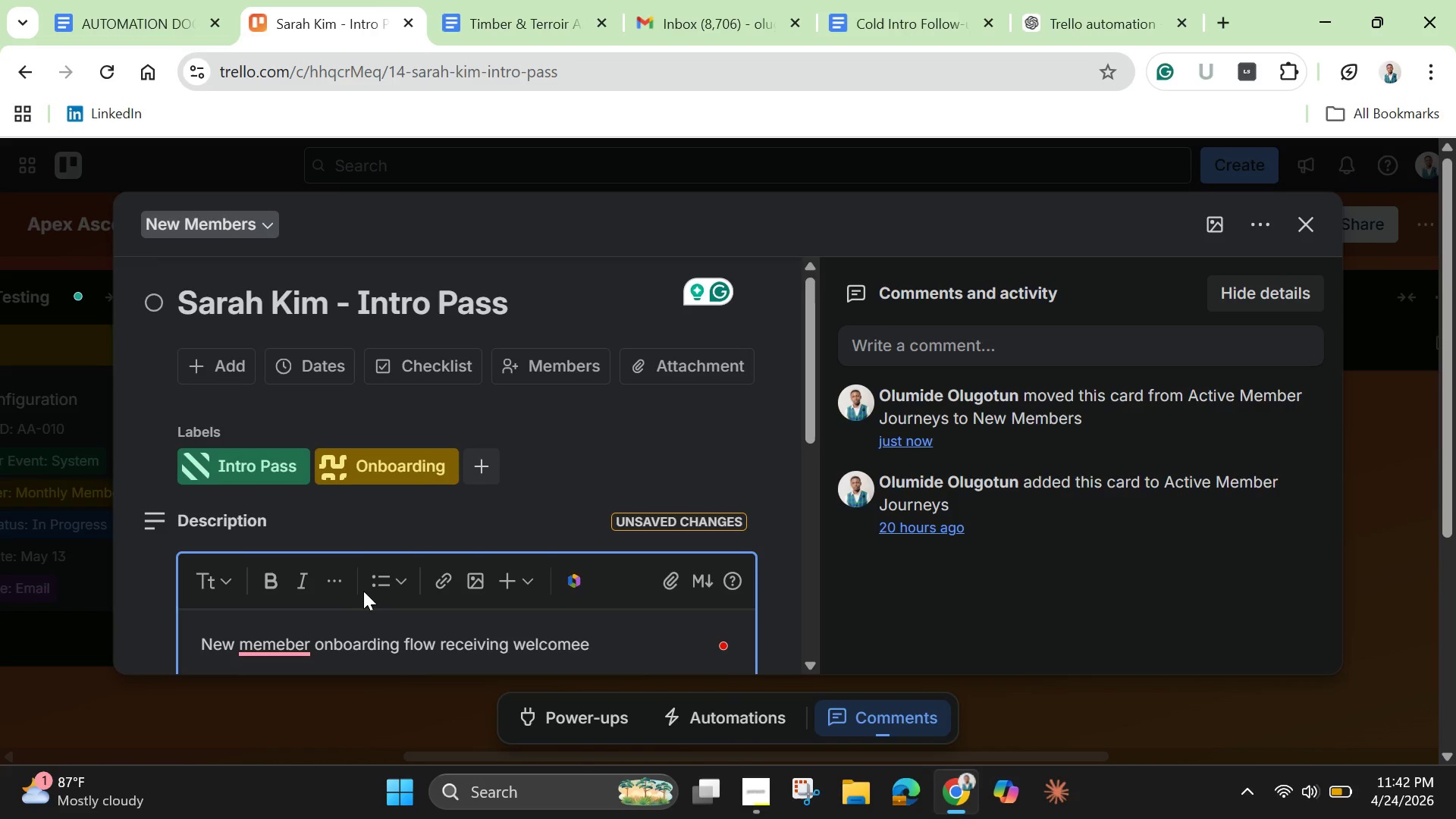 
 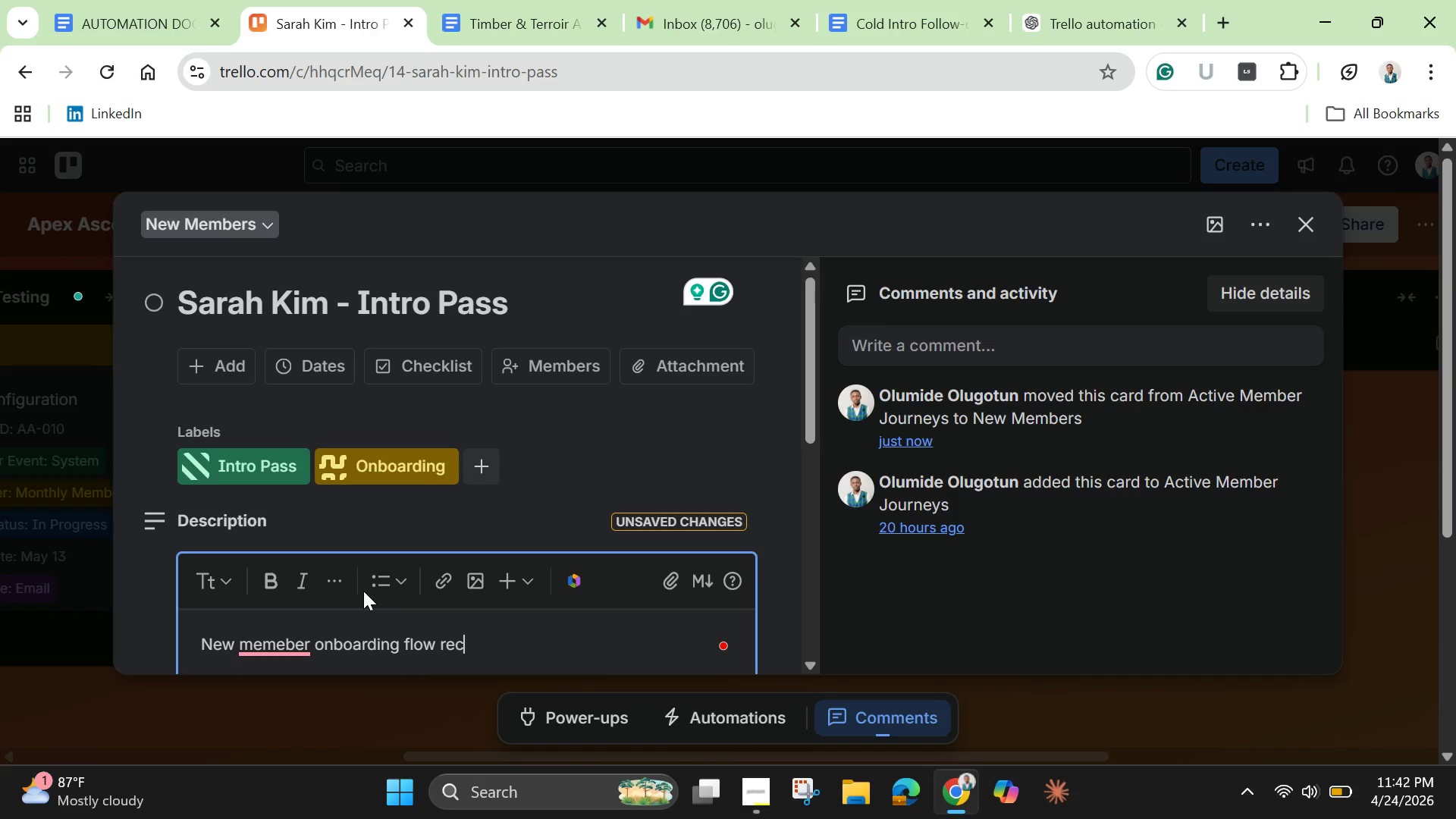 
hold_key(key=E, duration=9.05)
 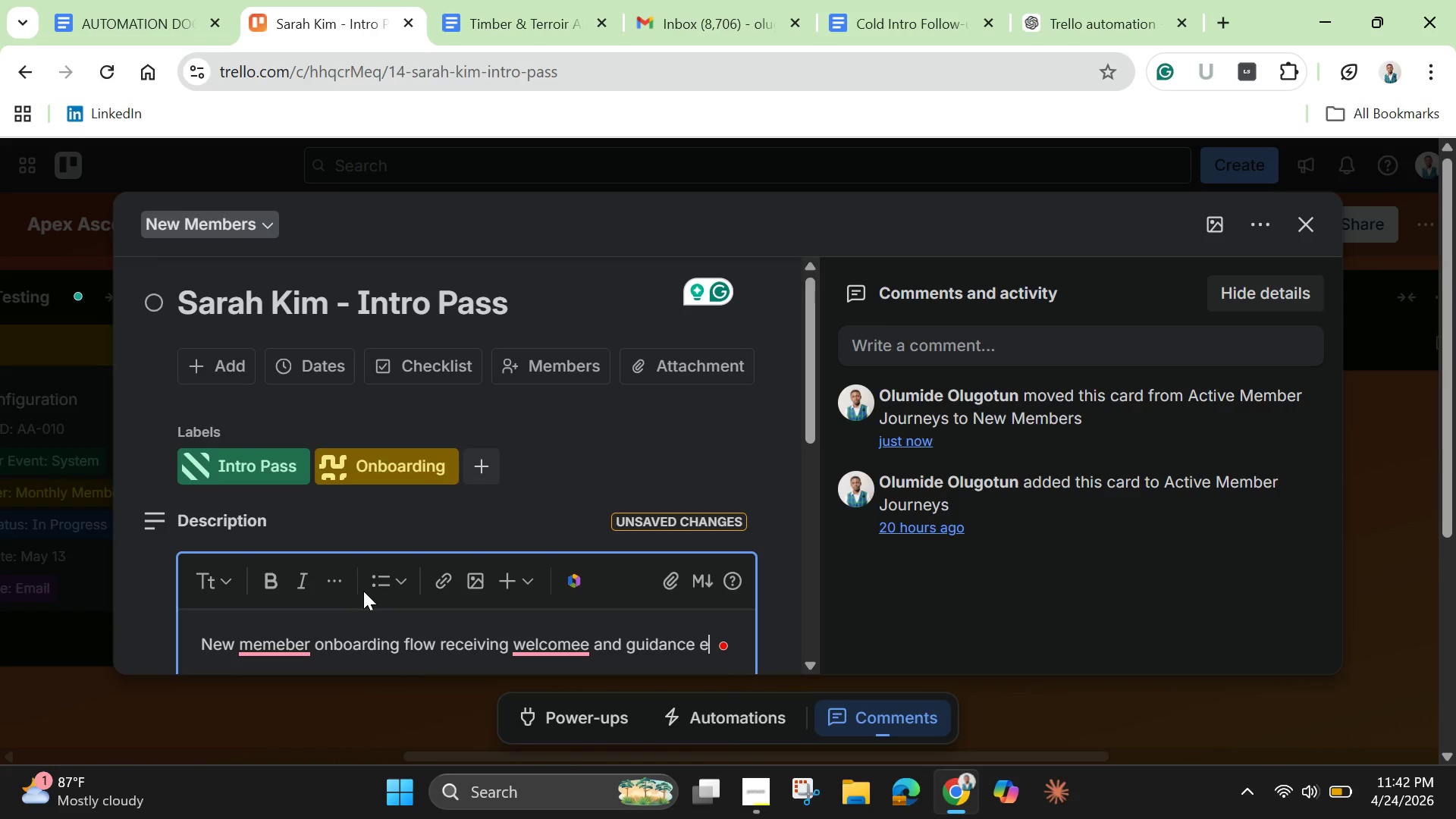 
type(and guidanc emails )
key(Backspace)
type(. )
 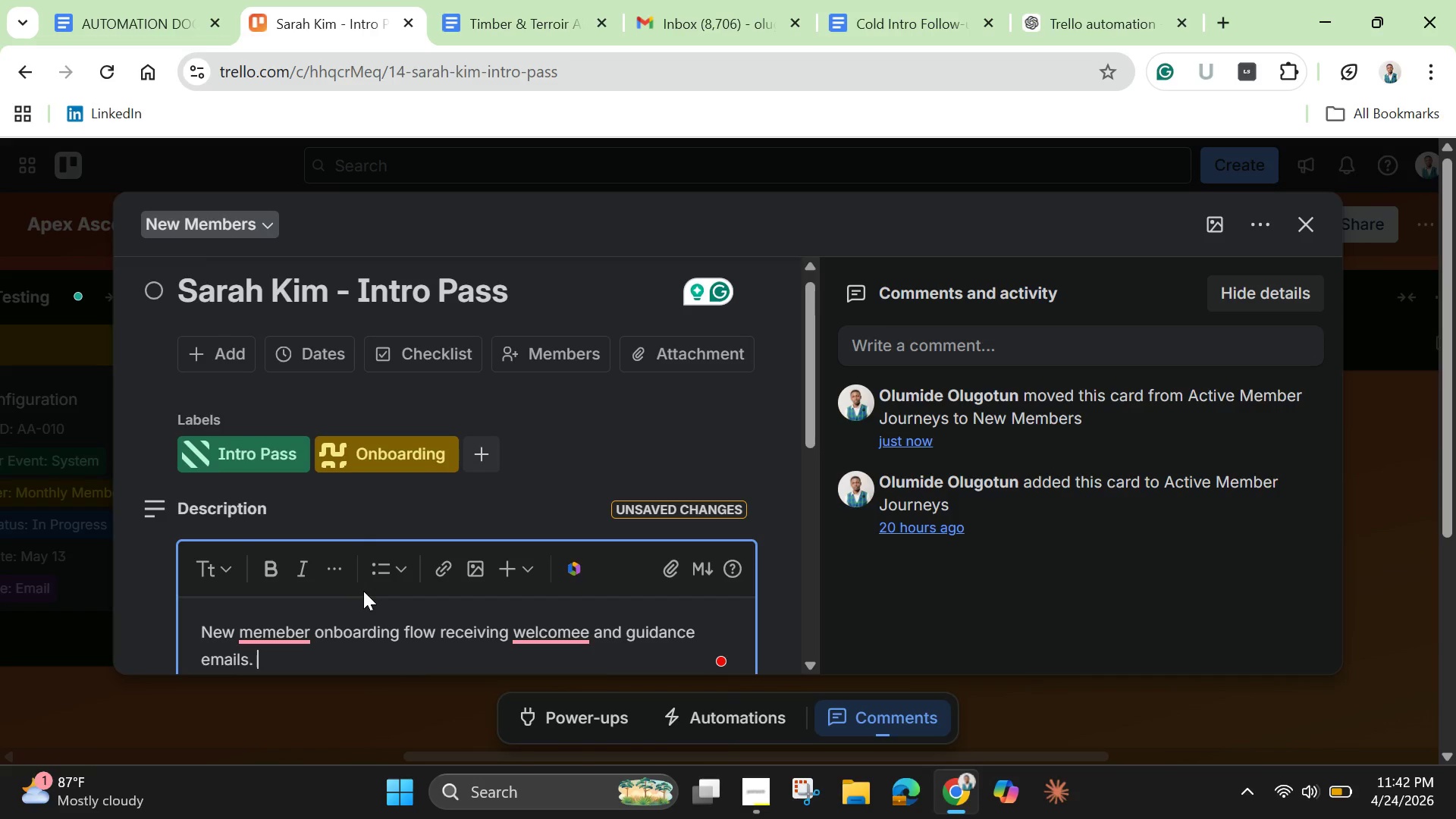 
mouse_move([353, 536])
 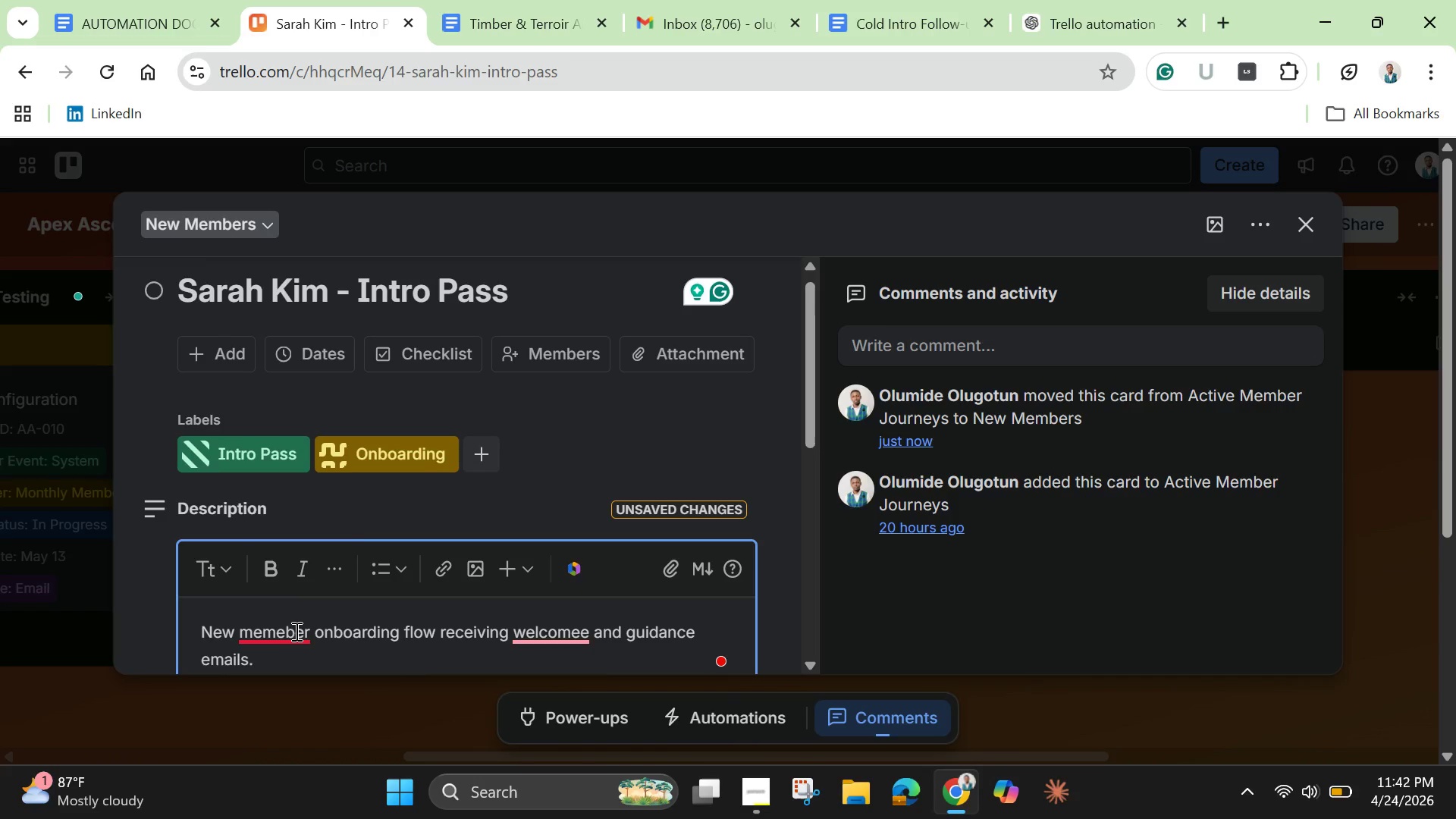 
left_click([288, 635])
 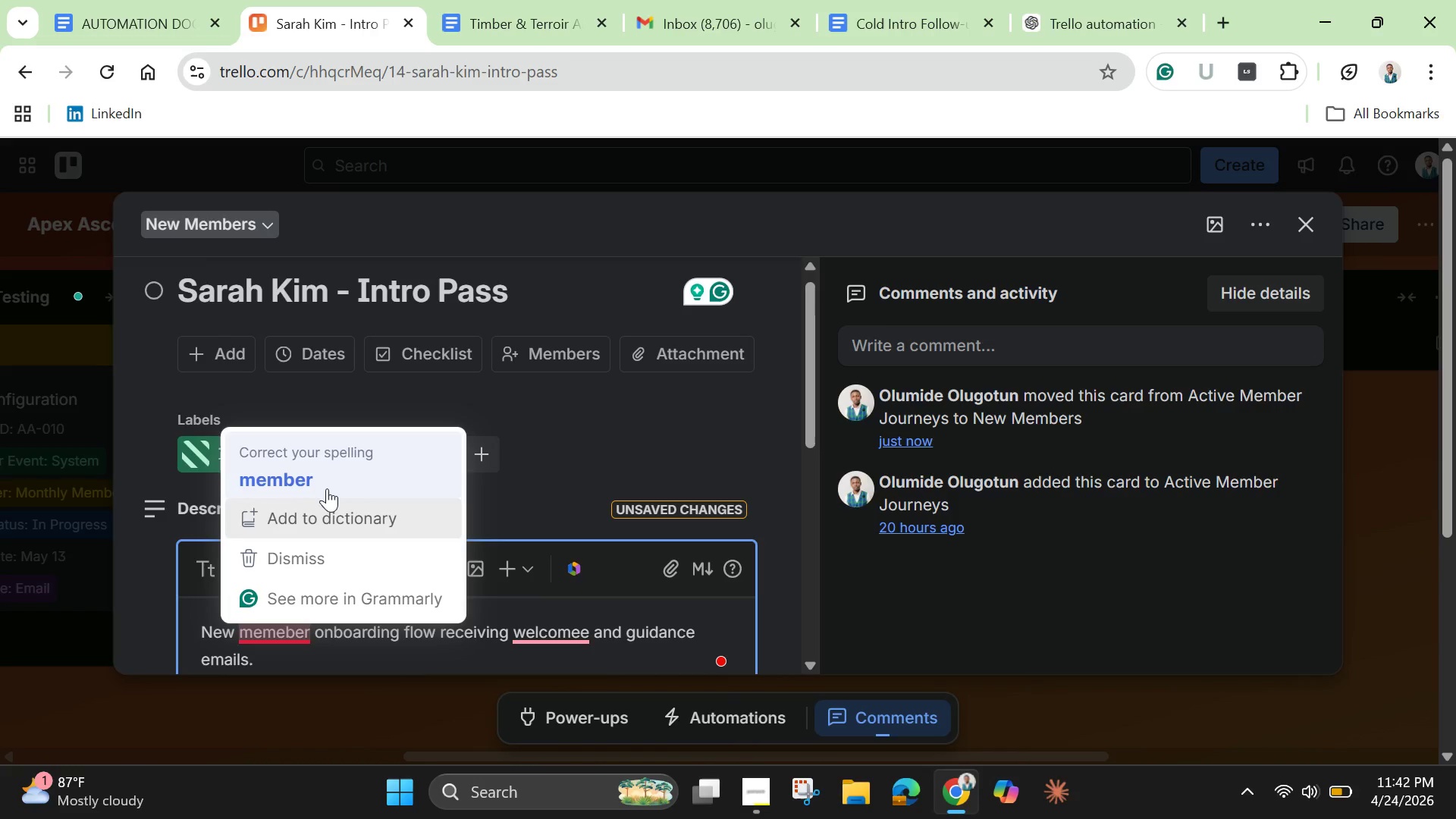 
left_click([327, 476])
 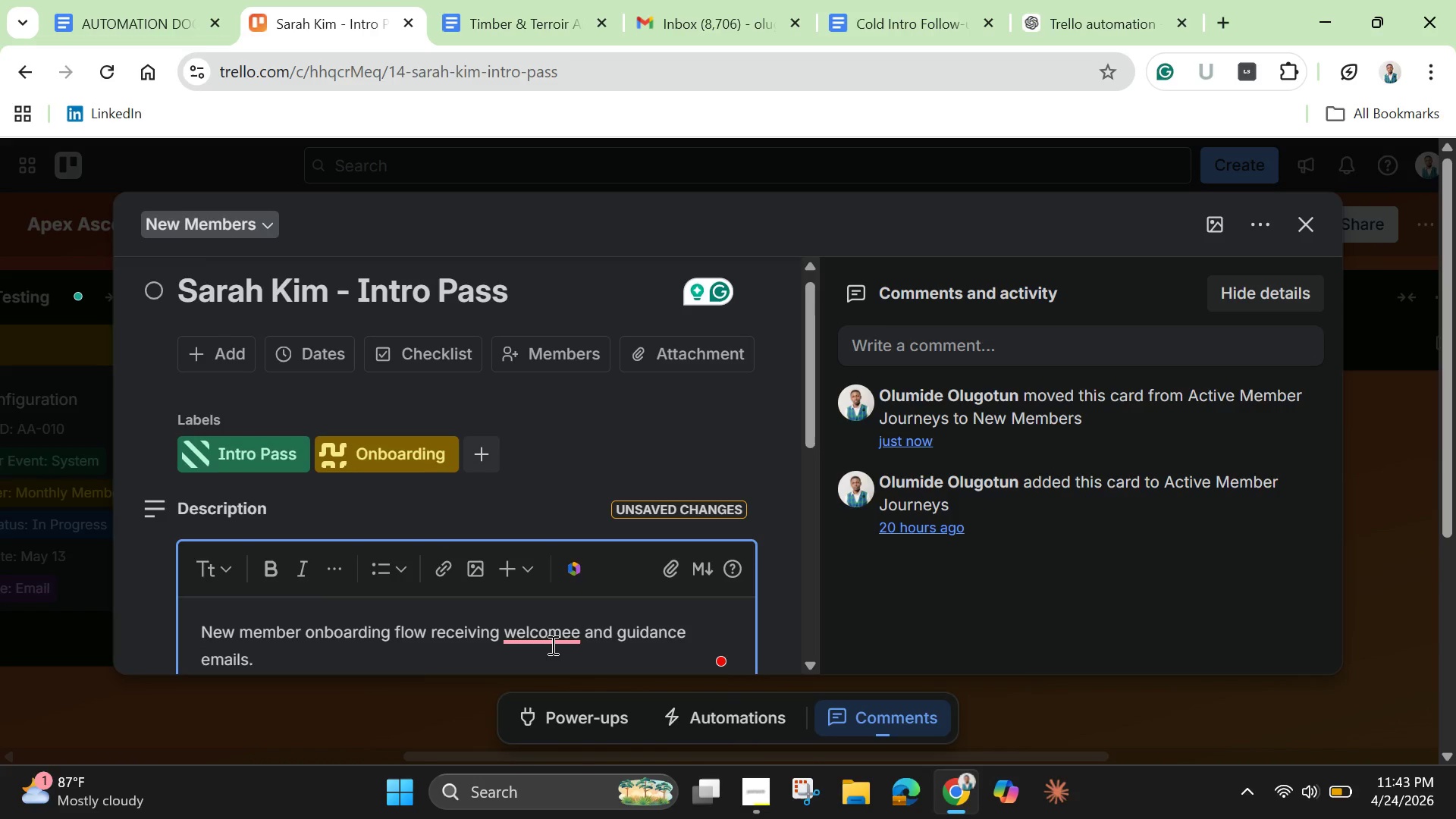 
left_click([551, 643])
 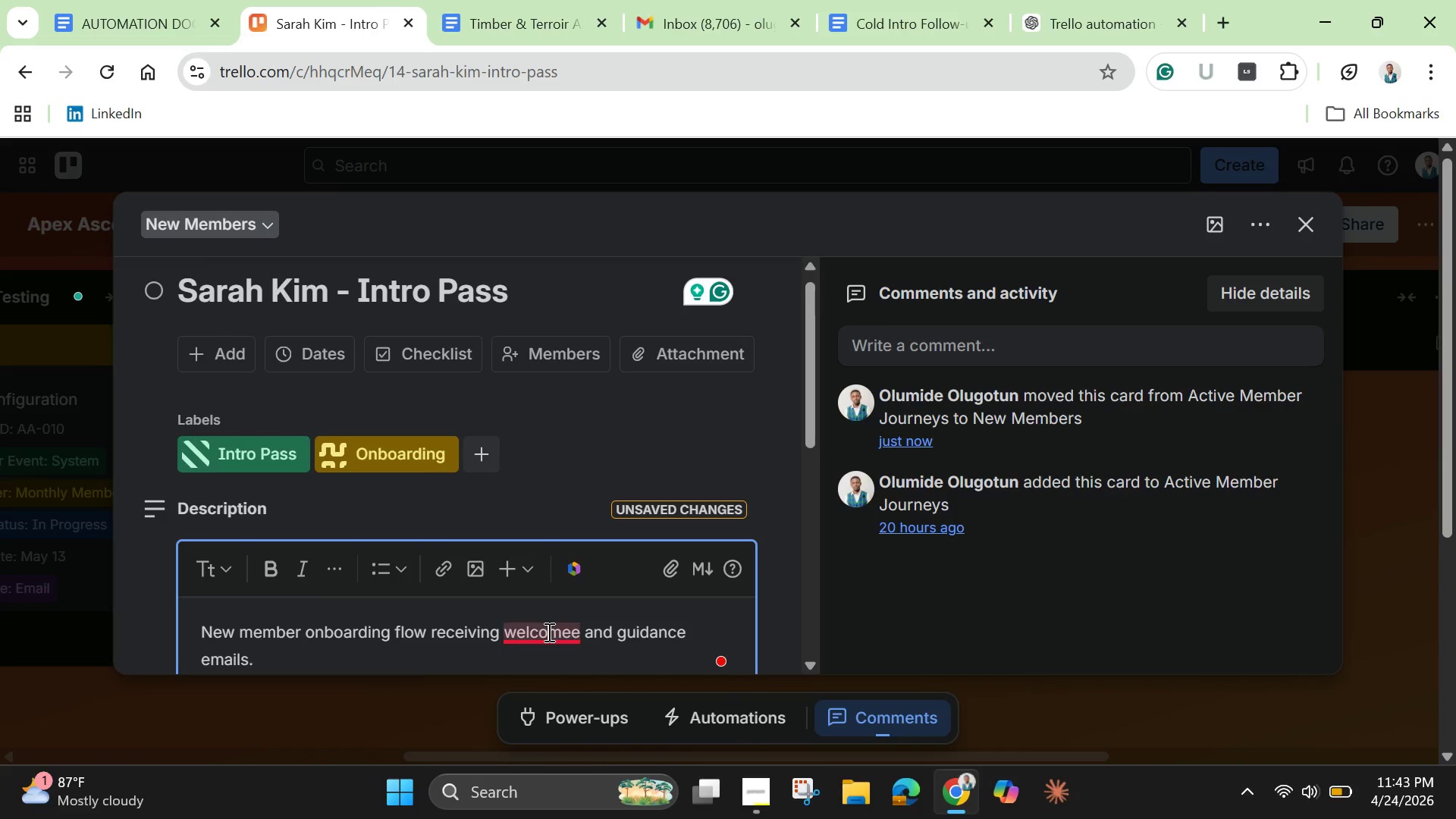 
left_click([548, 632])
 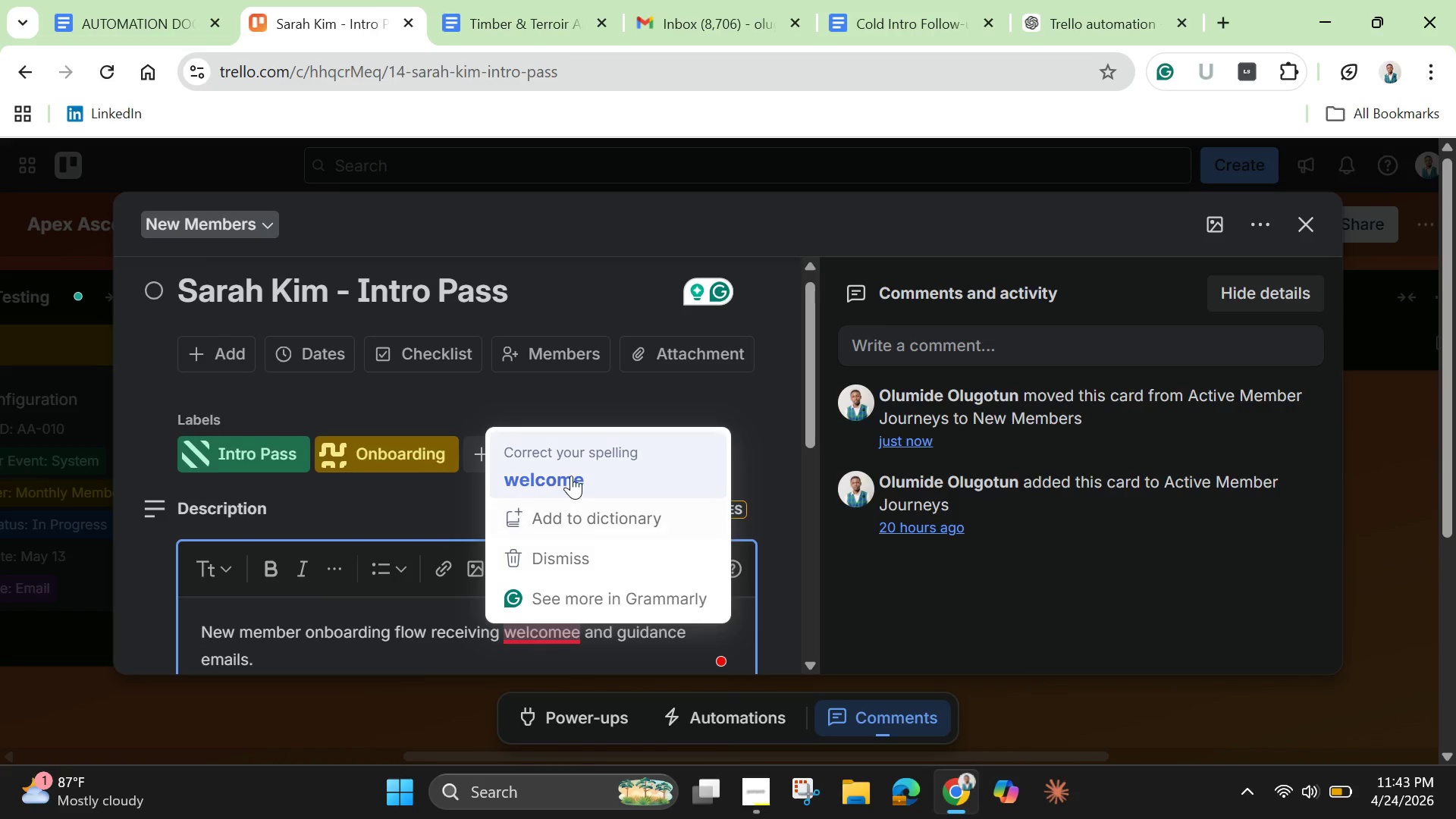 
left_click([571, 475])
 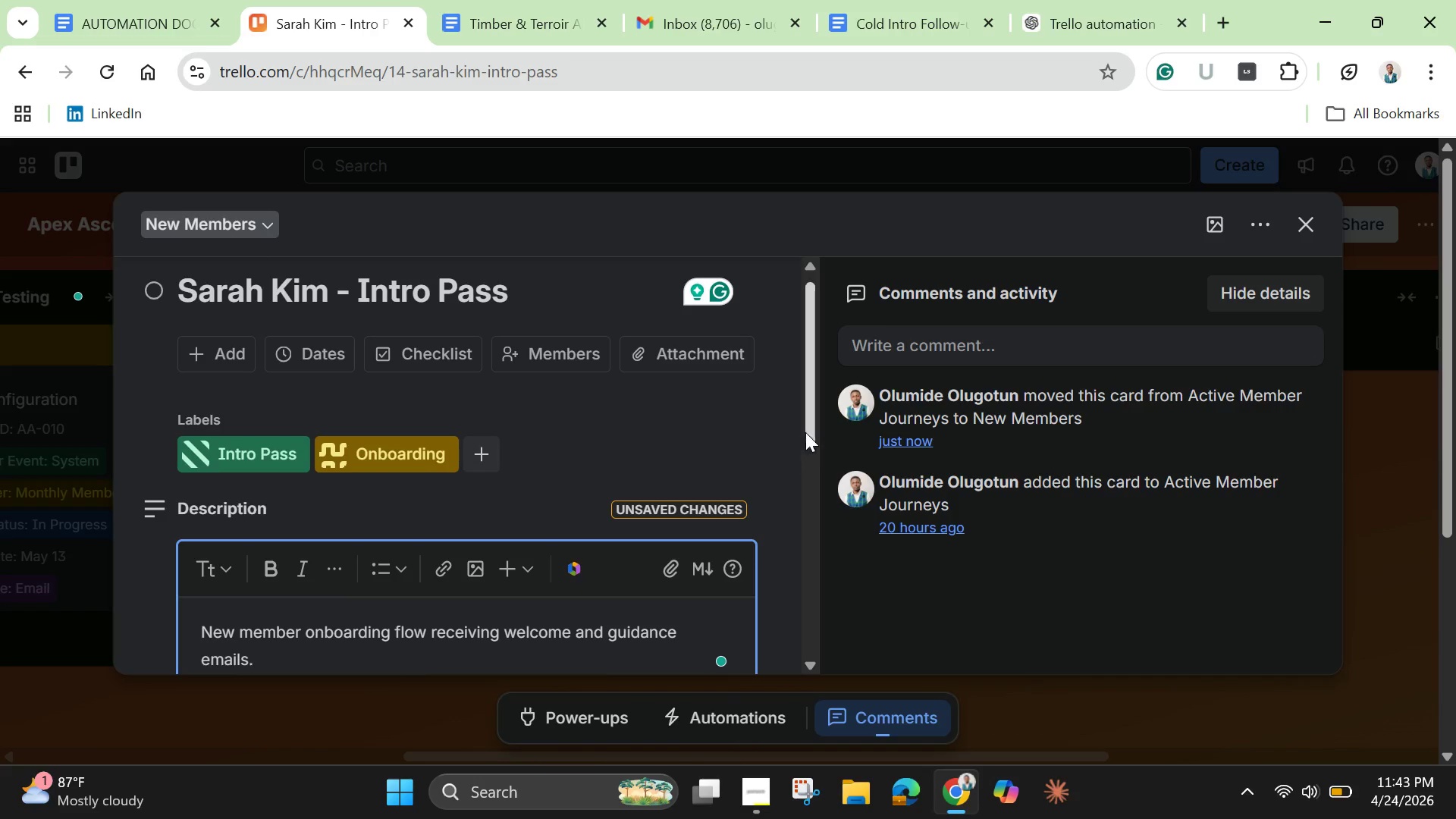 
left_click_drag(start_coordinate=[808, 429], to_coordinate=[811, 559])
 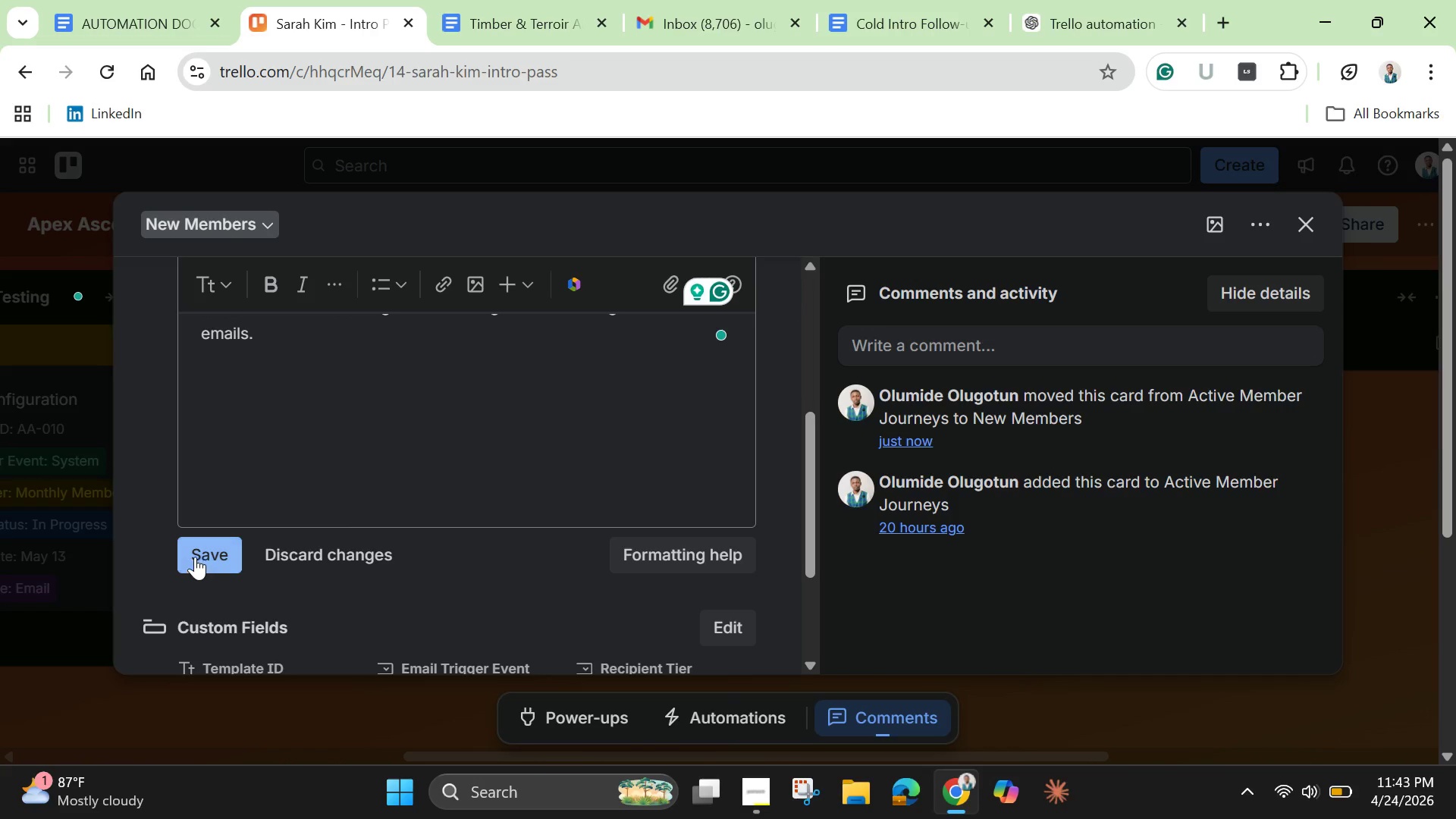 
left_click([195, 557])
 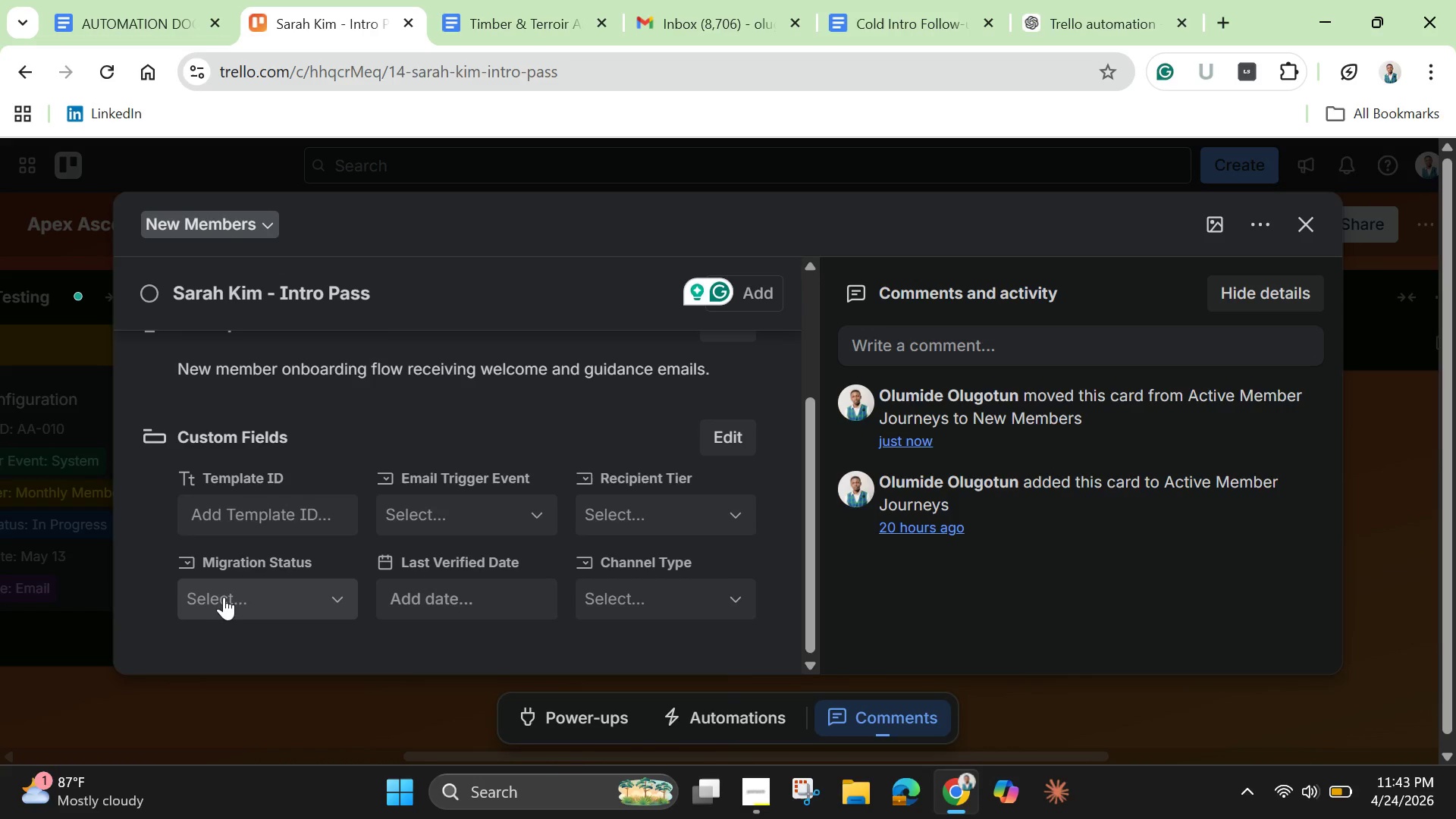 
left_click([272, 516])
 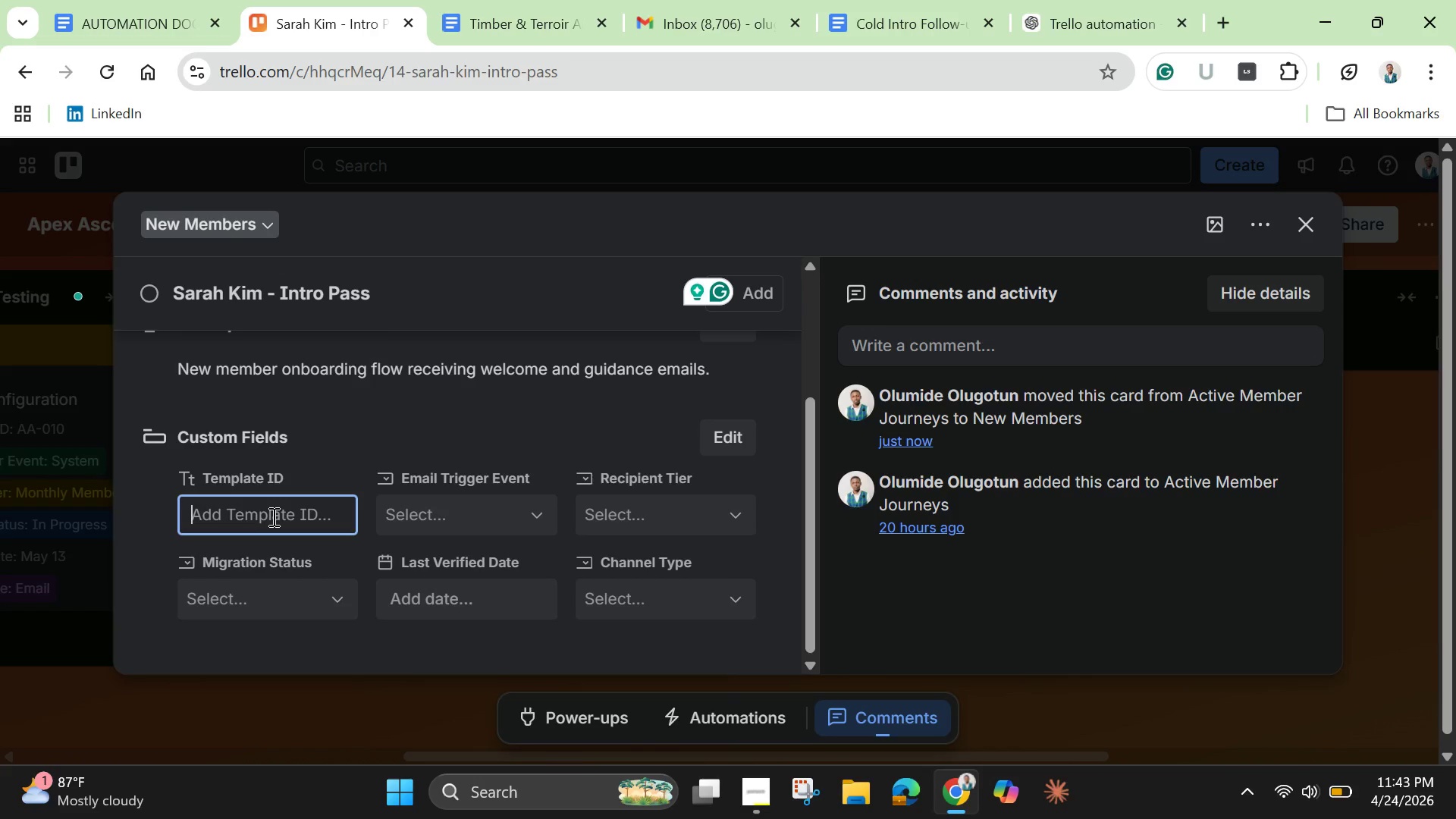 
type(AA=)
key(Backspace)
type(-015)
 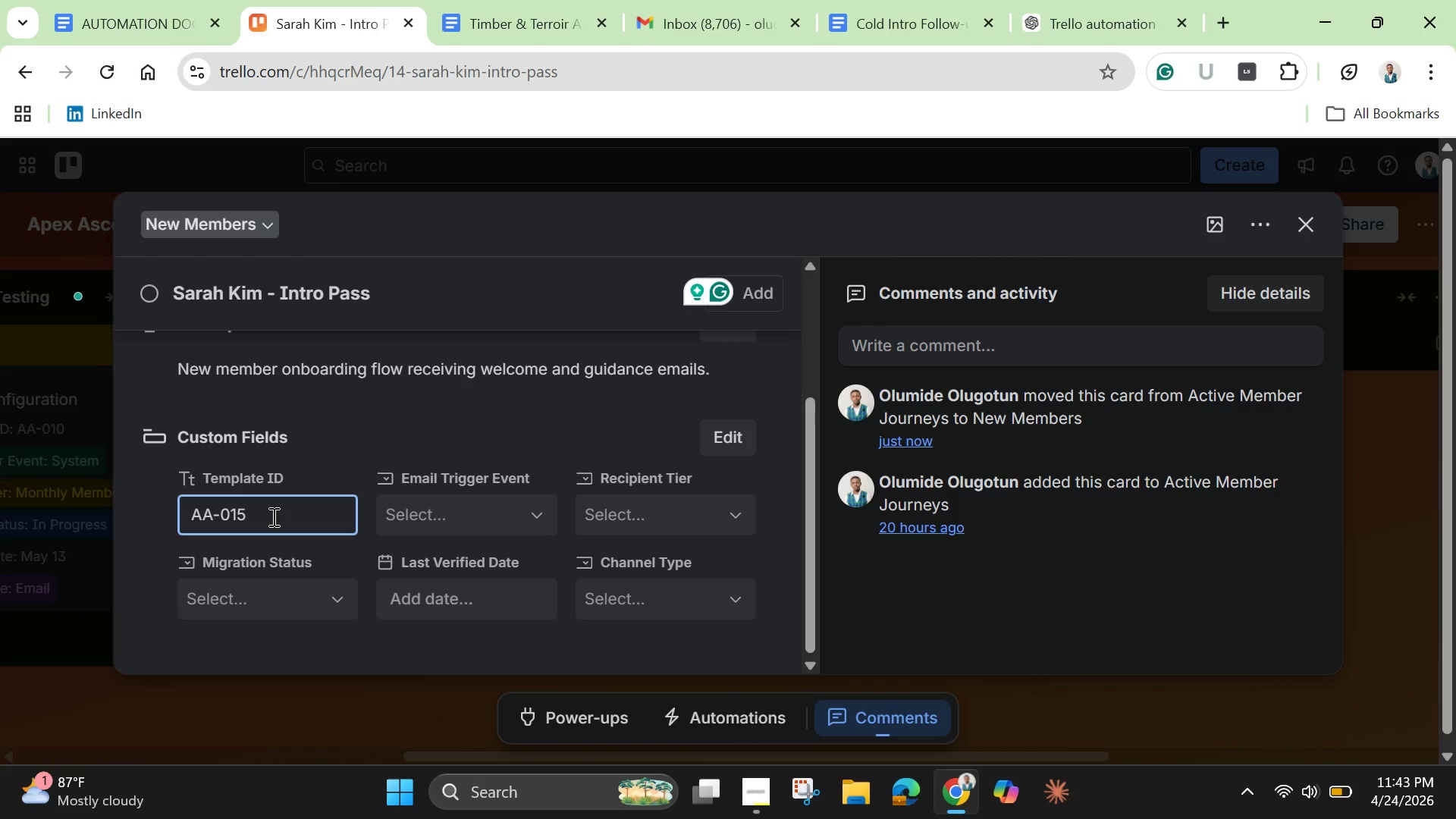 
key(Enter)
 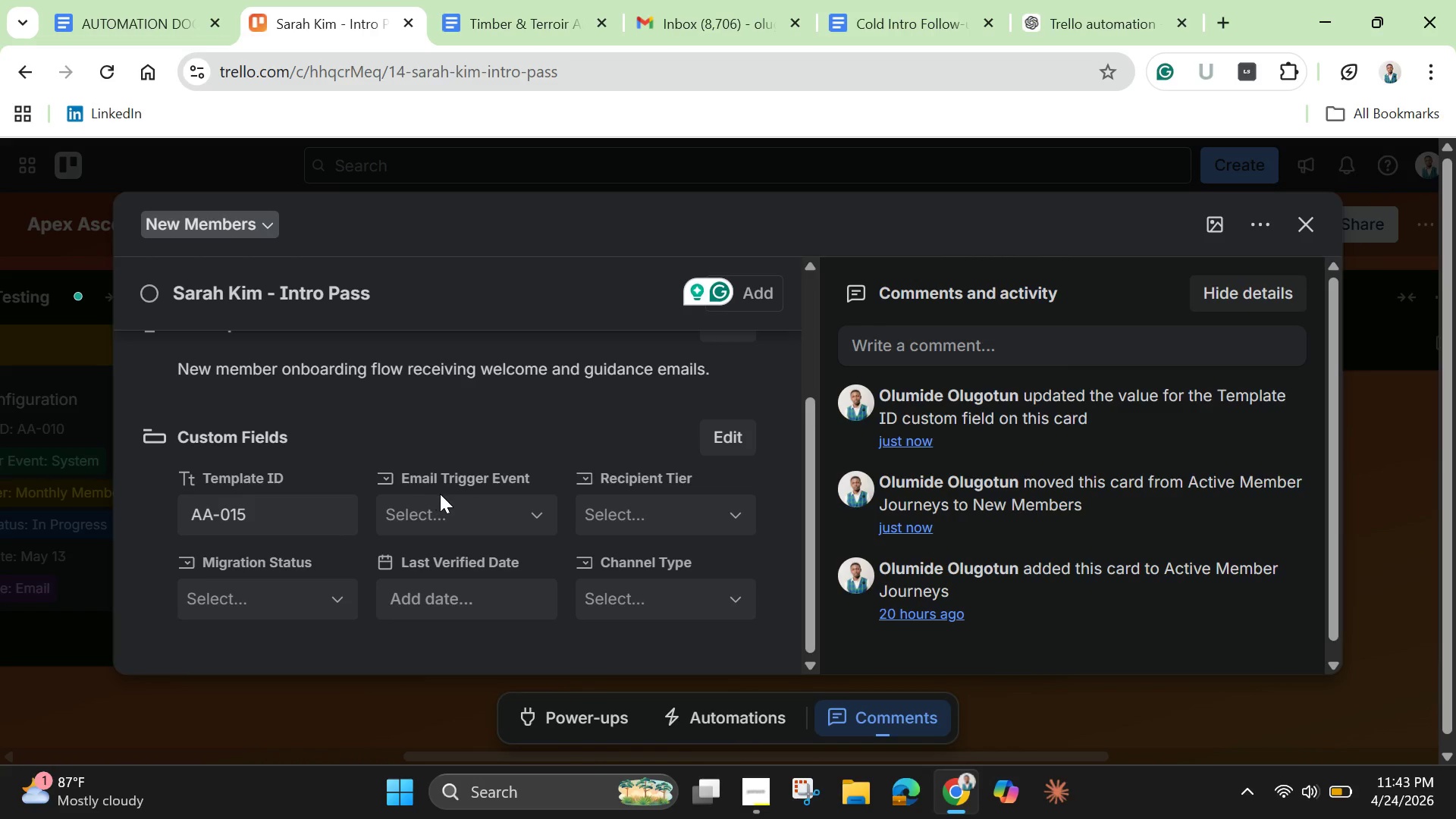 
left_click([454, 510])
 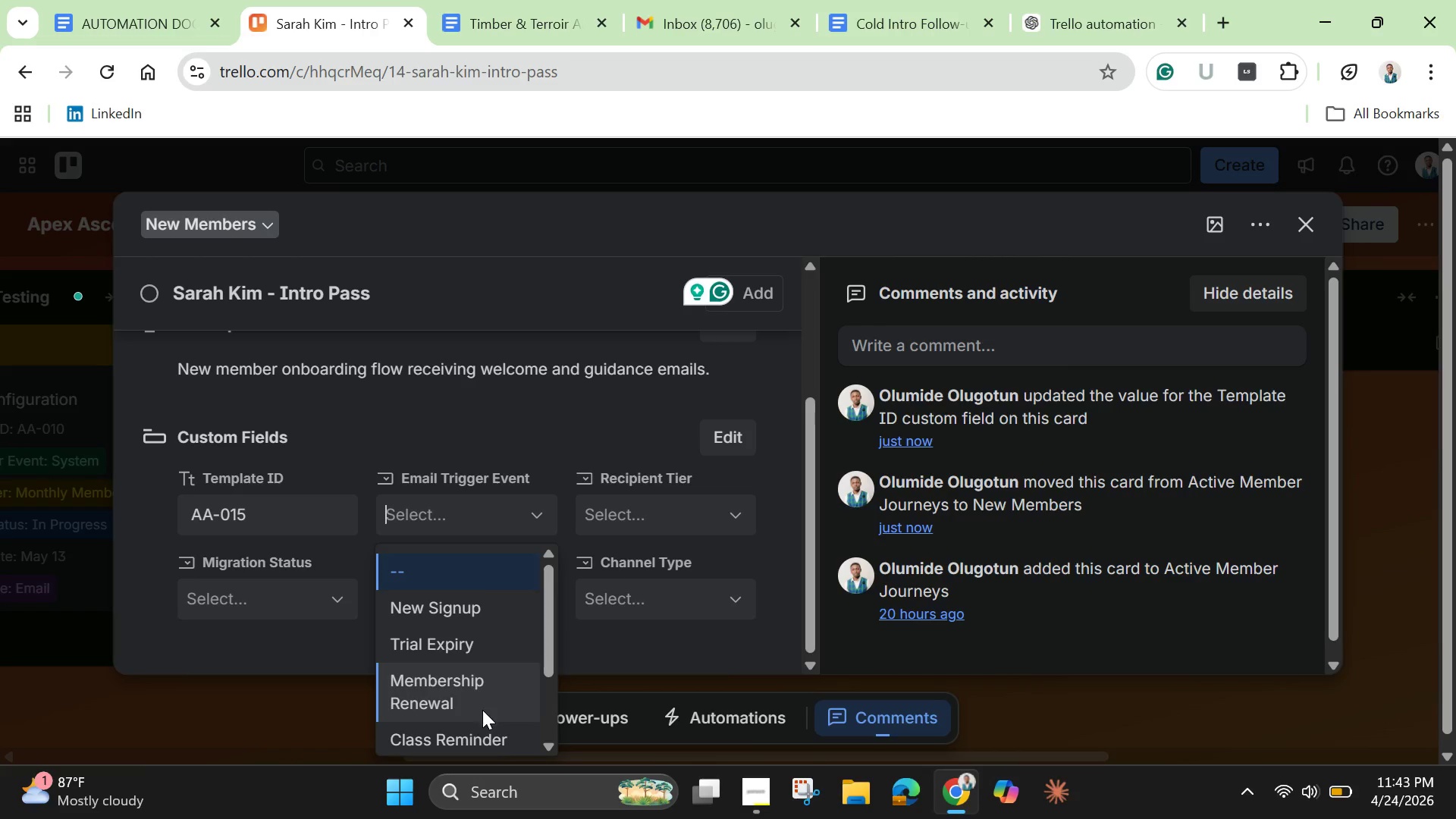 
left_click([445, 610])
 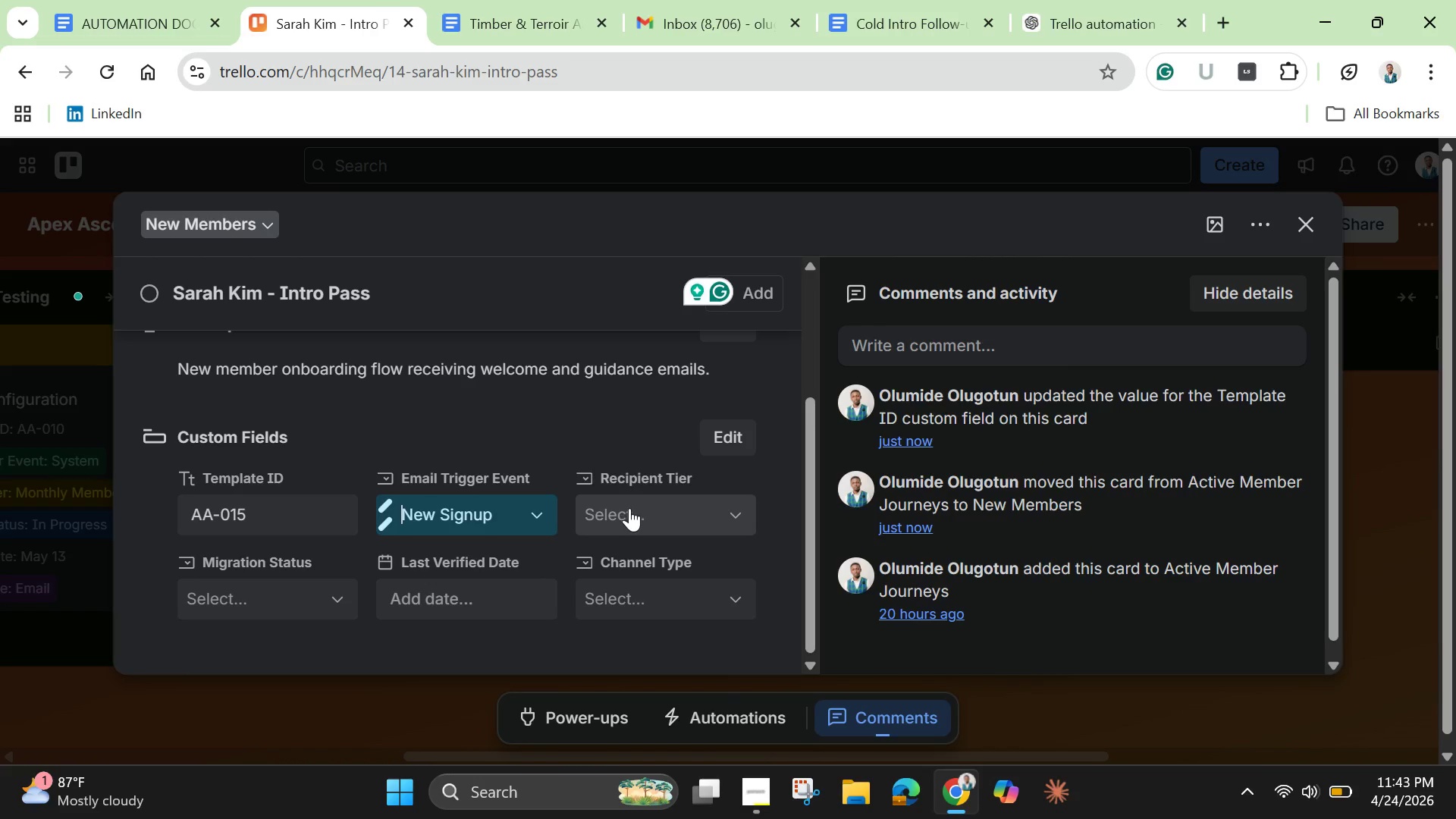 
left_click([629, 508])
 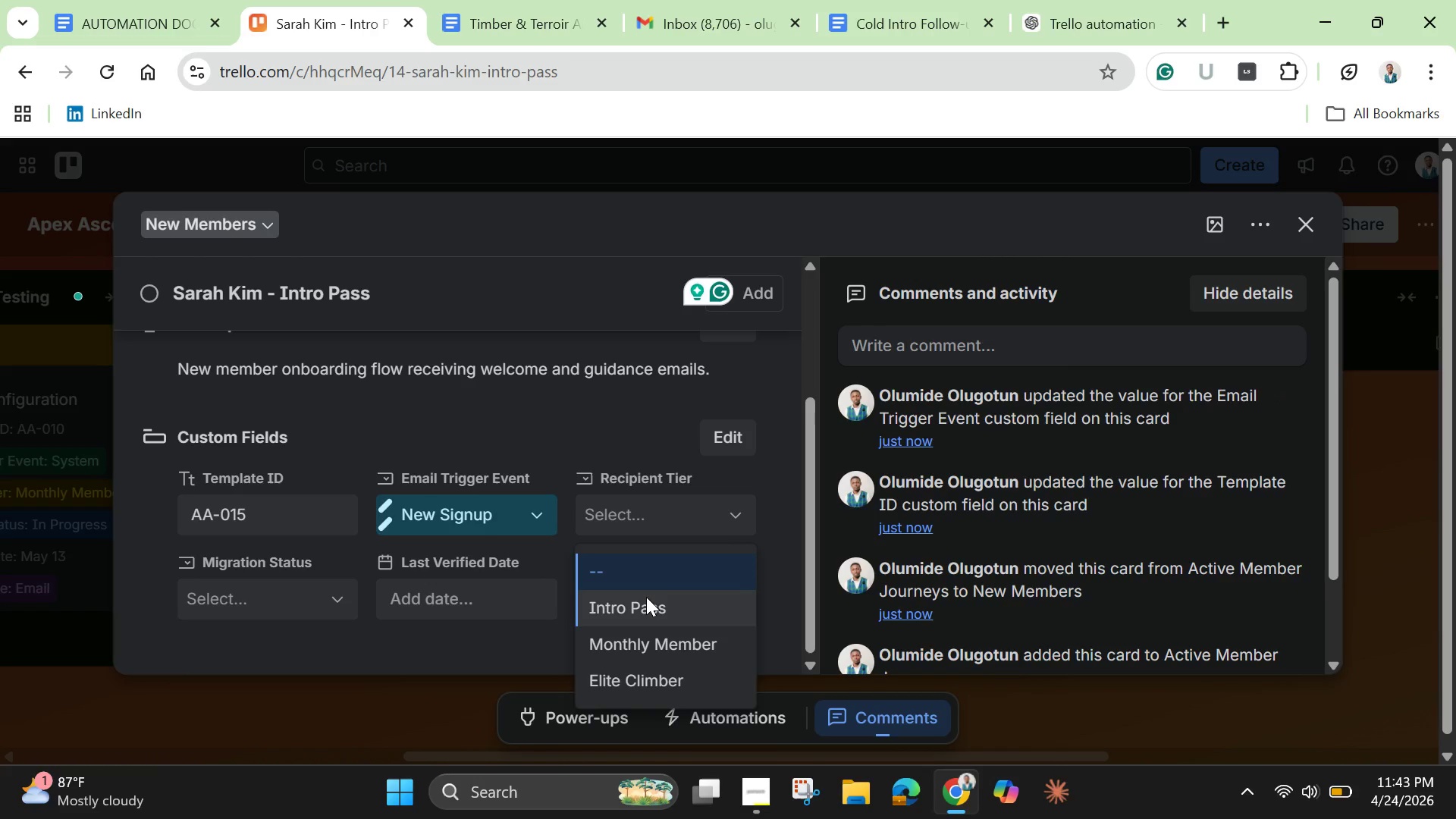 
left_click([646, 597])
 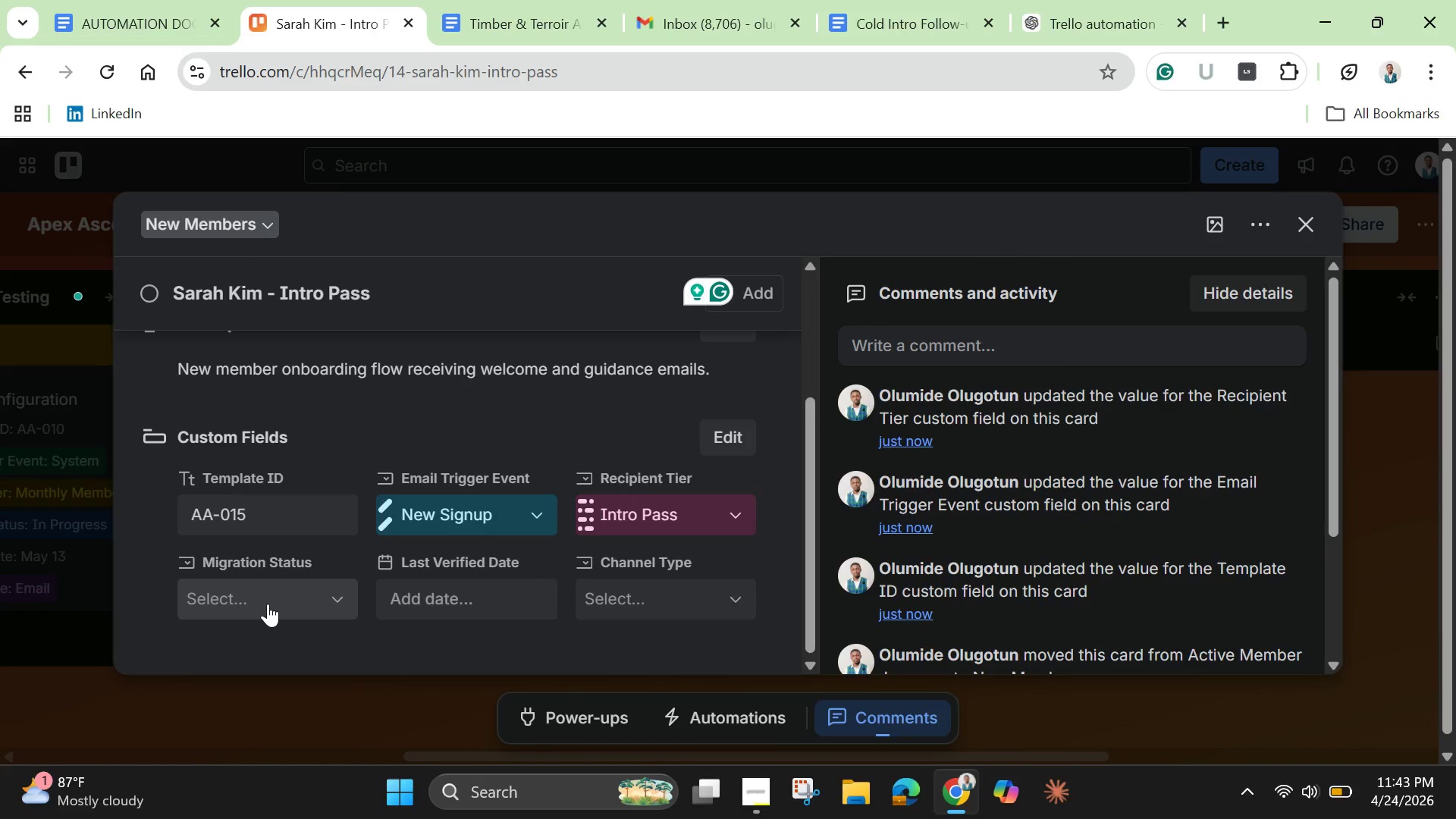 
left_click([268, 604])
 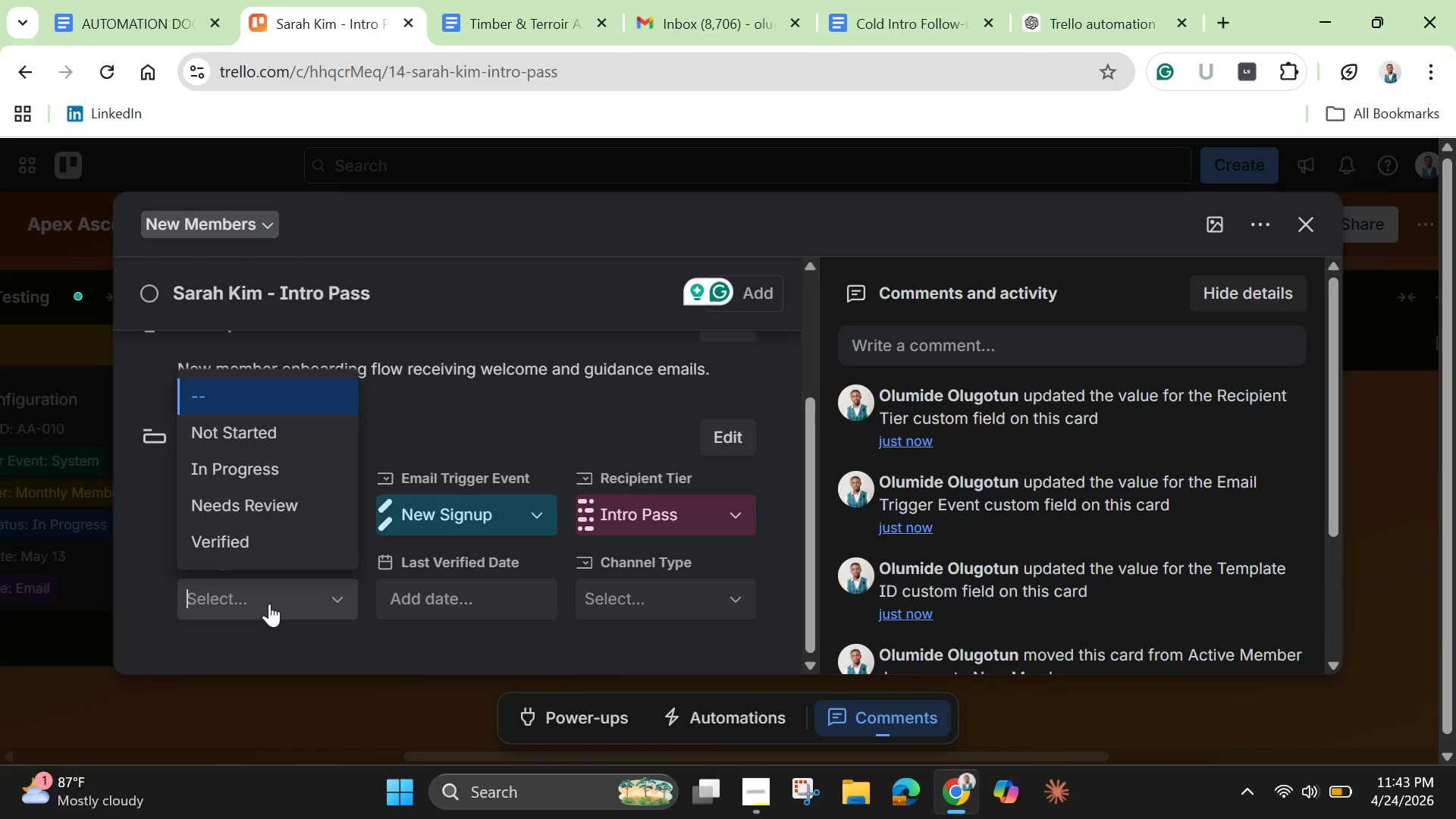 
left_click([288, 548])
 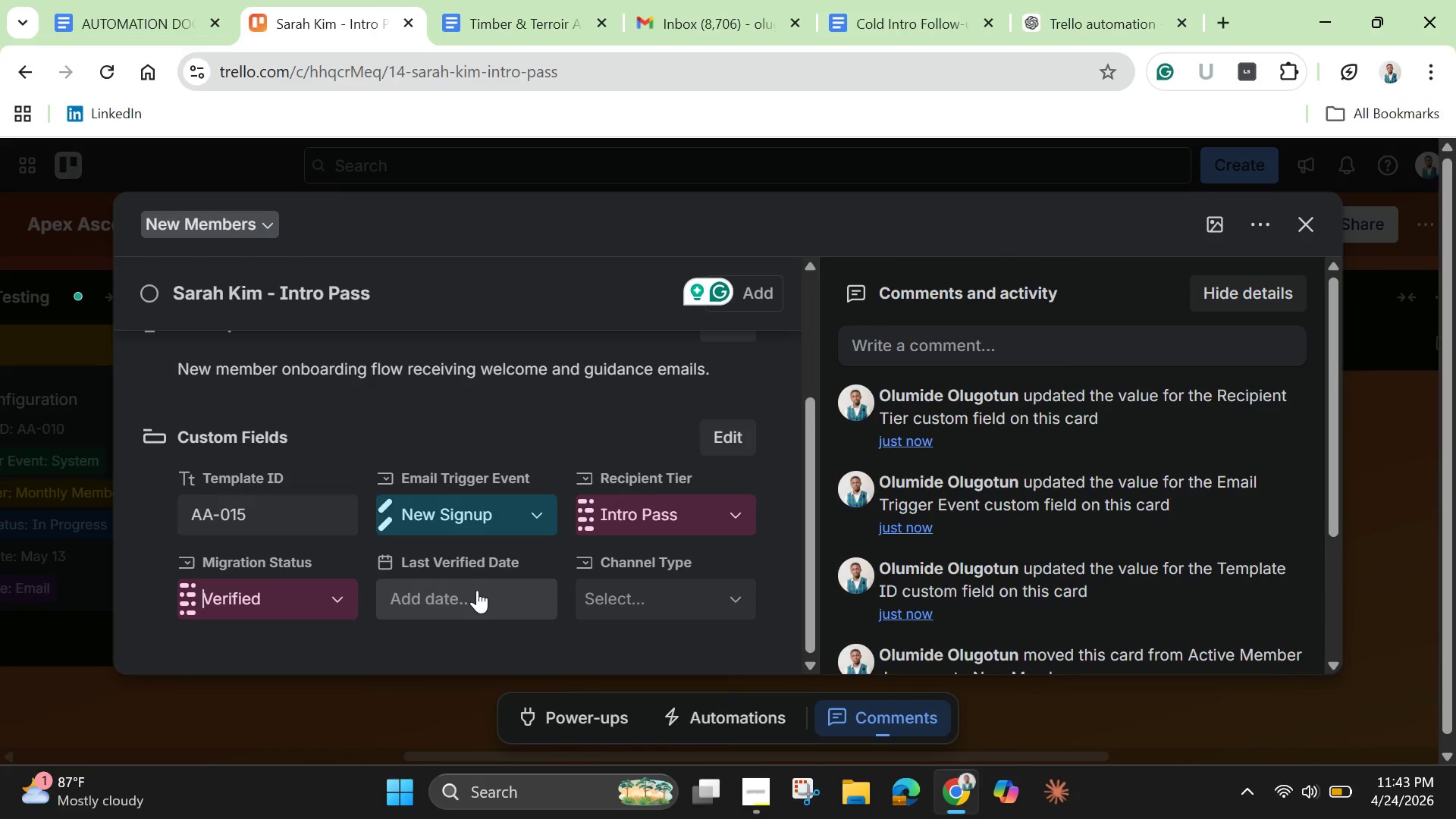 
left_click([477, 590])
 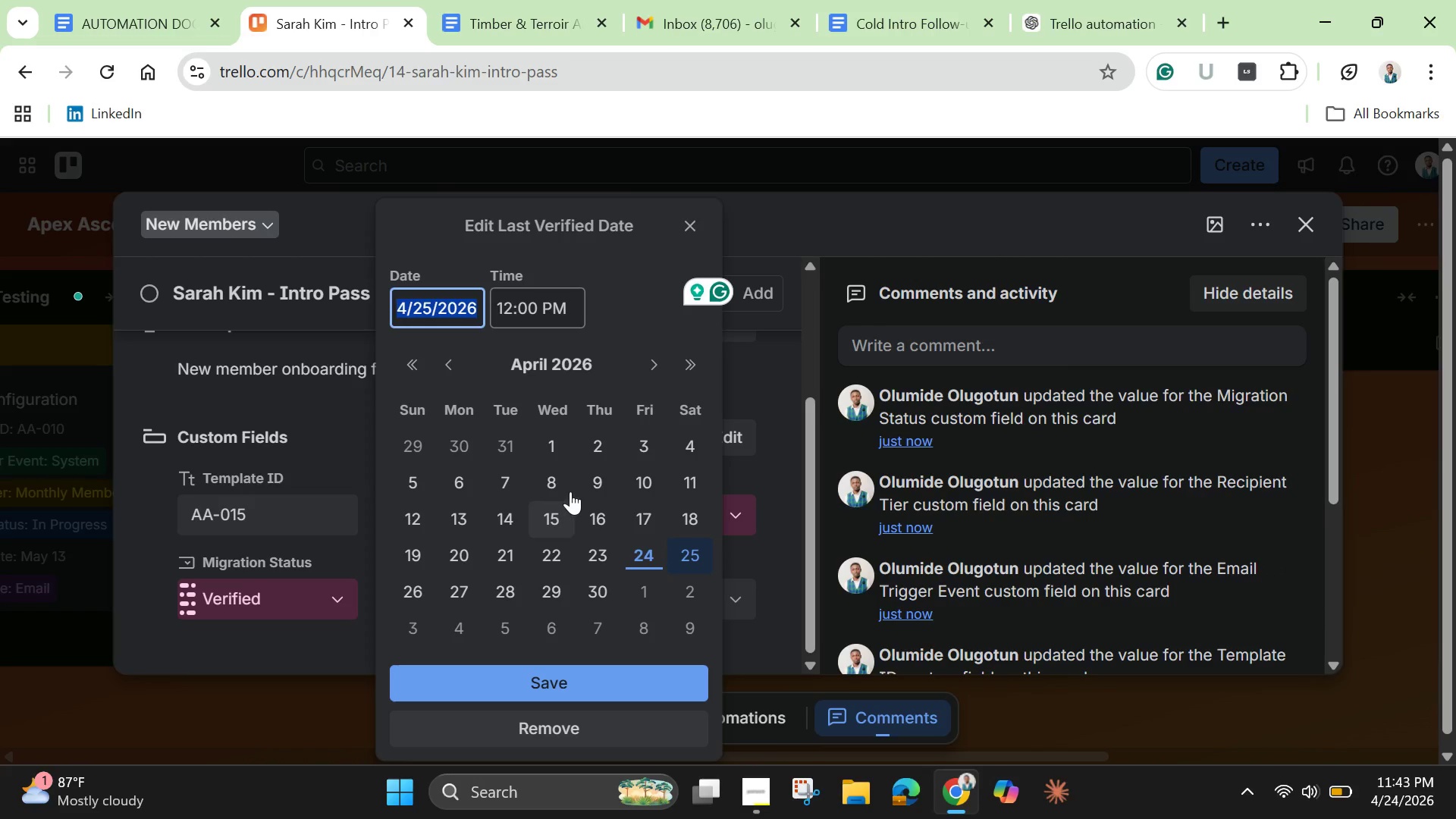 
wait(5.84)
 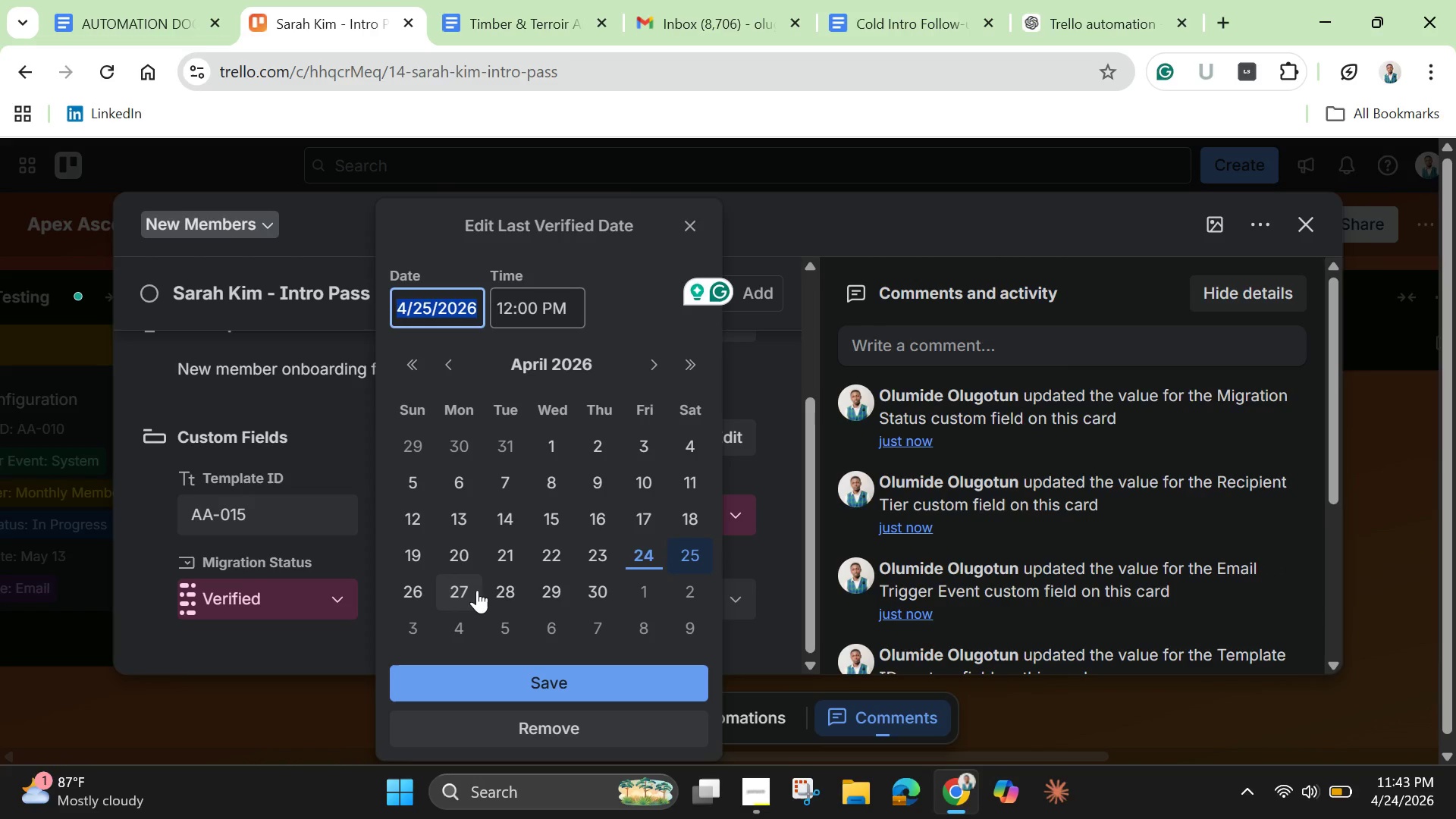 
left_click([646, 362])
 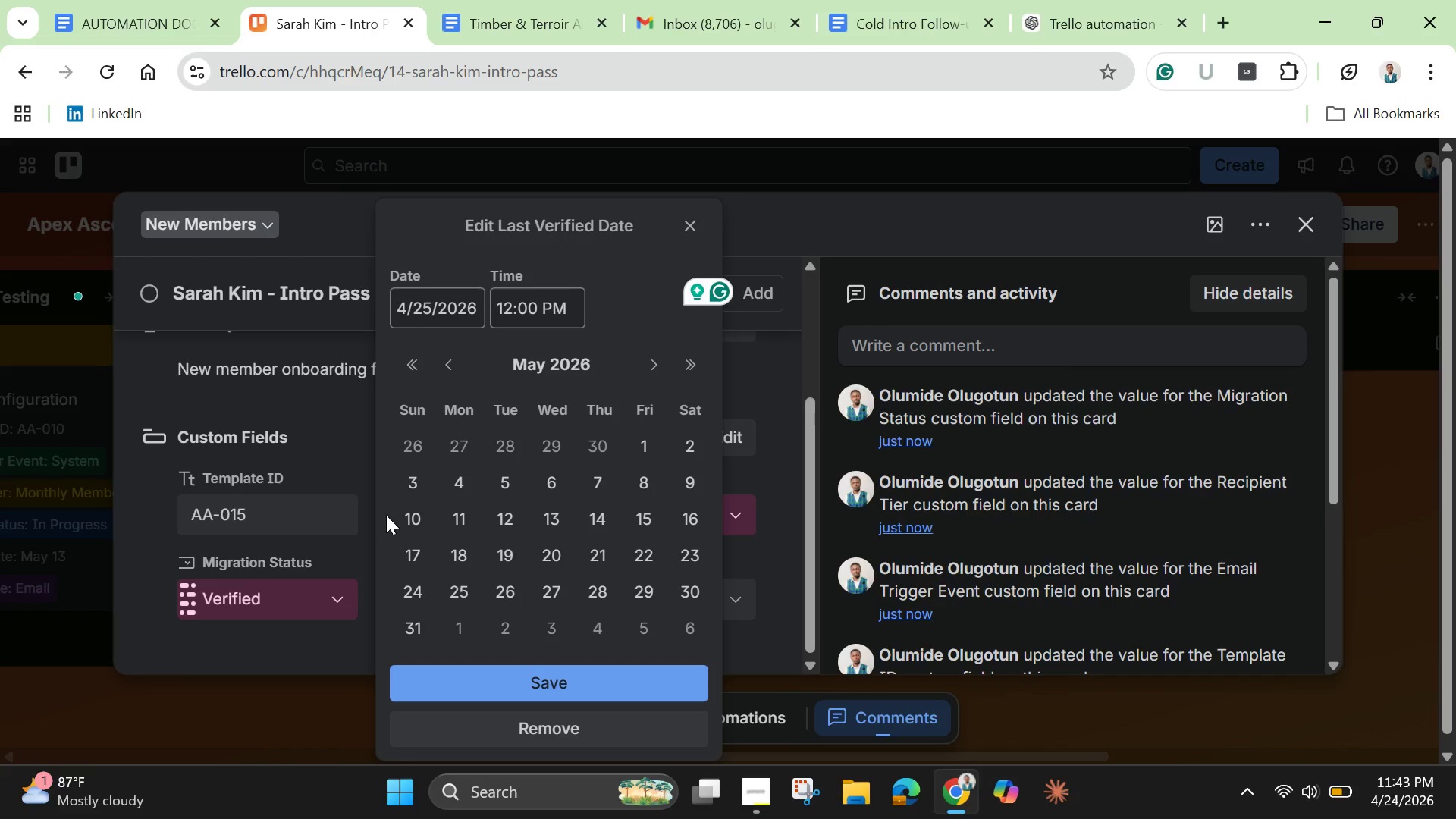 
left_click([408, 510])
 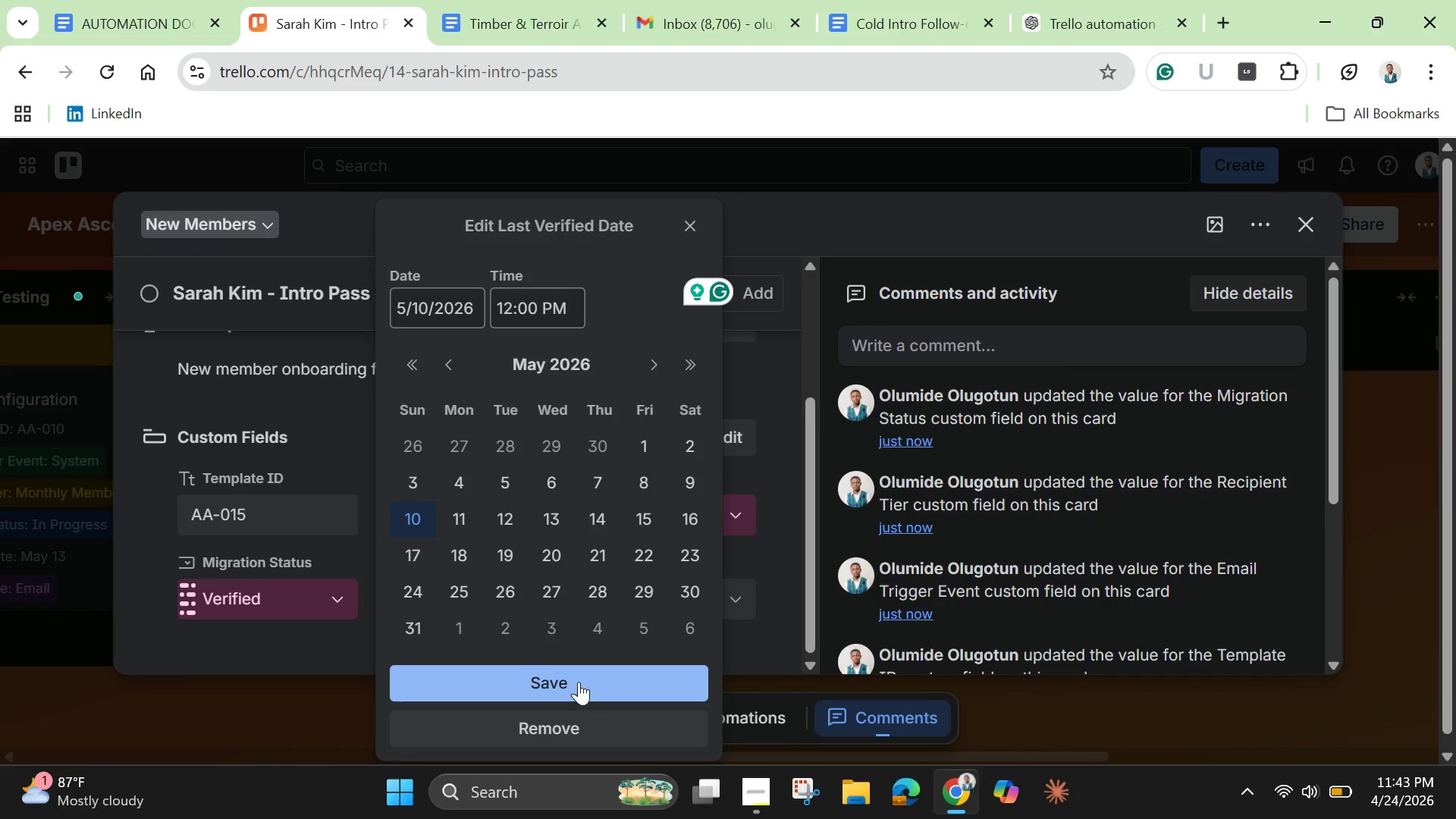 
left_click([575, 676])
 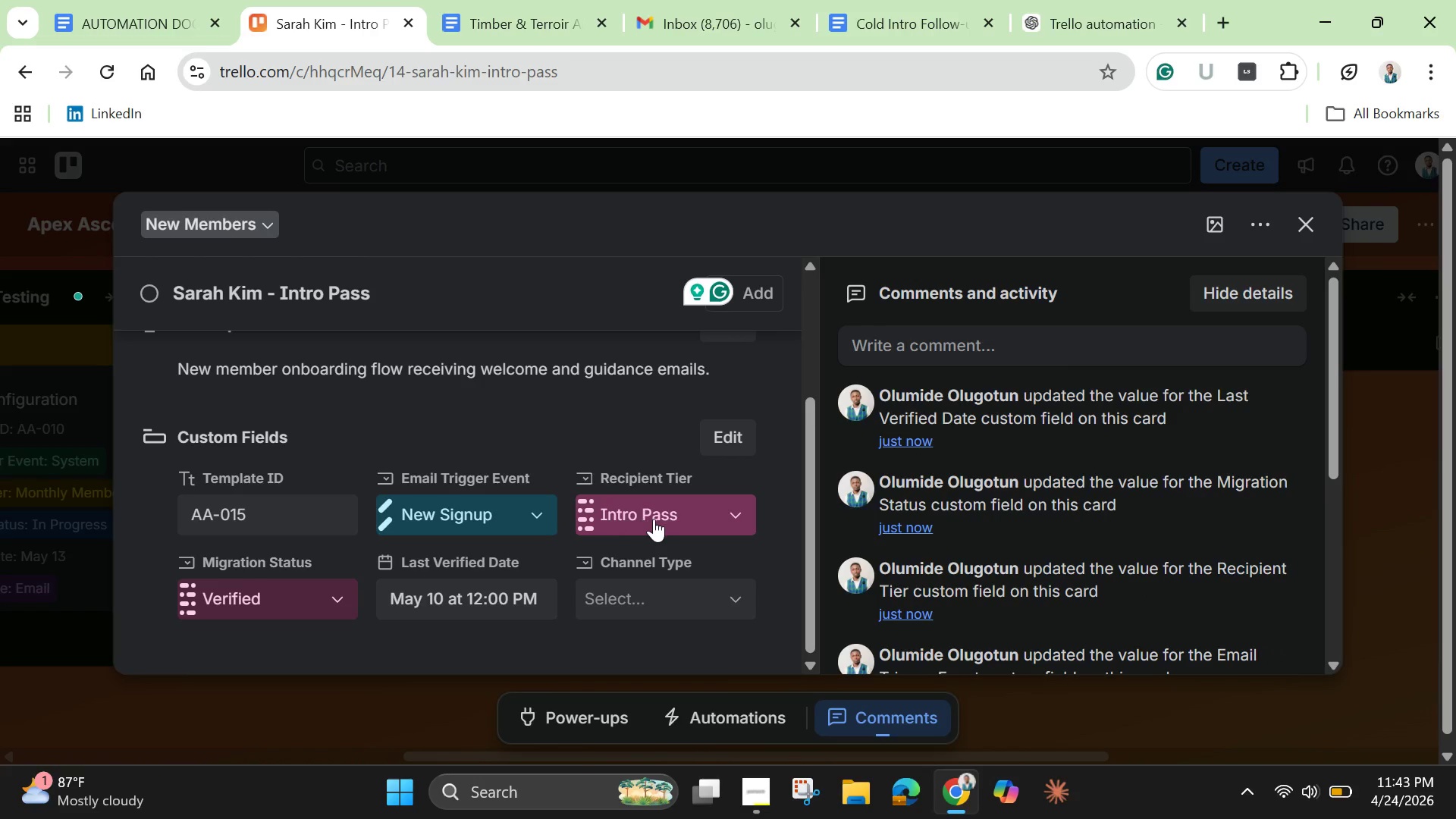 
left_click([663, 606])
 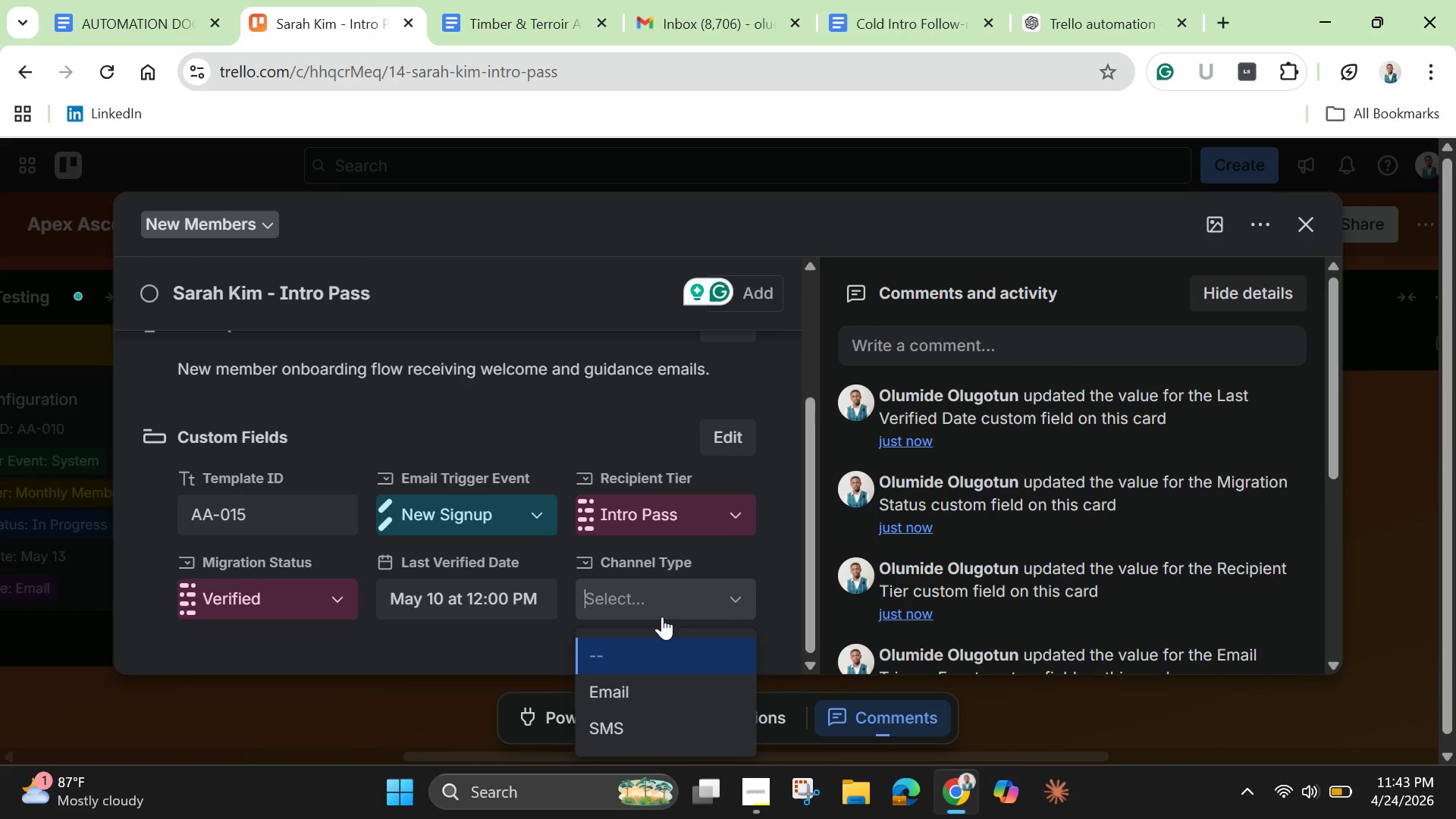 
wait(7.58)
 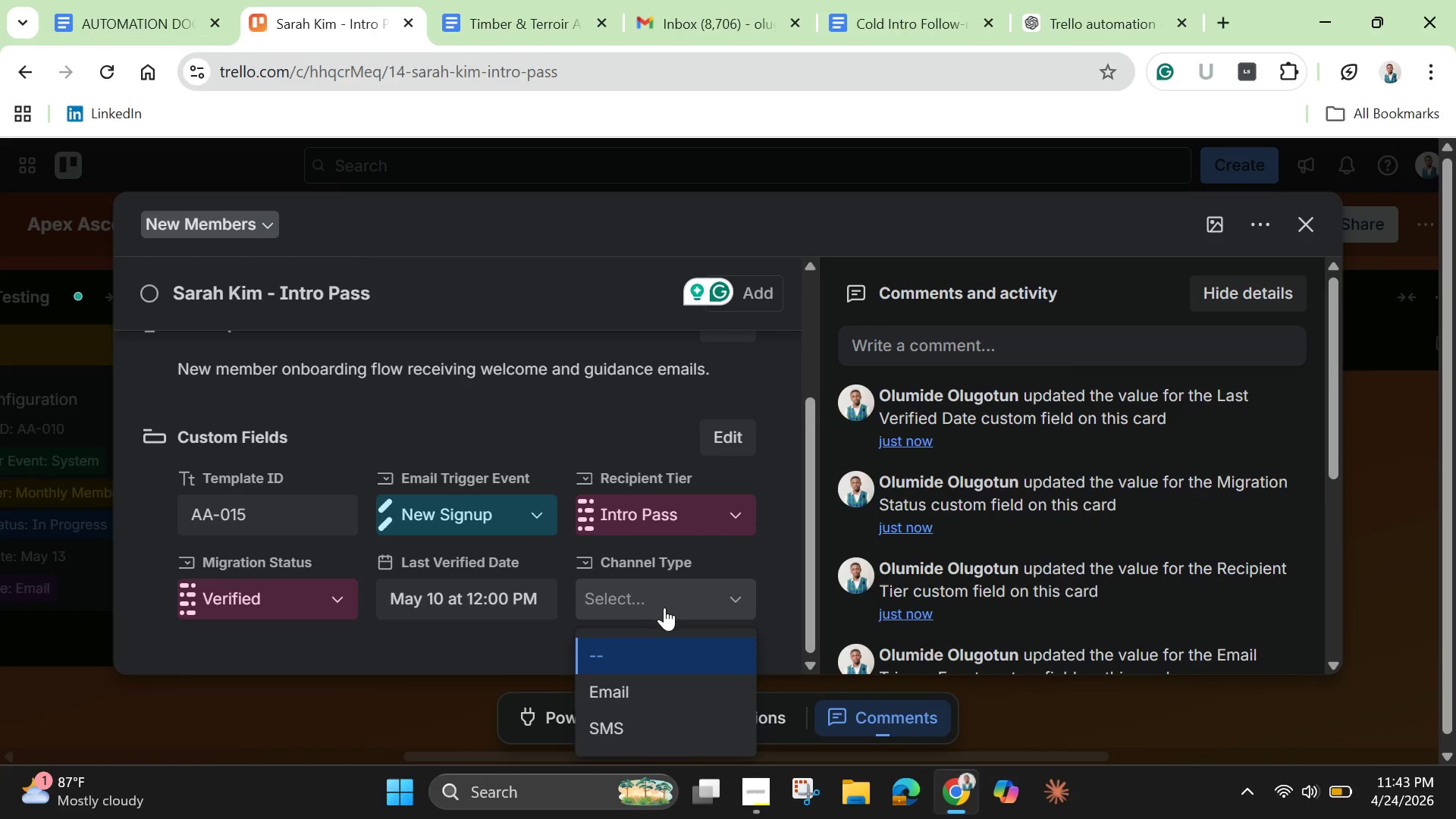 
left_click([656, 691])
 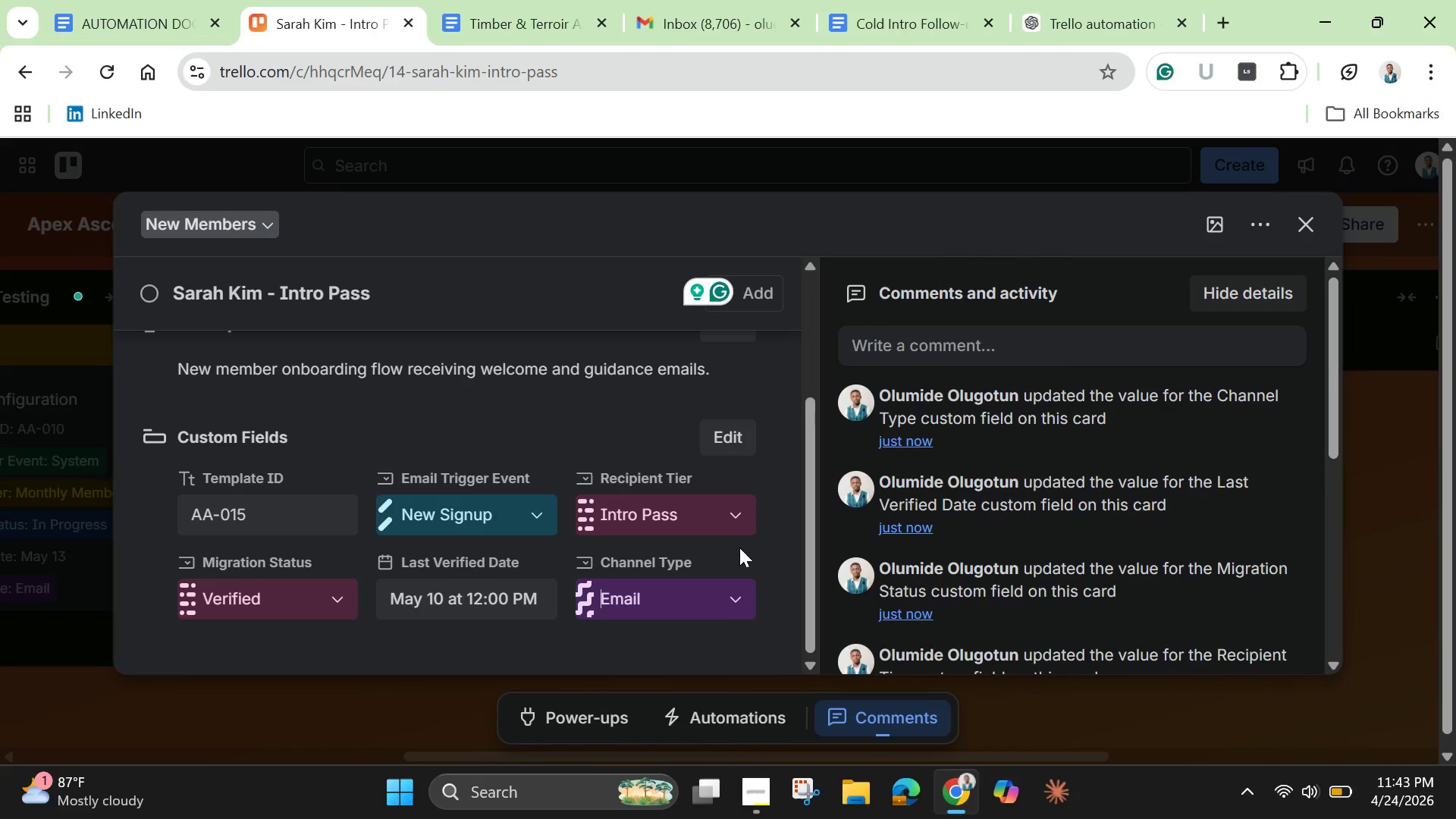 
left_click([782, 563])
 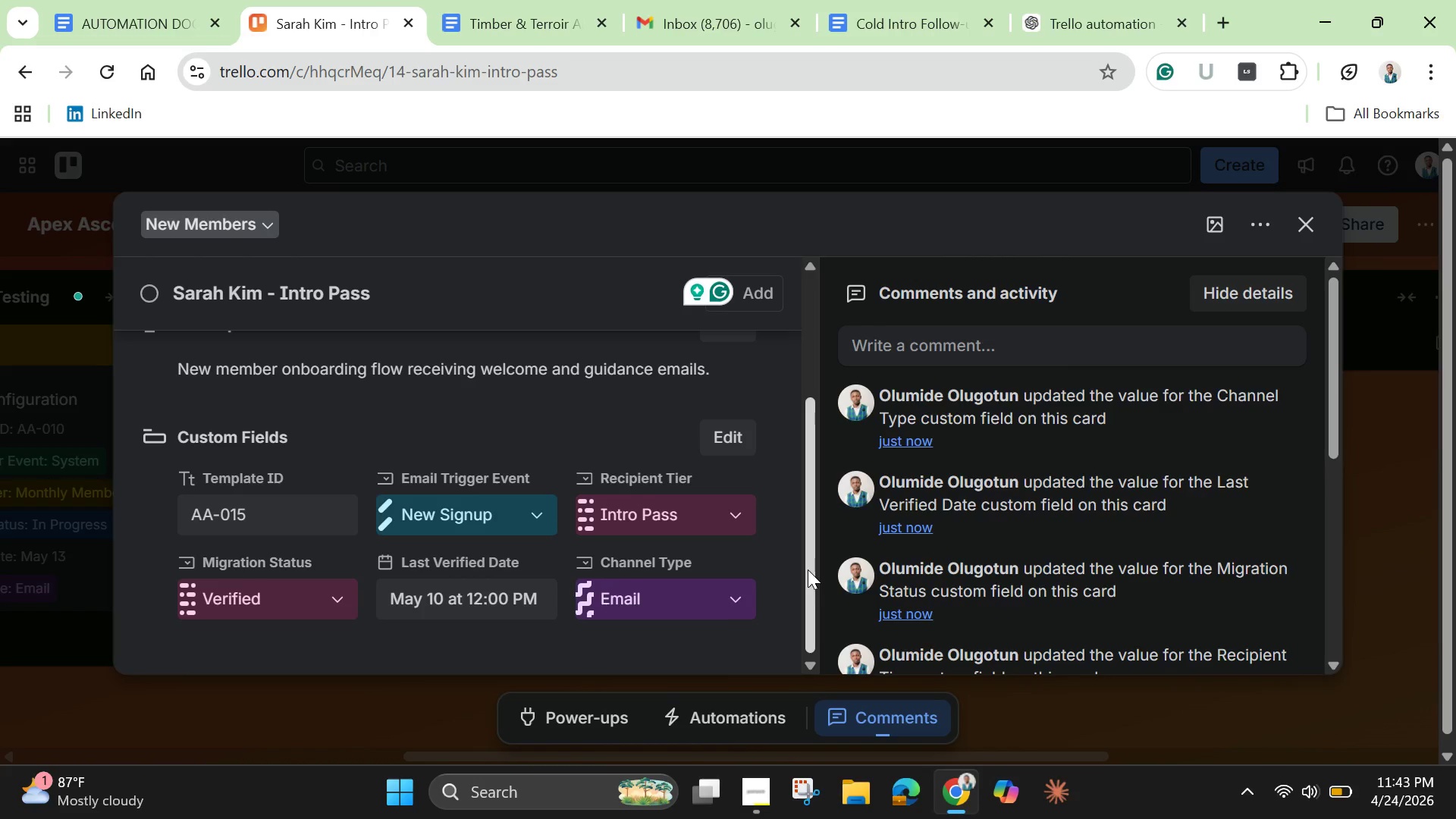 
left_click_drag(start_coordinate=[808, 570], to_coordinate=[799, 444])
 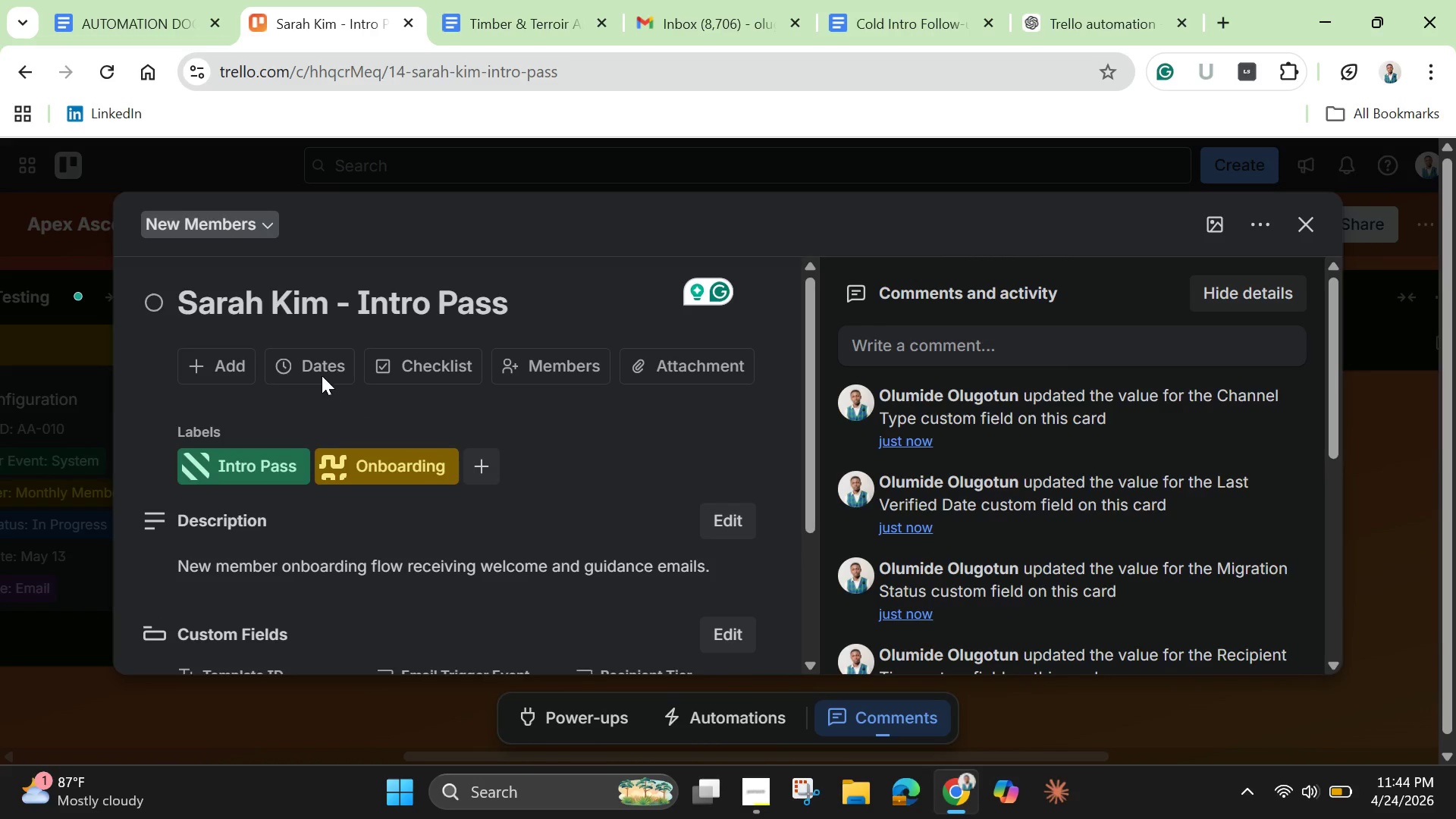 
left_click([318, 375])
 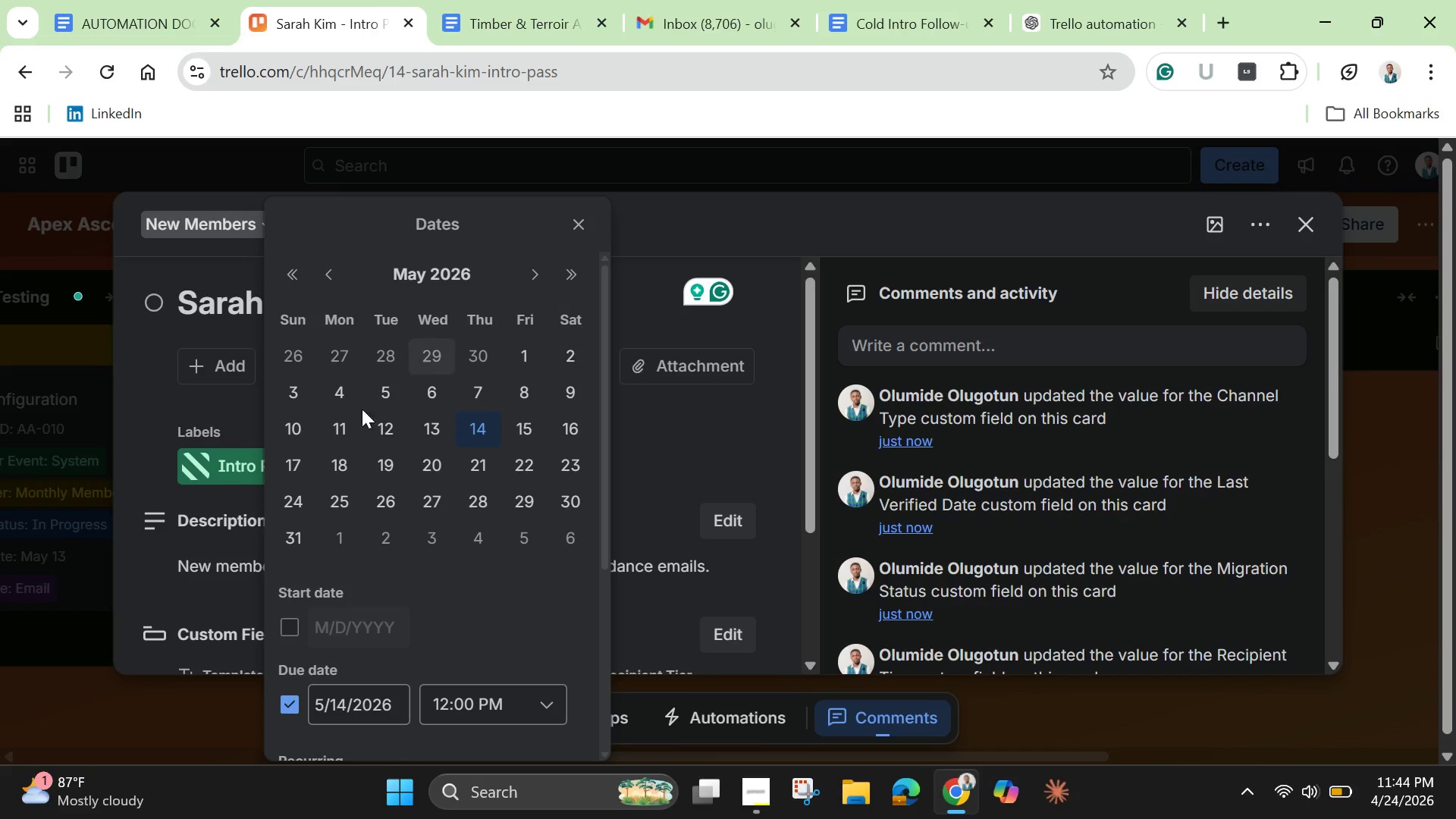 
left_click([294, 414])
 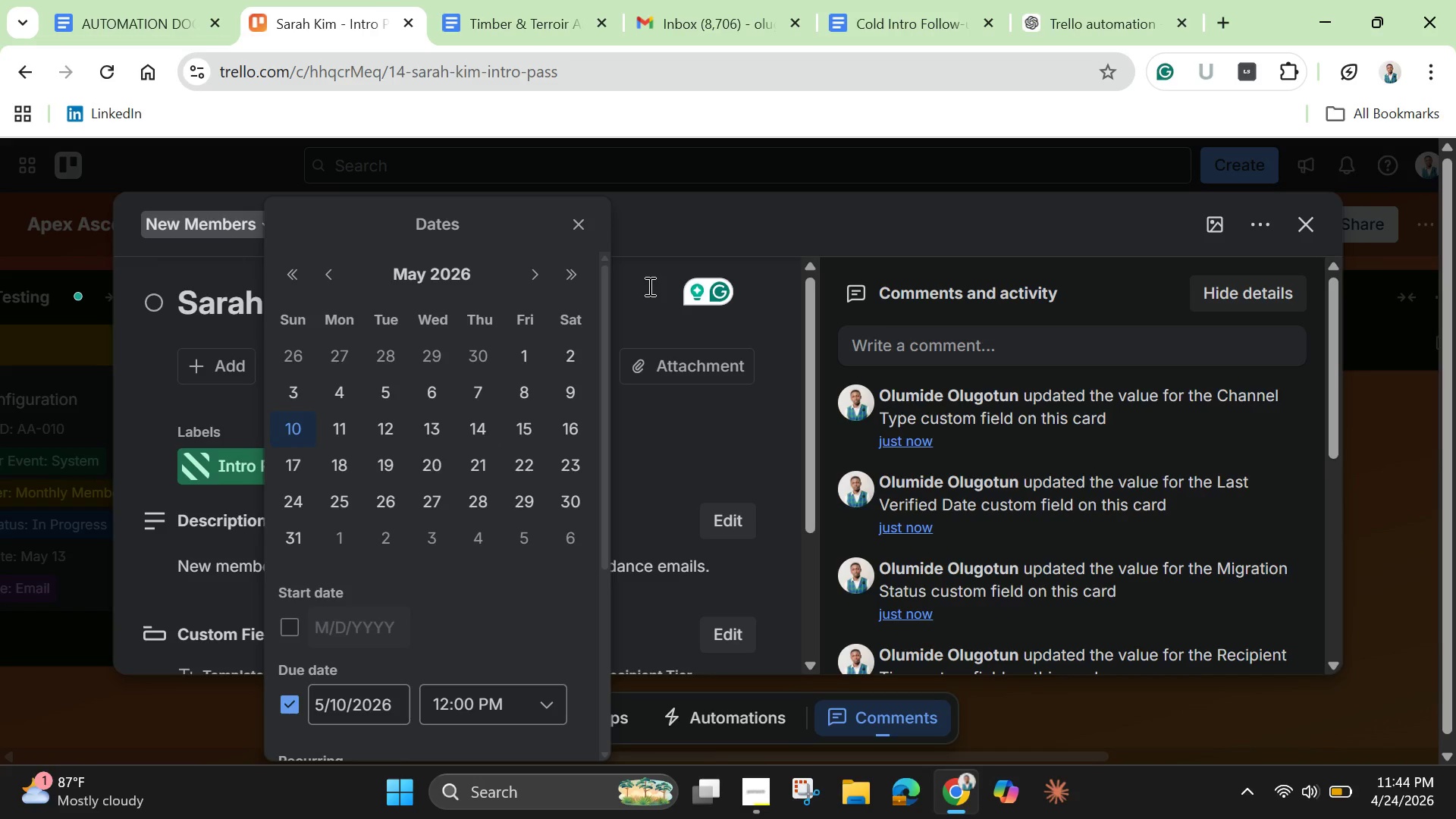 
scroll: coordinate [538, 592], scroll_direction: down, amount: 4.0
 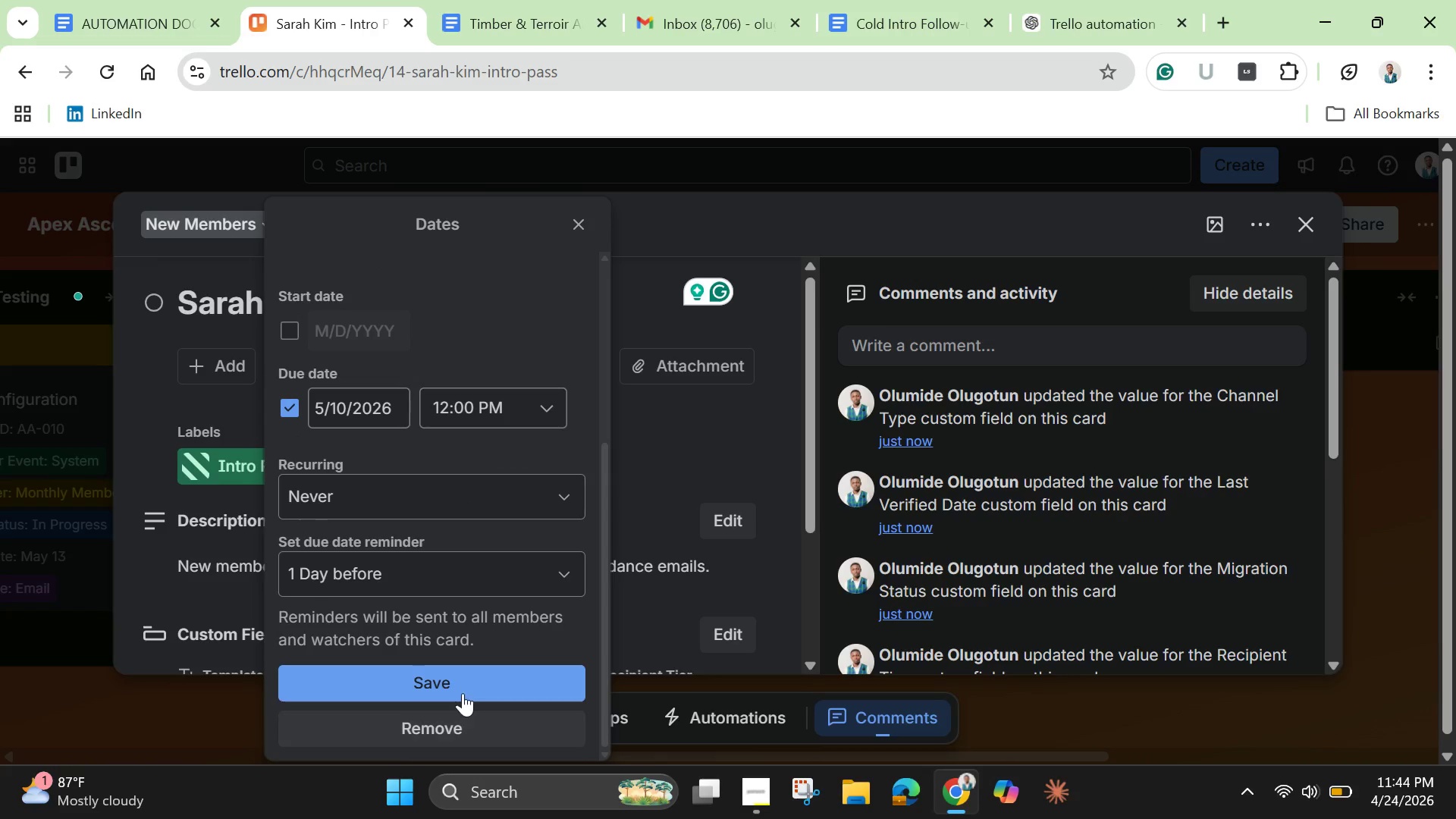 
left_click([463, 692])
 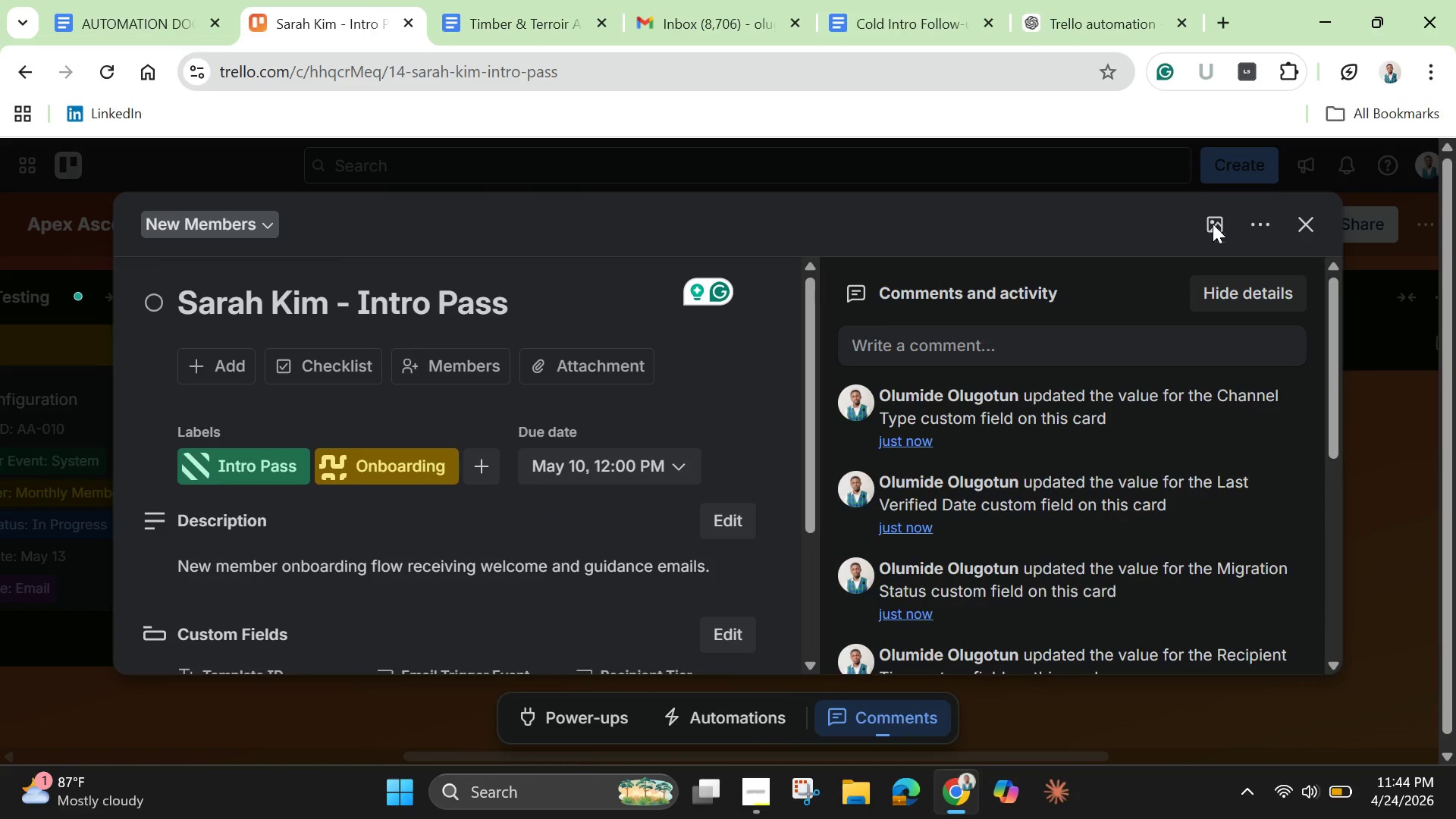 
left_click([1213, 224])
 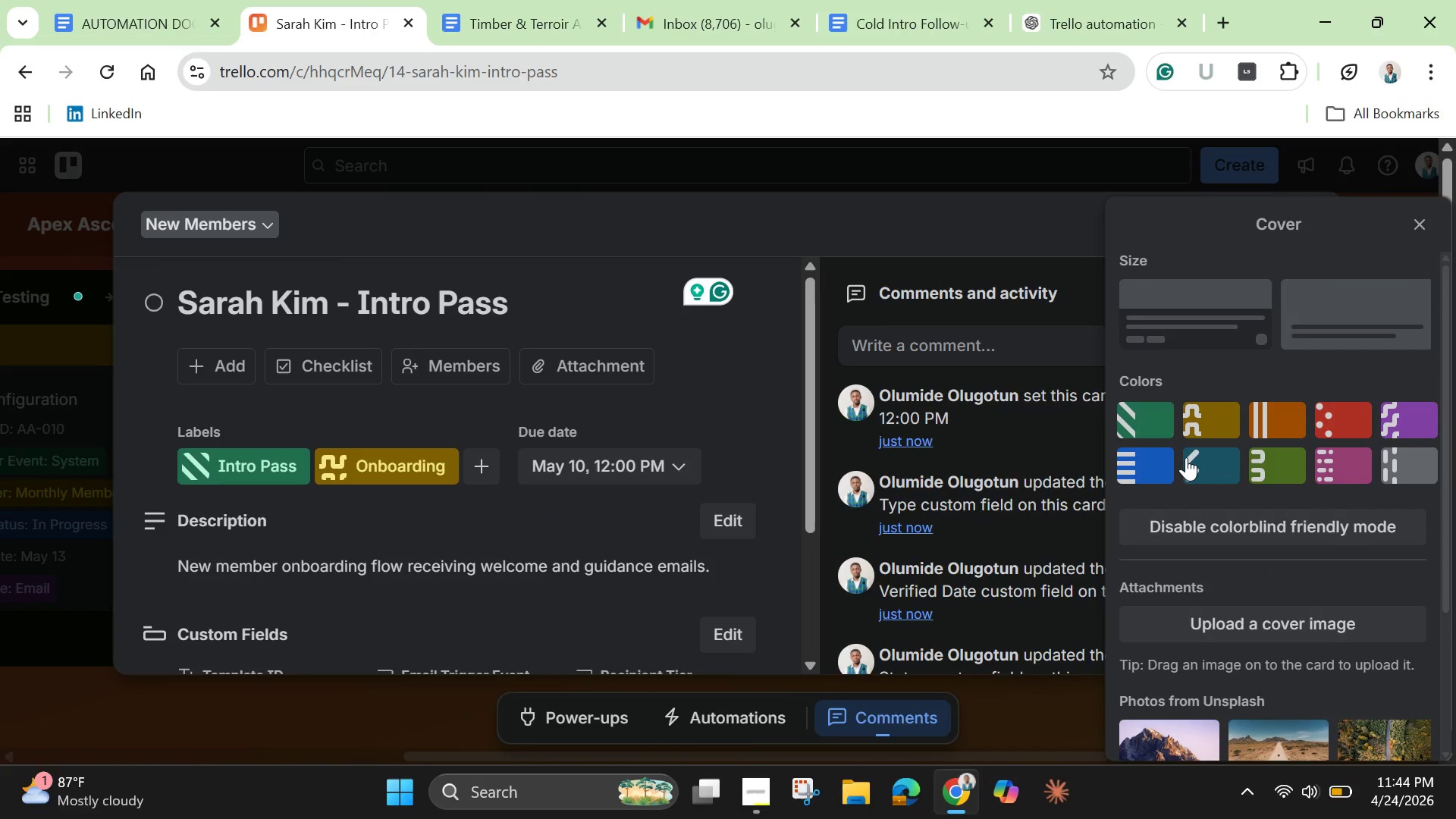 
mouse_move([1157, 428])
 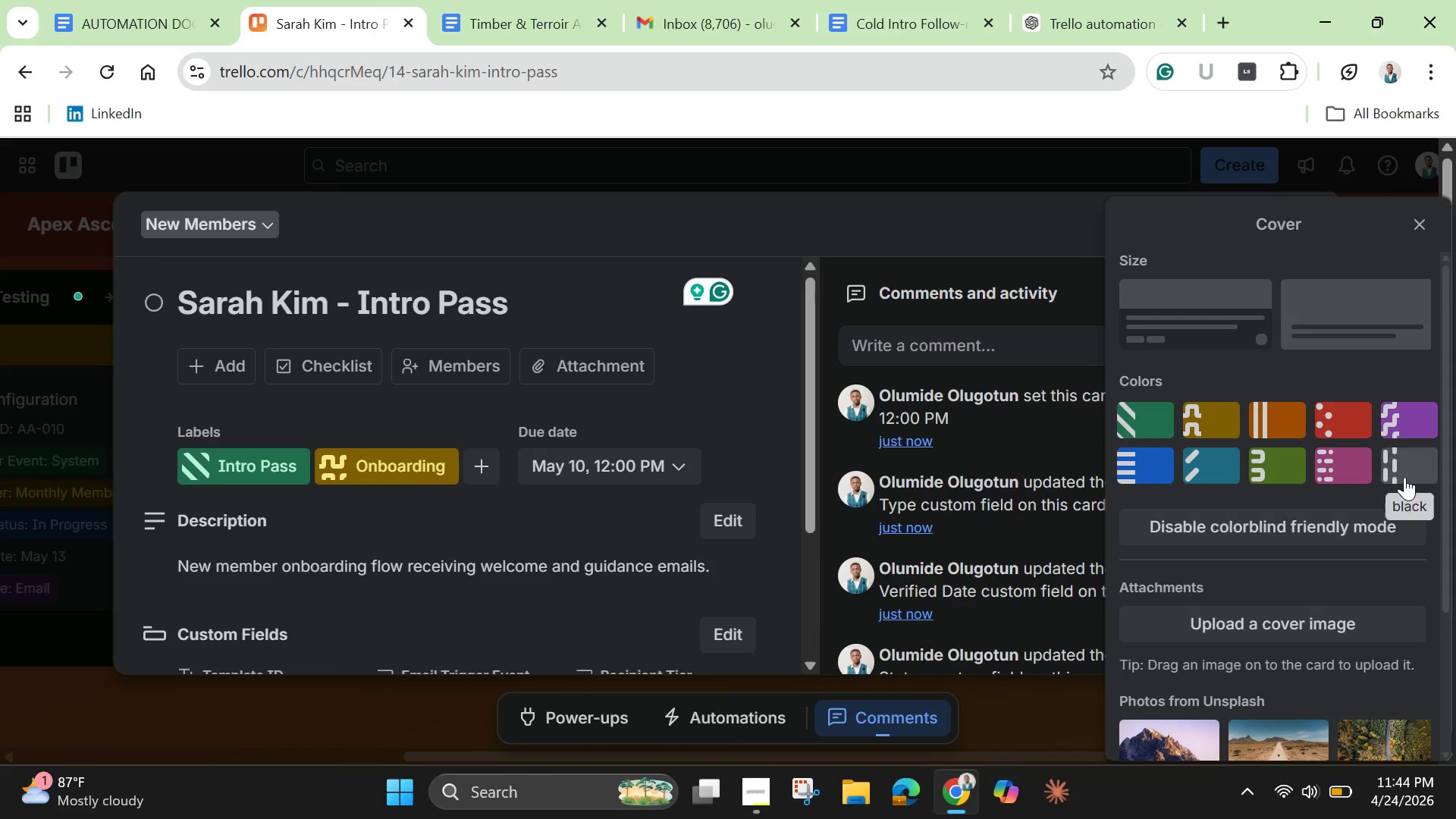 
left_click([1402, 483])
 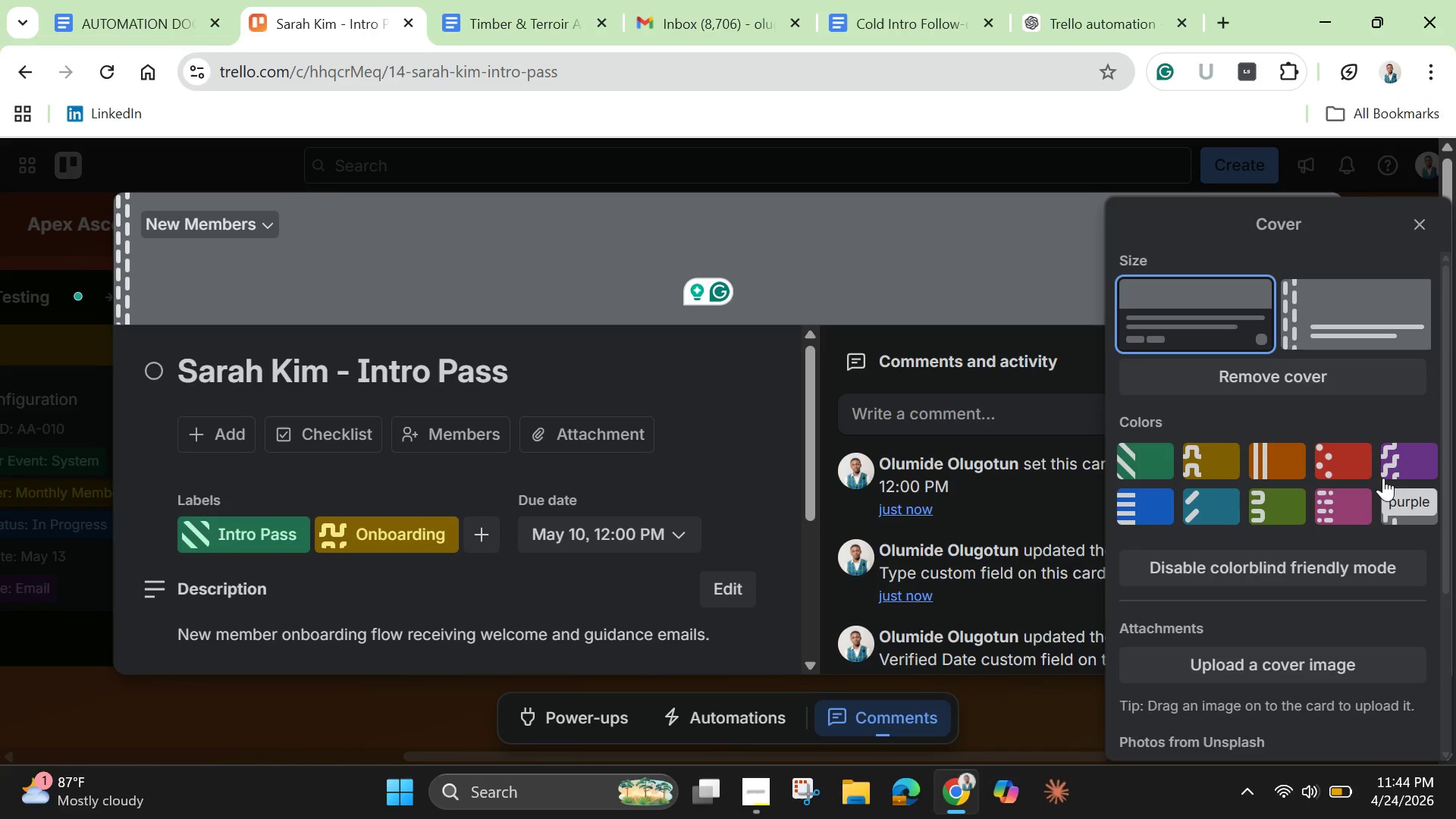 
wait(18.58)
 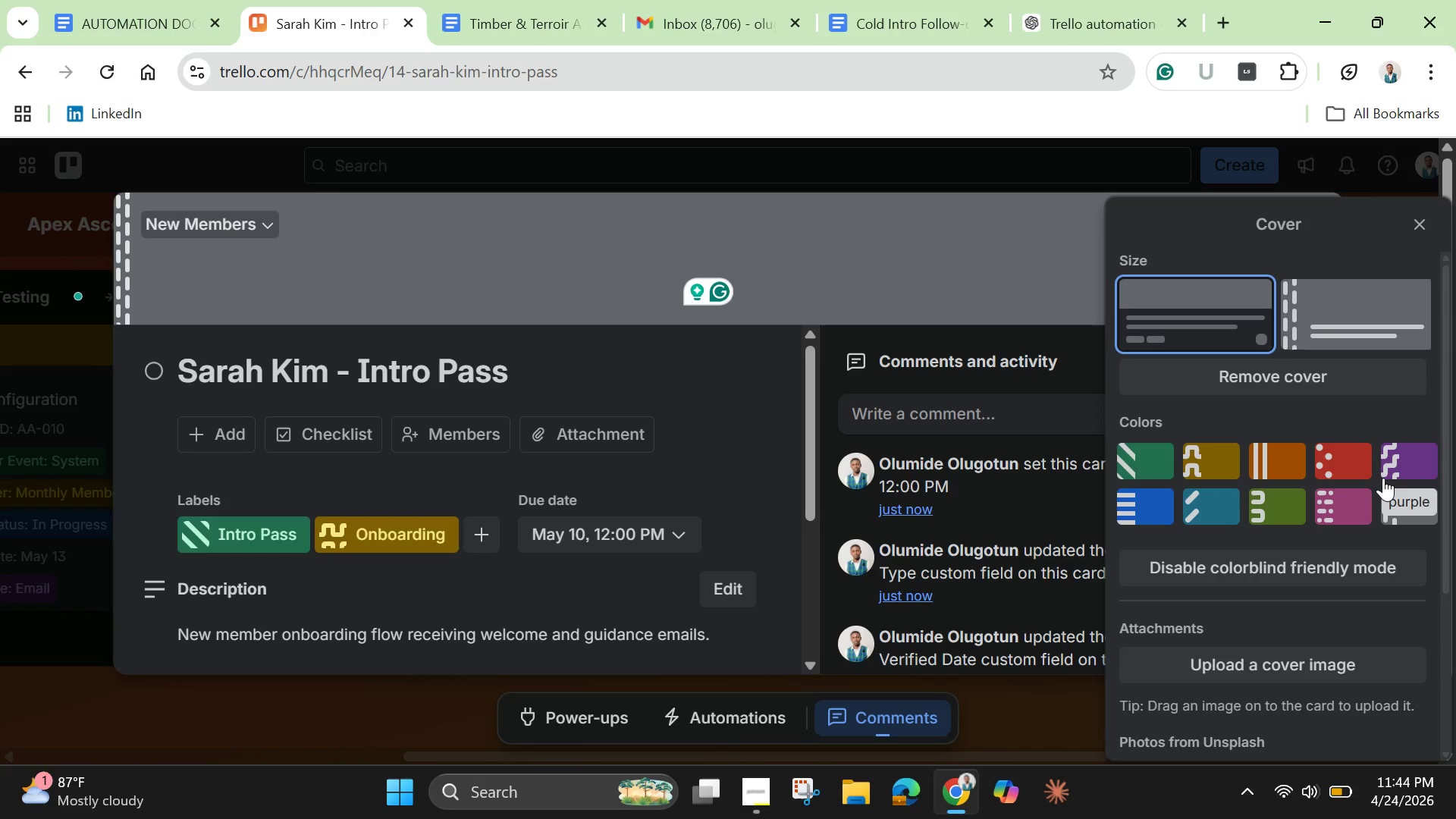 
left_click([1421, 240])
 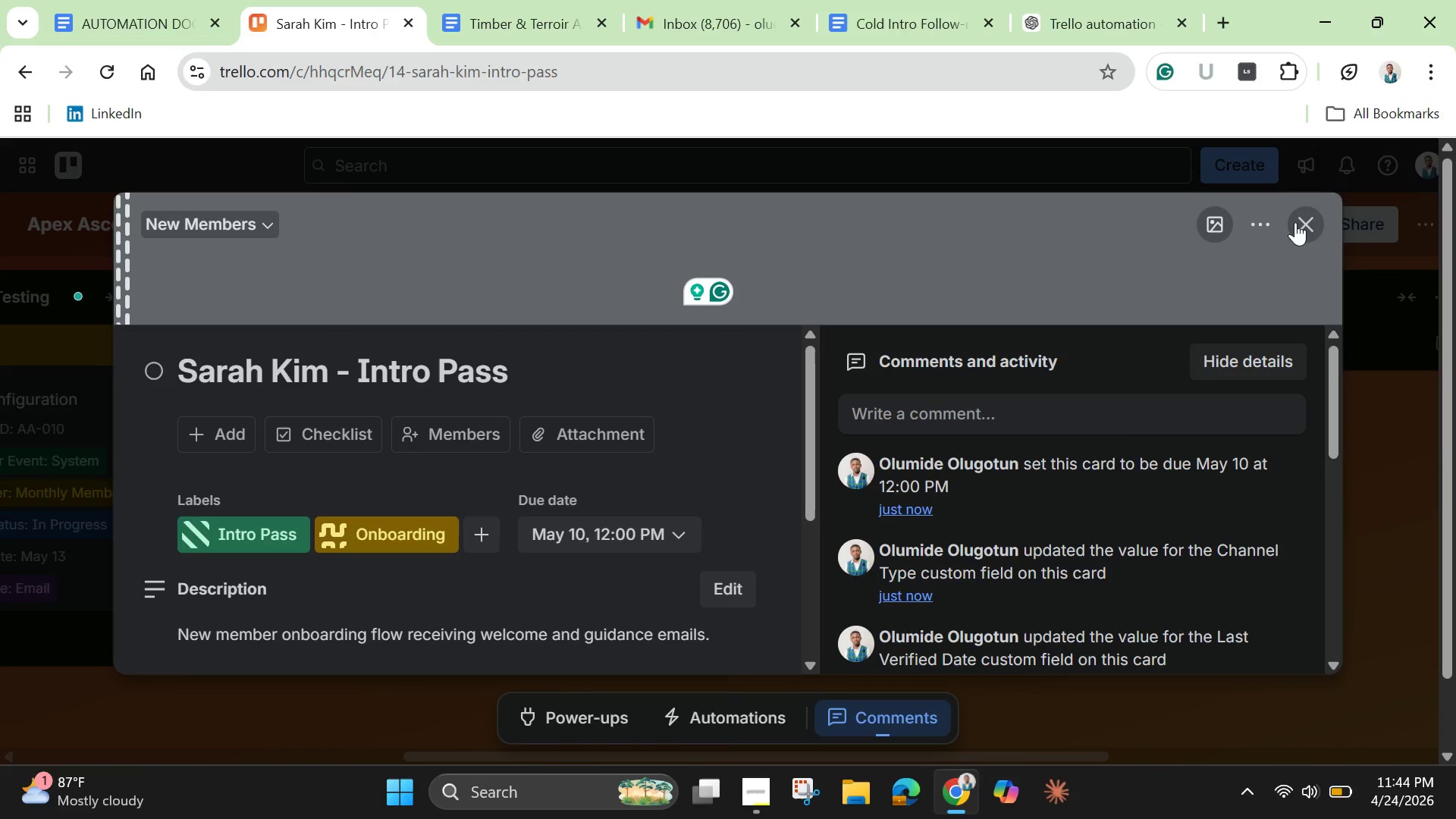 
left_click([1295, 222])
 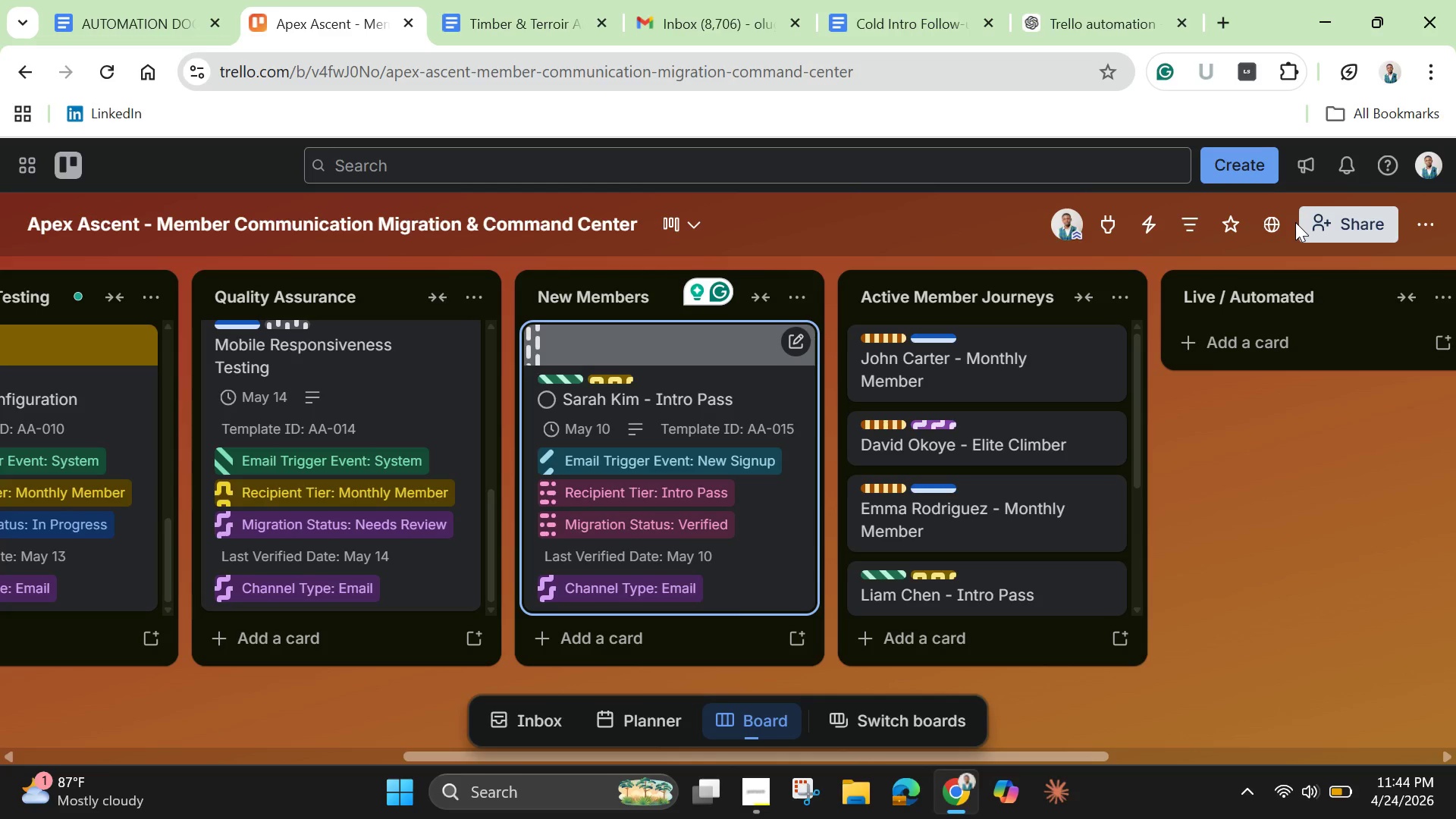 
wait(7.0)
 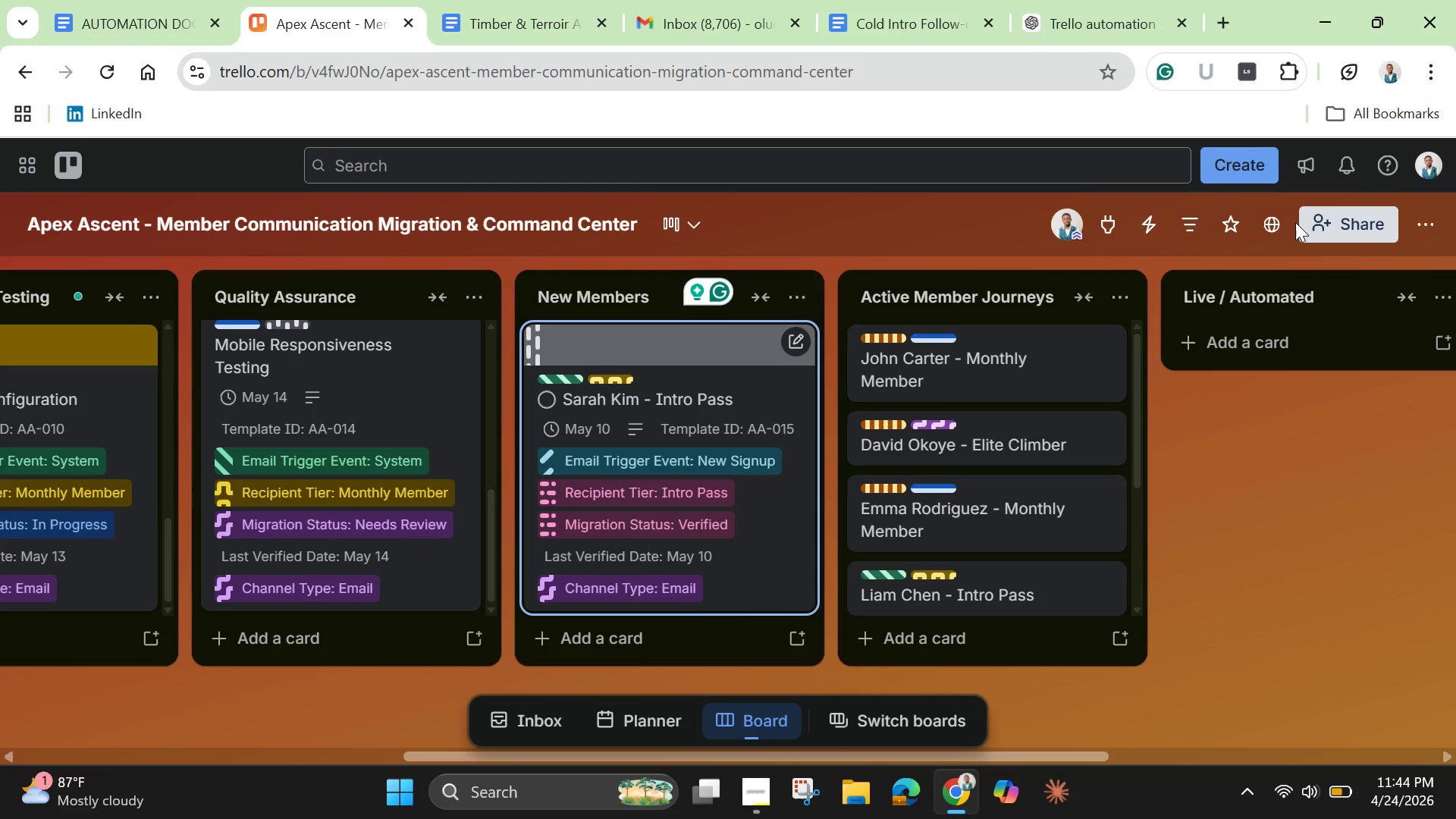 
left_click_drag(start_coordinate=[1039, 584], to_coordinate=[762, 633])
 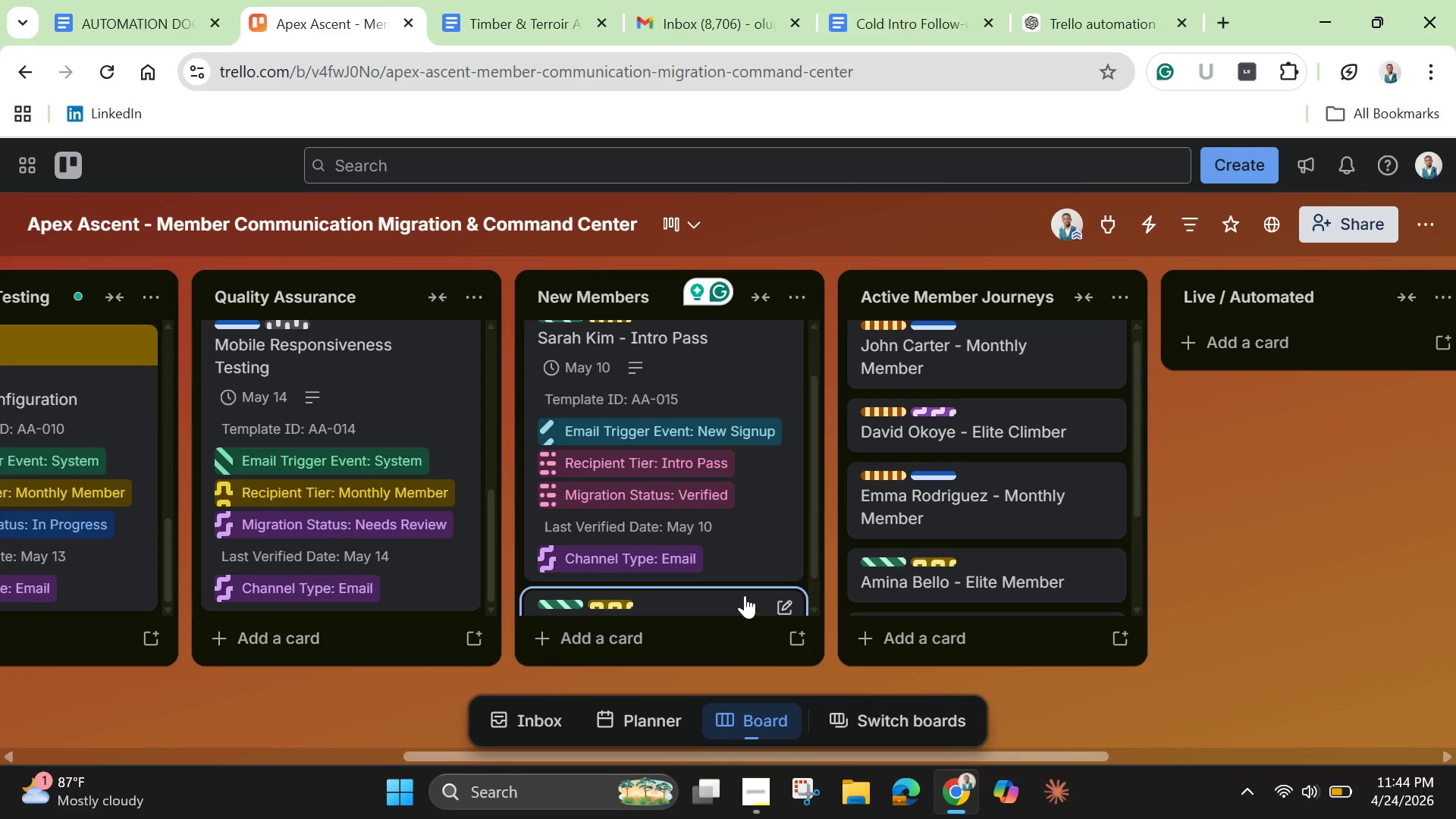 
scroll: coordinate [729, 562], scroll_direction: down, amount: 4.0
 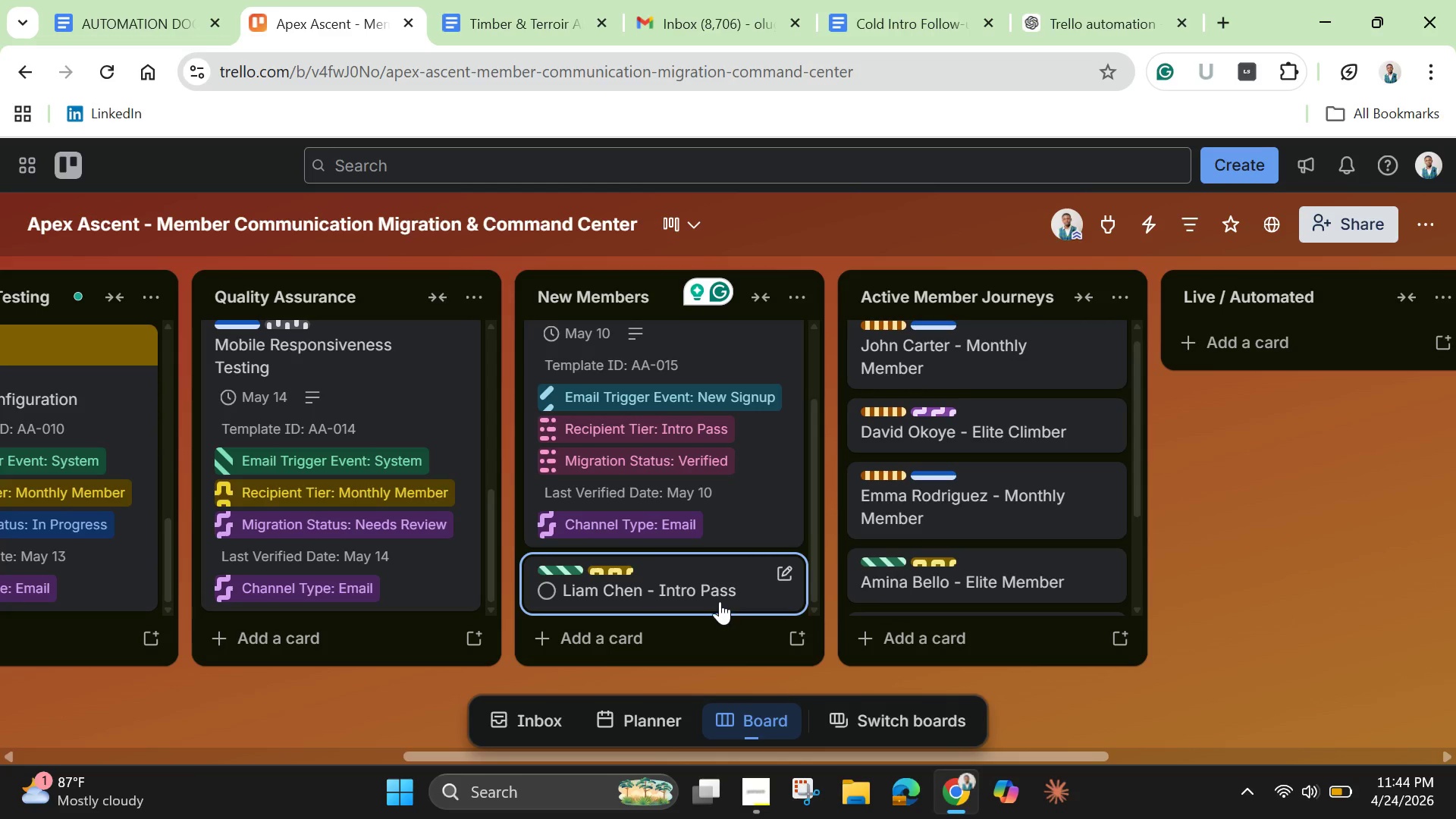 
left_click([720, 595])
 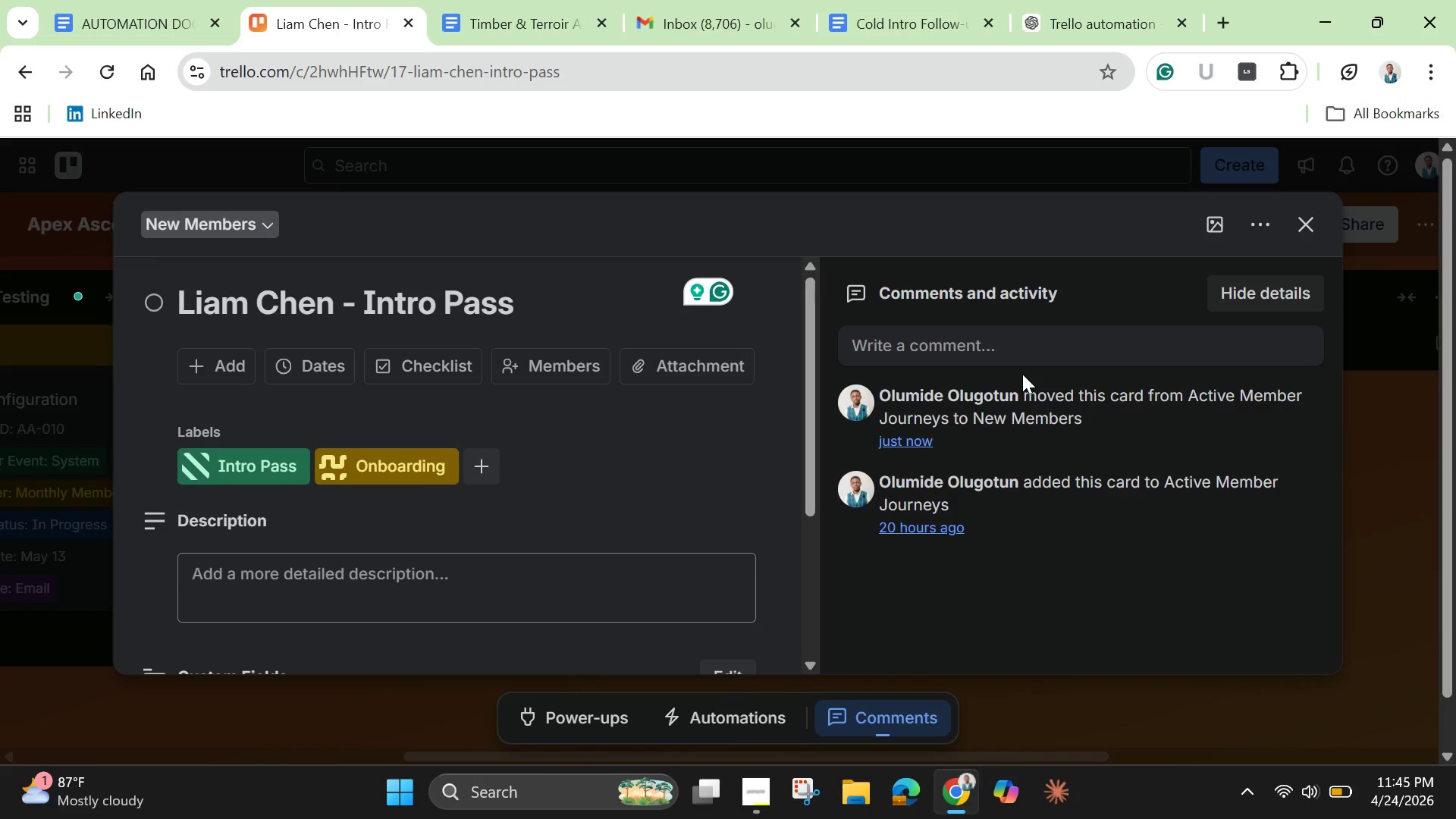 
wait(39.59)
 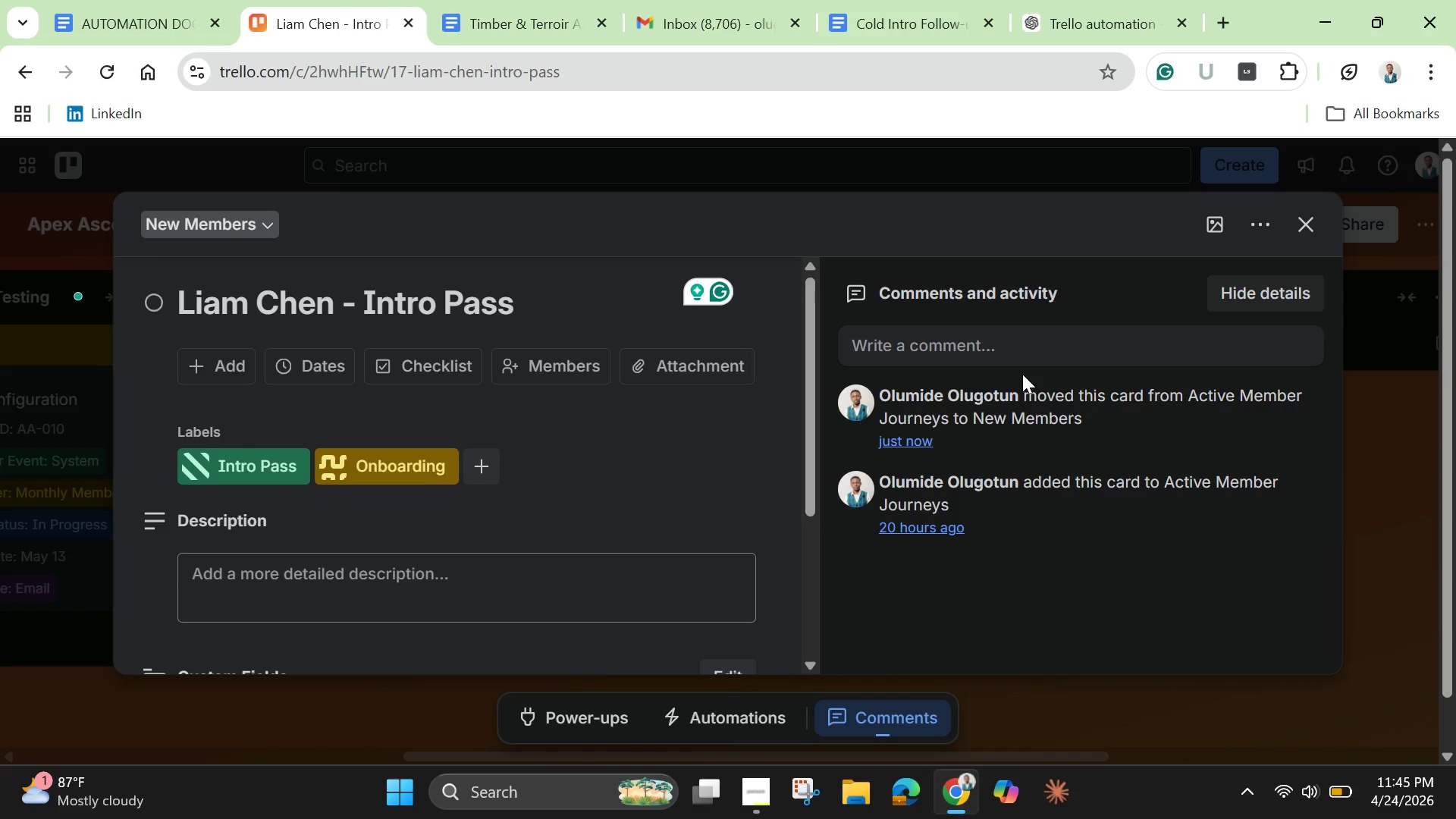 
left_click([1217, 222])
 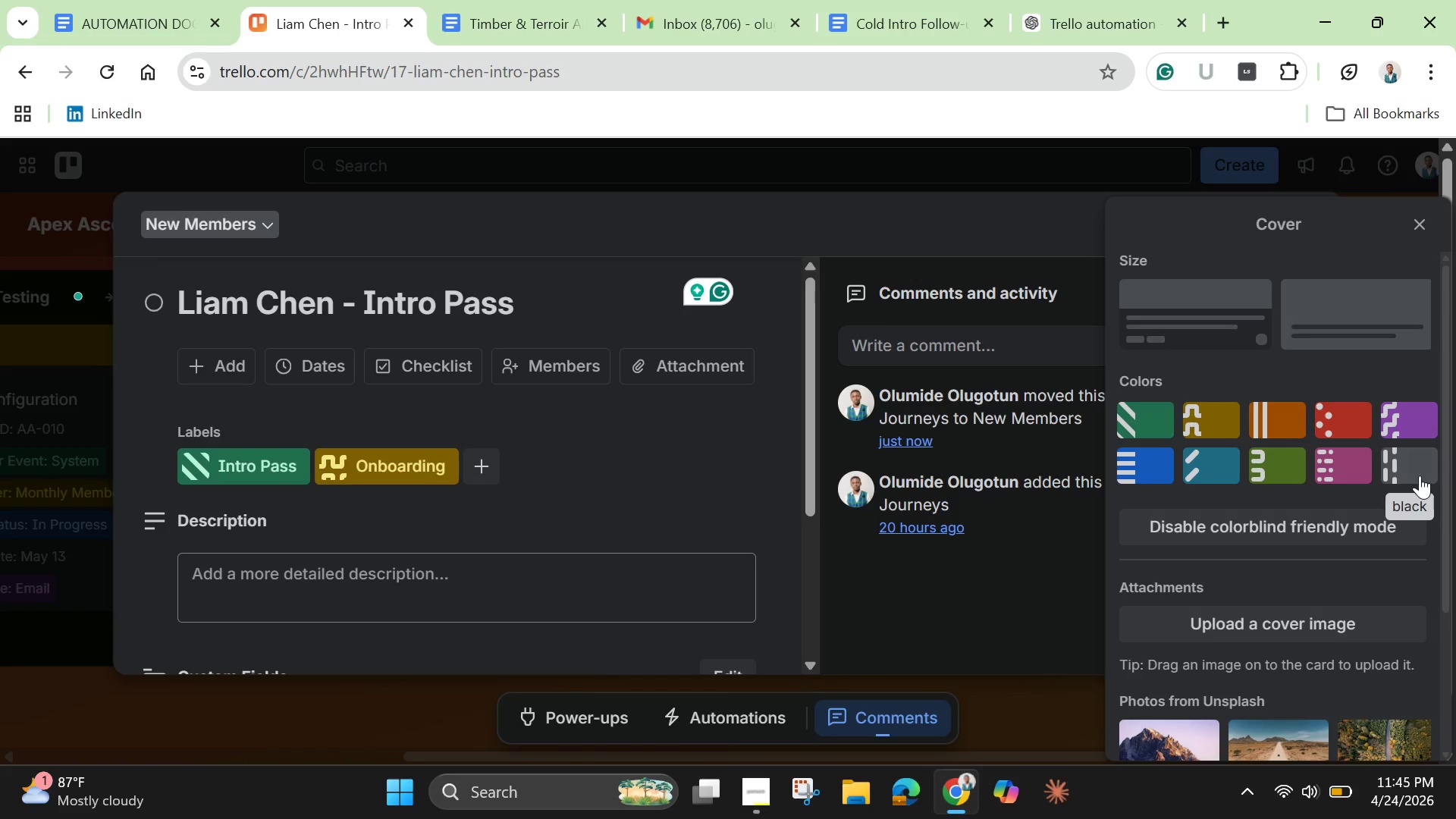 
left_click([1413, 475])
 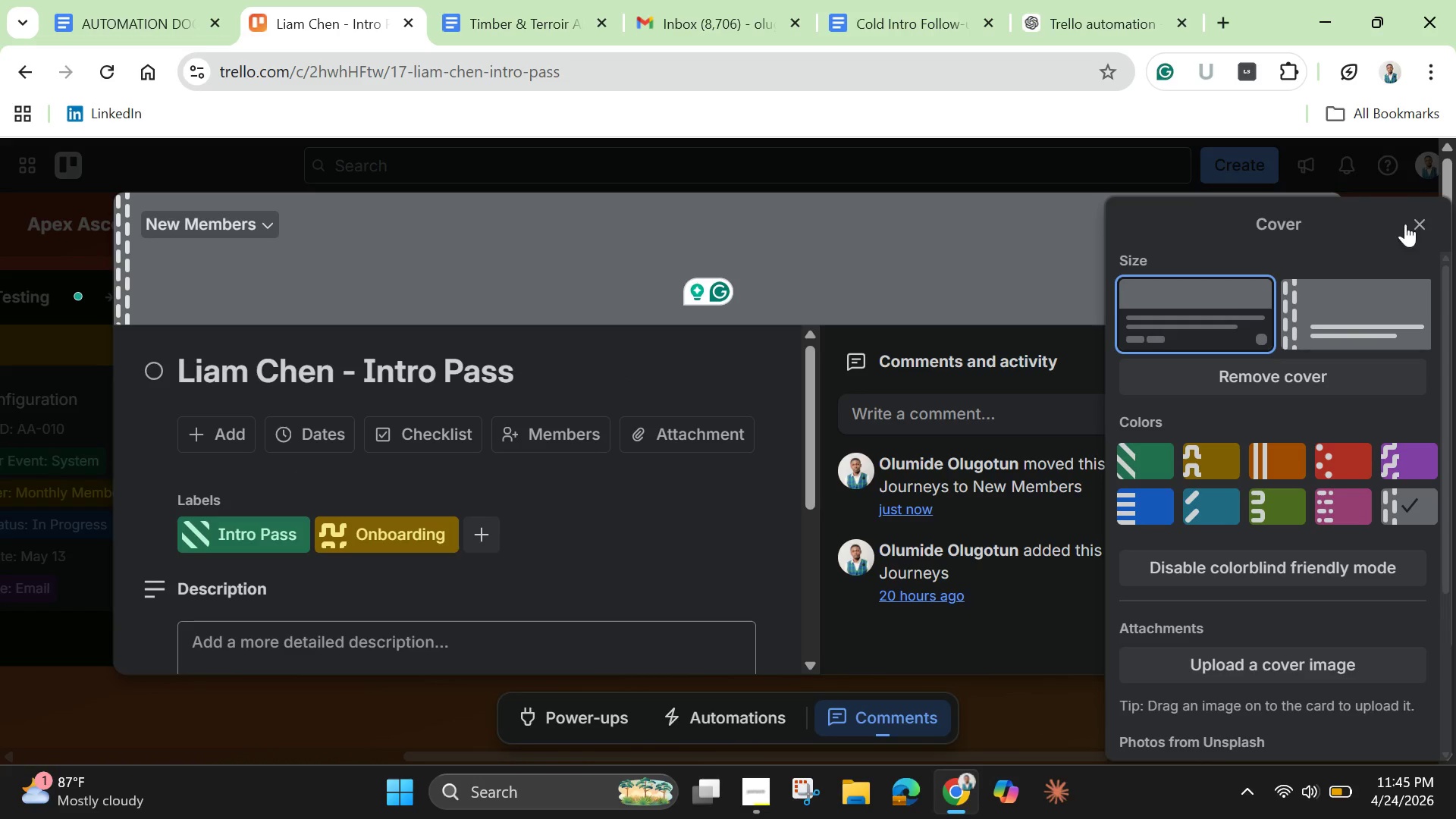 
left_click([1417, 226])
 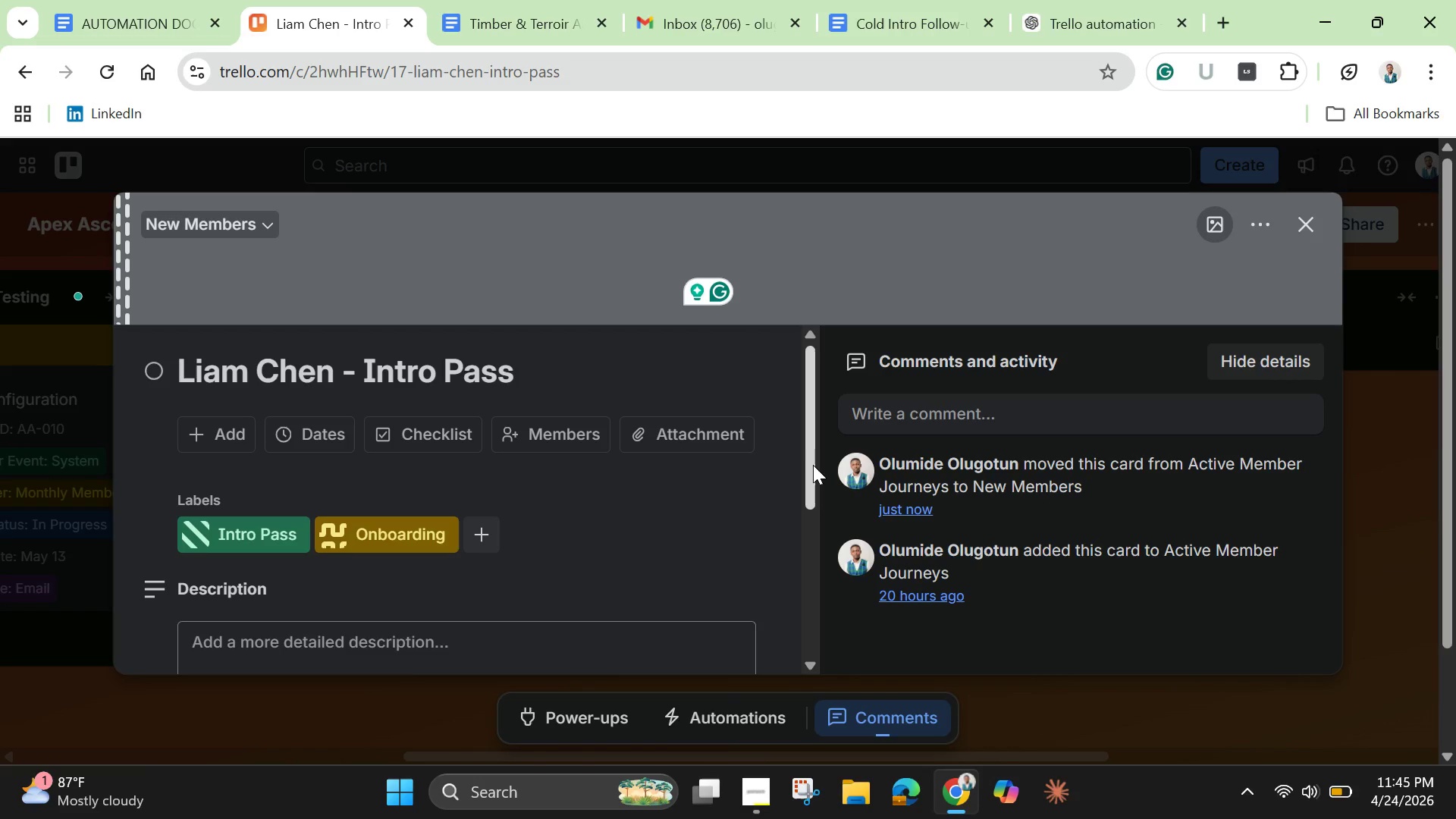 
left_click([814, 468])
 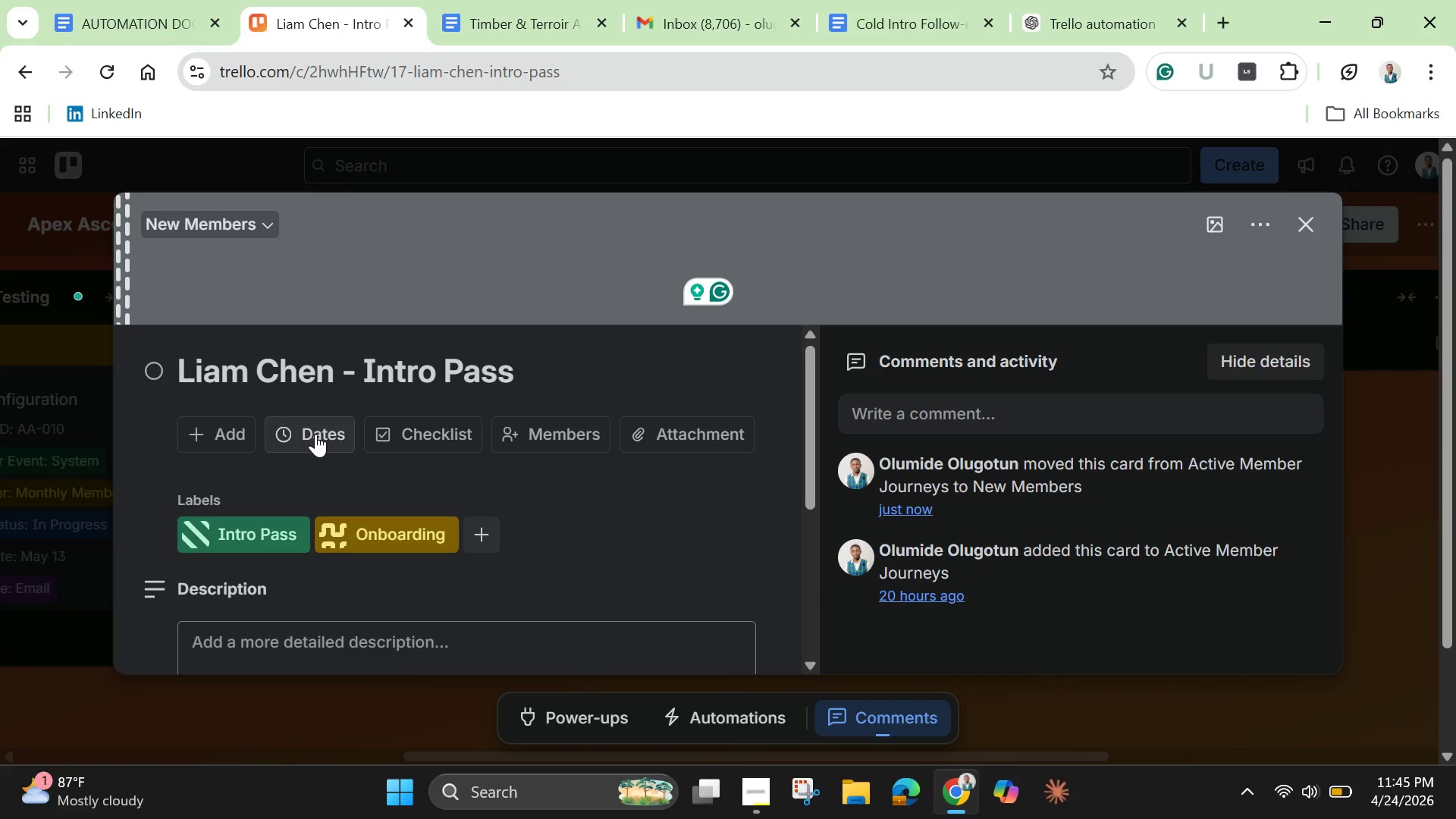 
left_click([317, 435])
 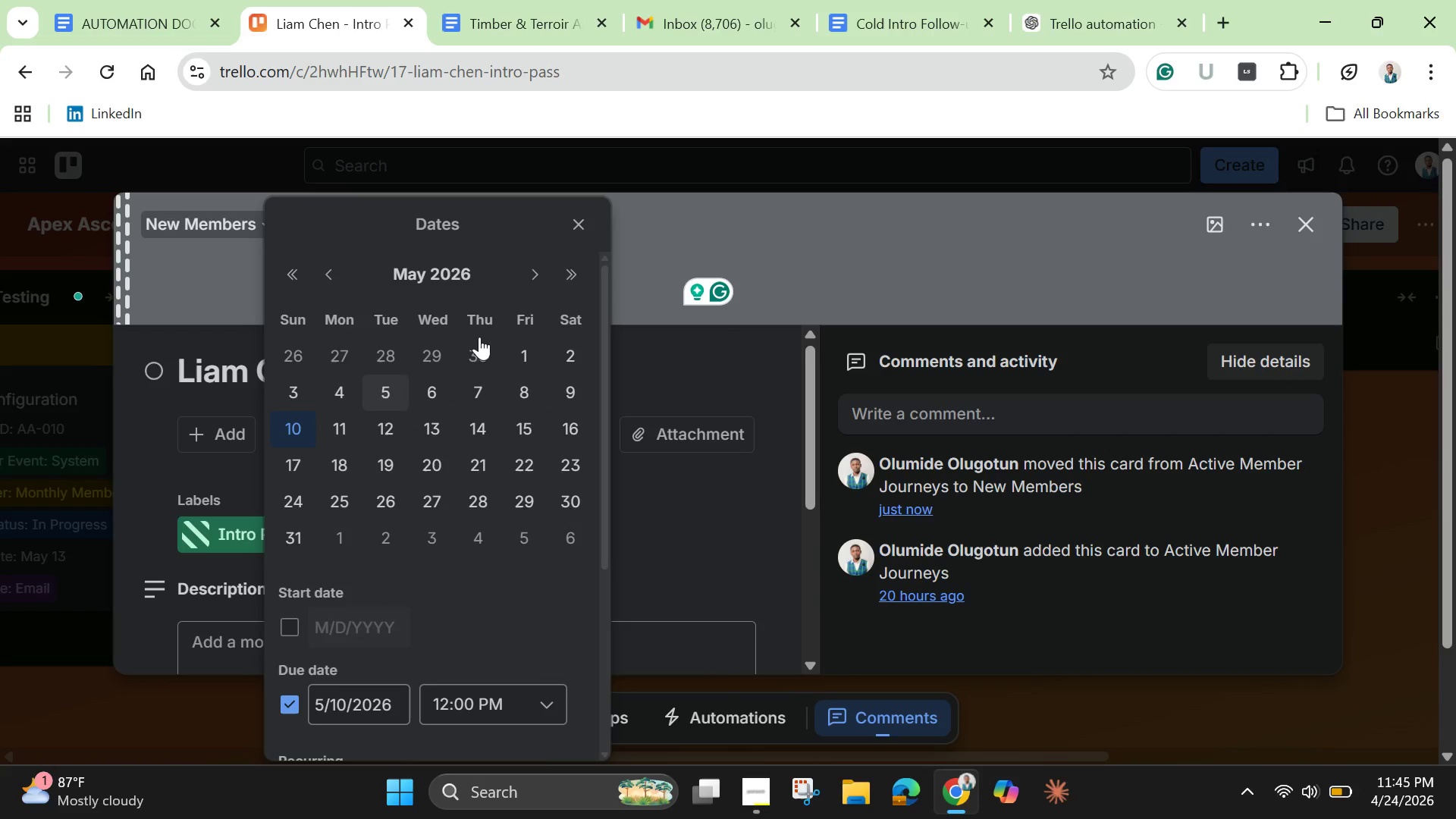 
left_click([352, 433])
 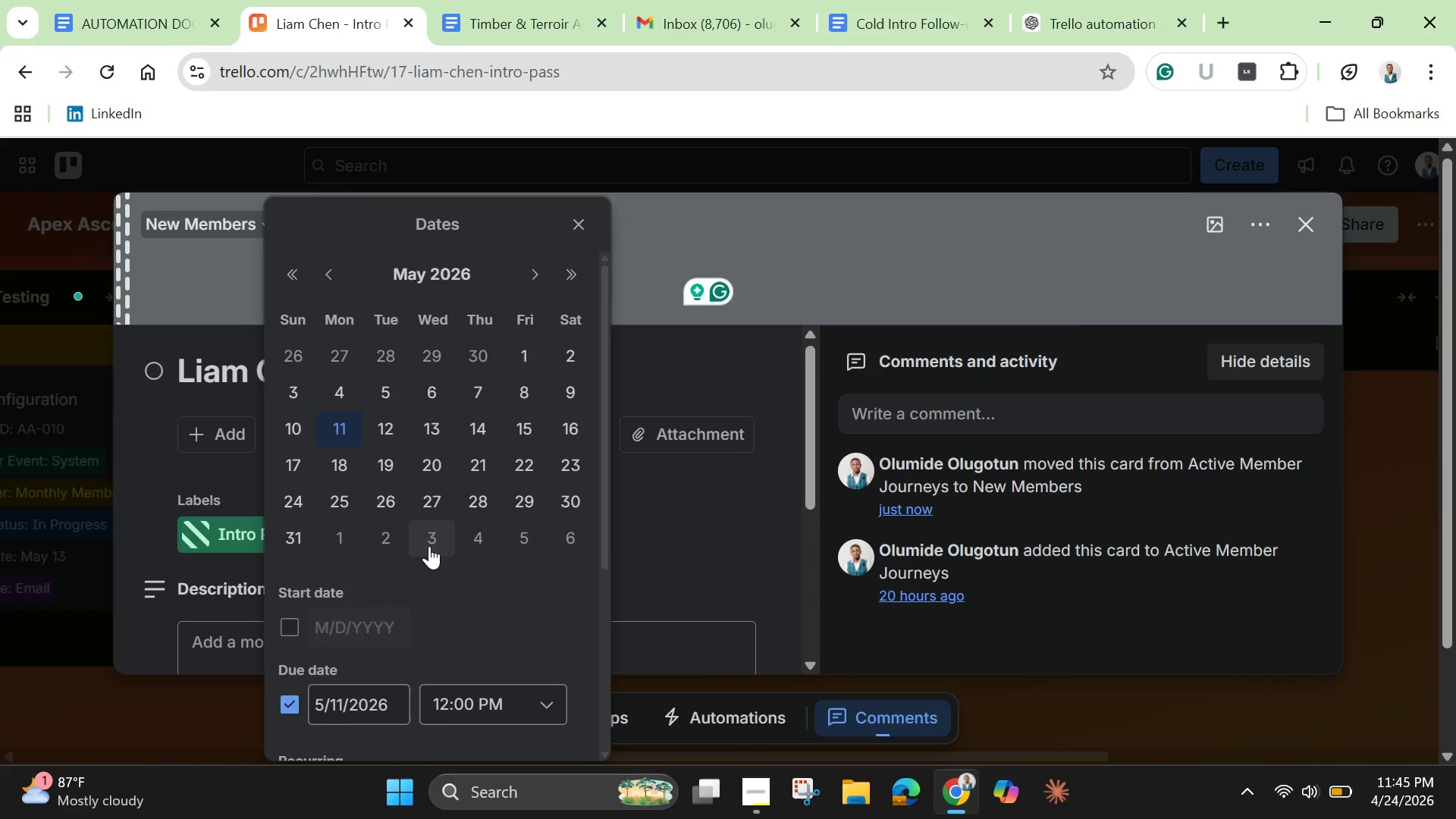 
scroll: coordinate [435, 555], scroll_direction: down, amount: 4.0
 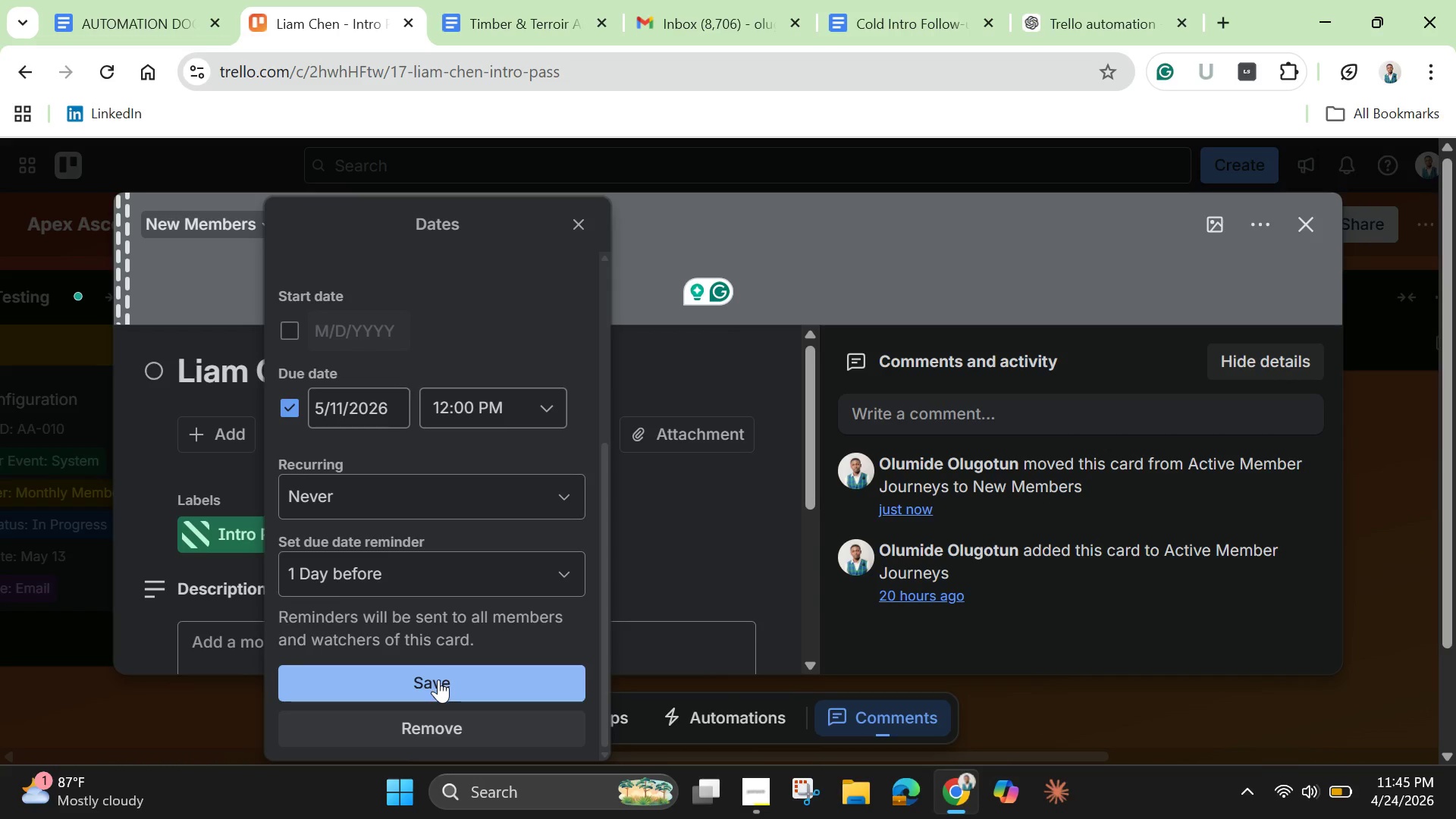 
left_click([438, 679])
 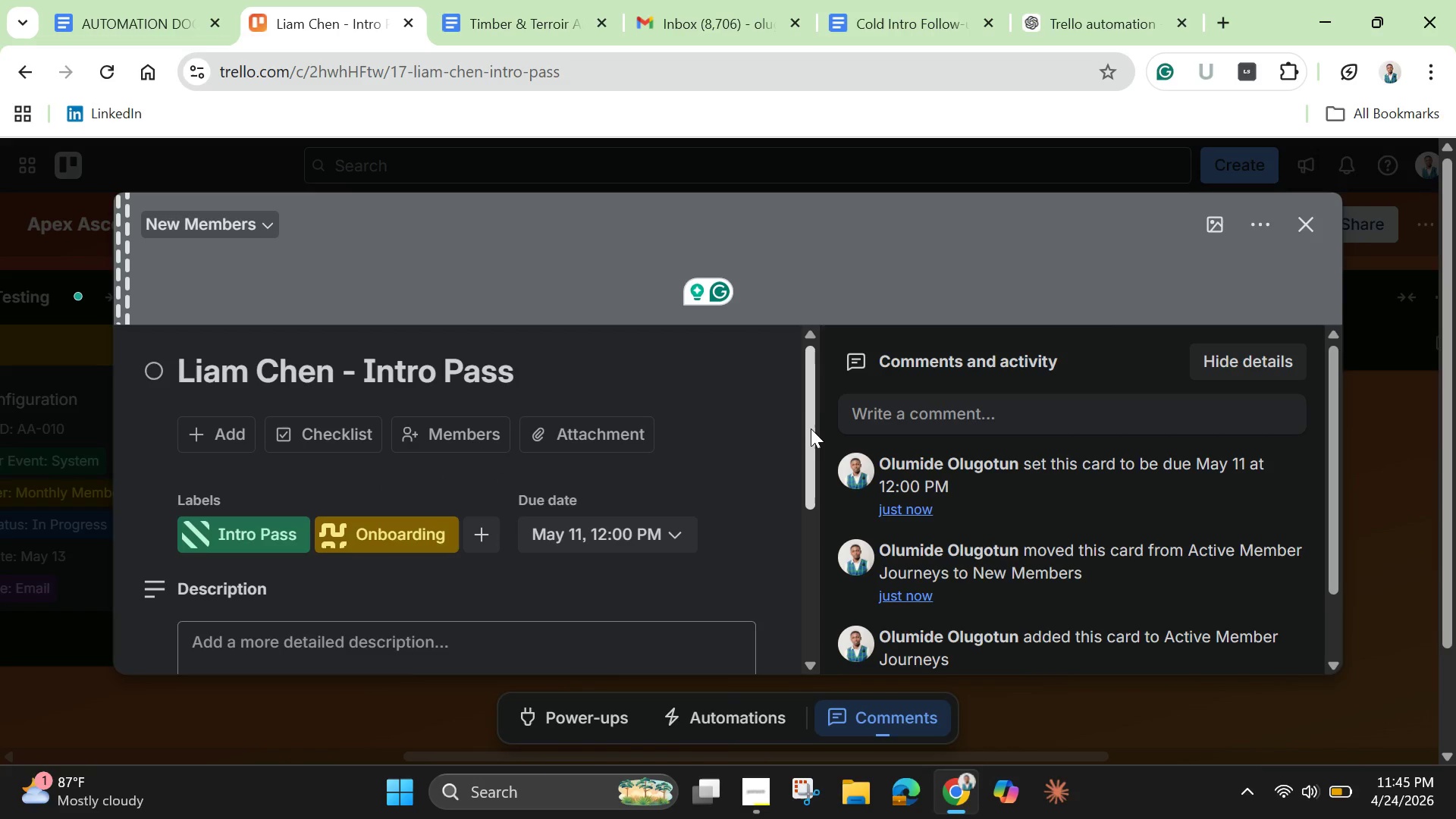 
left_click_drag(start_coordinate=[811, 430], to_coordinate=[805, 526])
 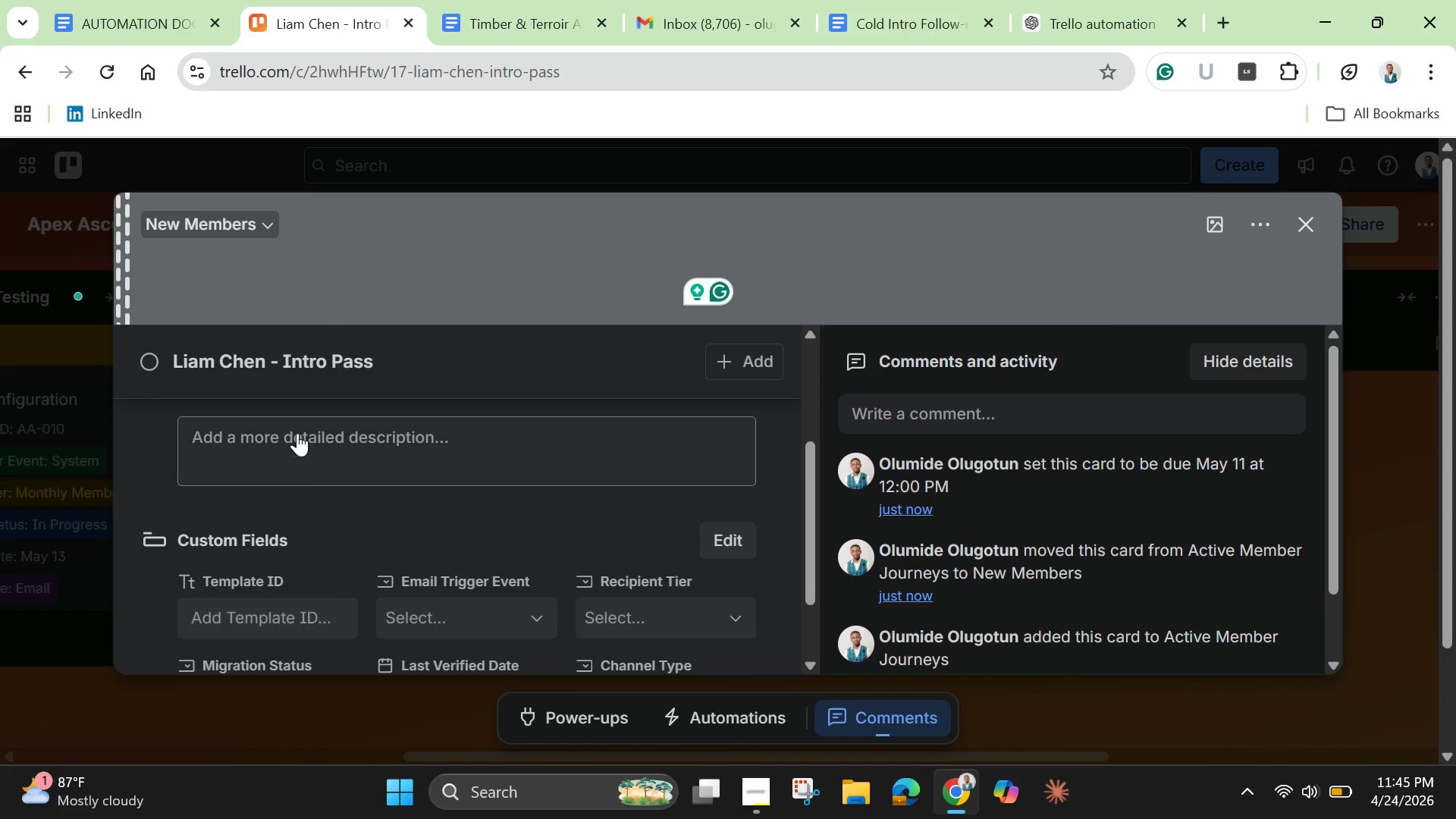 
left_click([297, 433])
 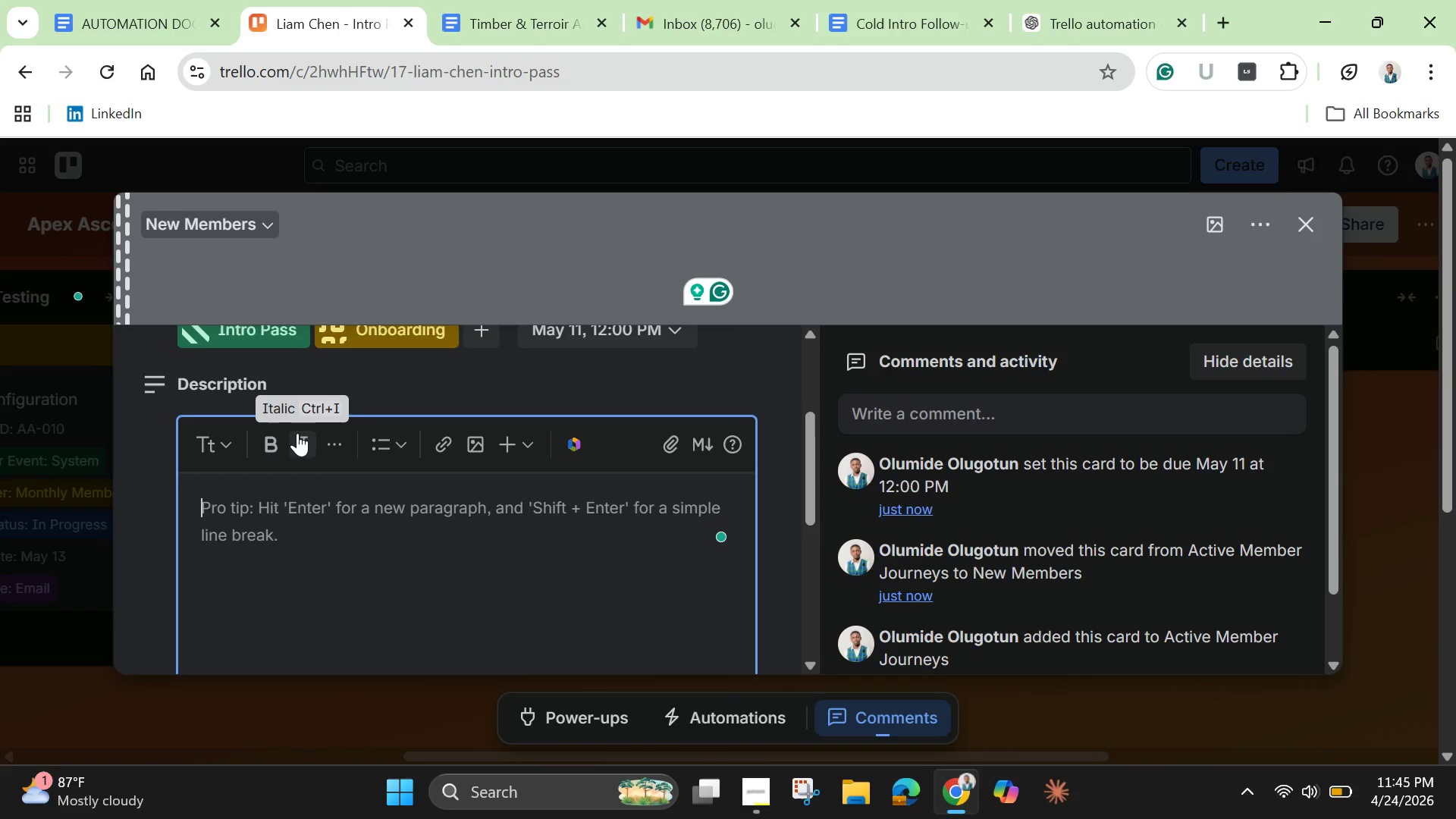 
hold_key(key=ShiftLeft, duration=0.58)
 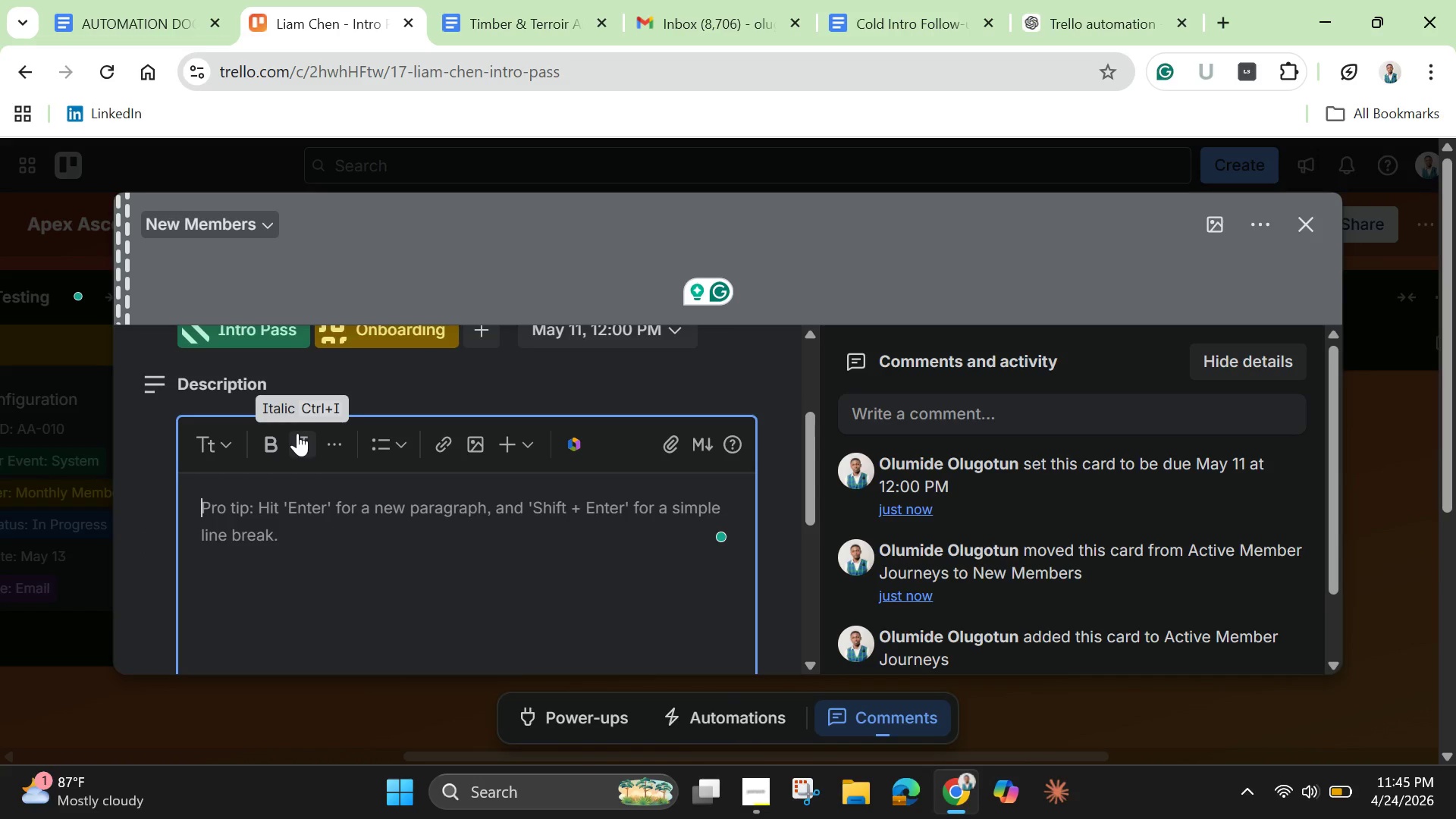 
type(Trial memen)
key(Backspace)
key(Backspace)
type(ber targeted for conversation through onboarding sequence.)
 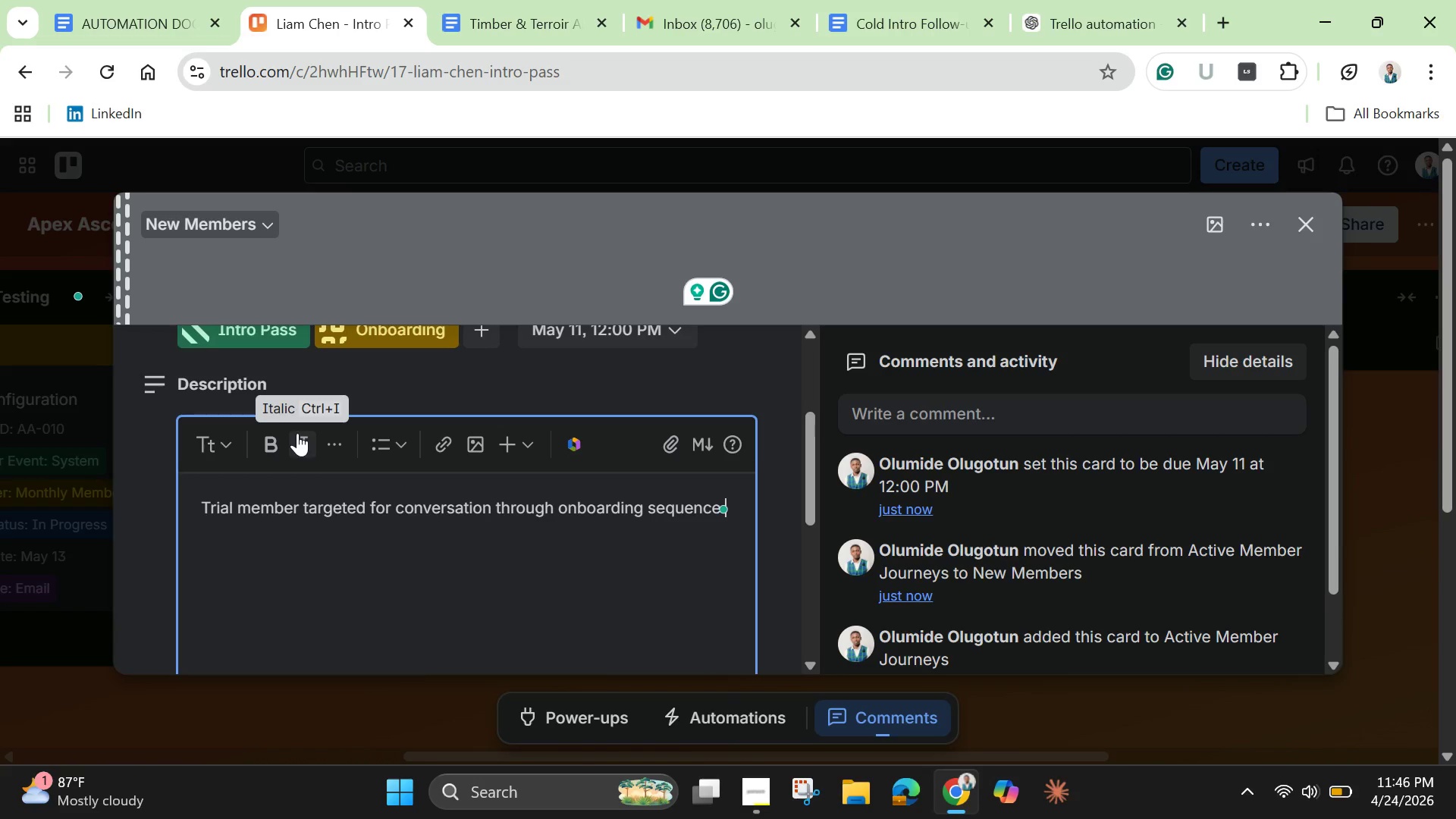 
key(Enter)
 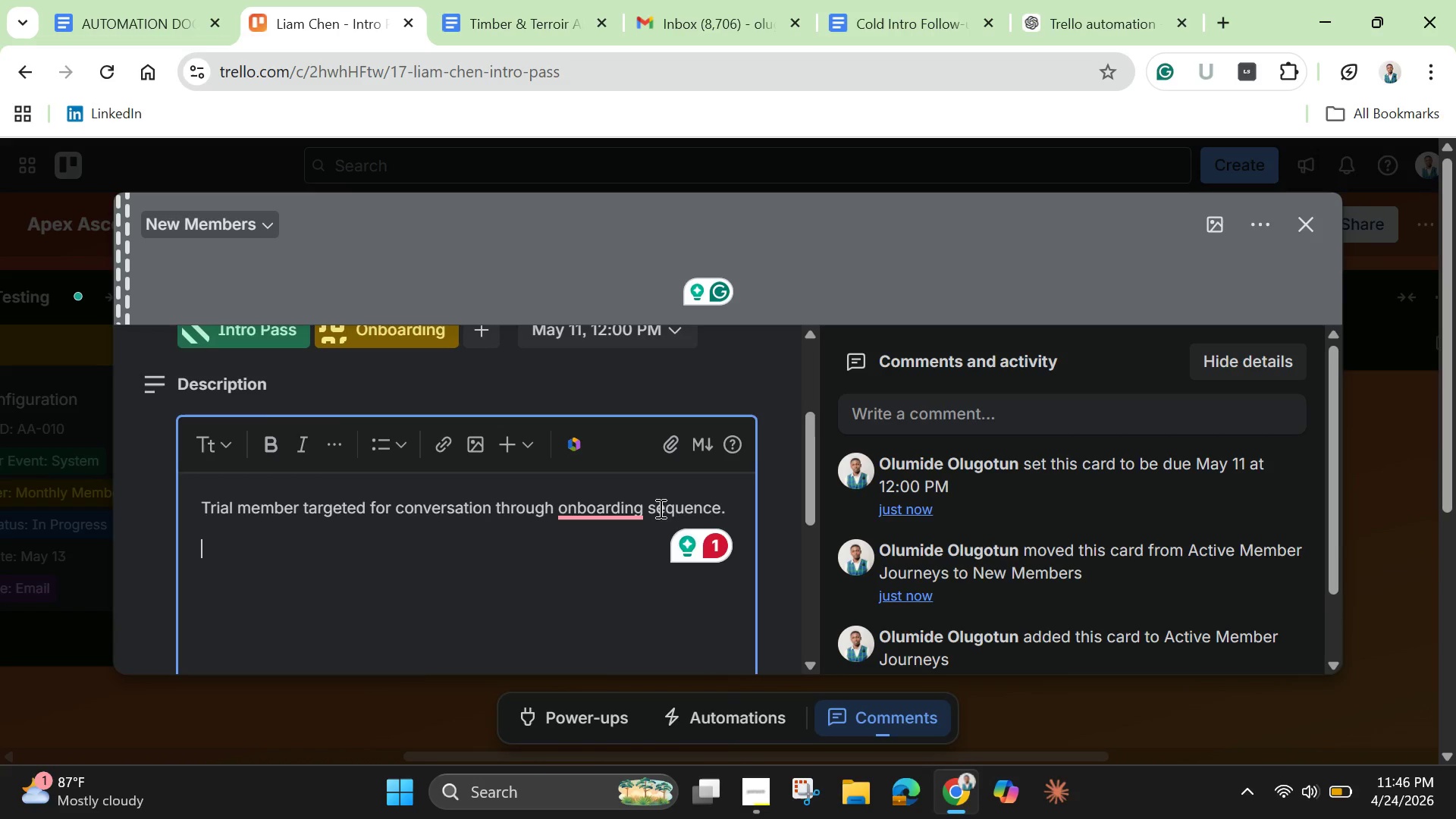 
left_click([597, 497])
 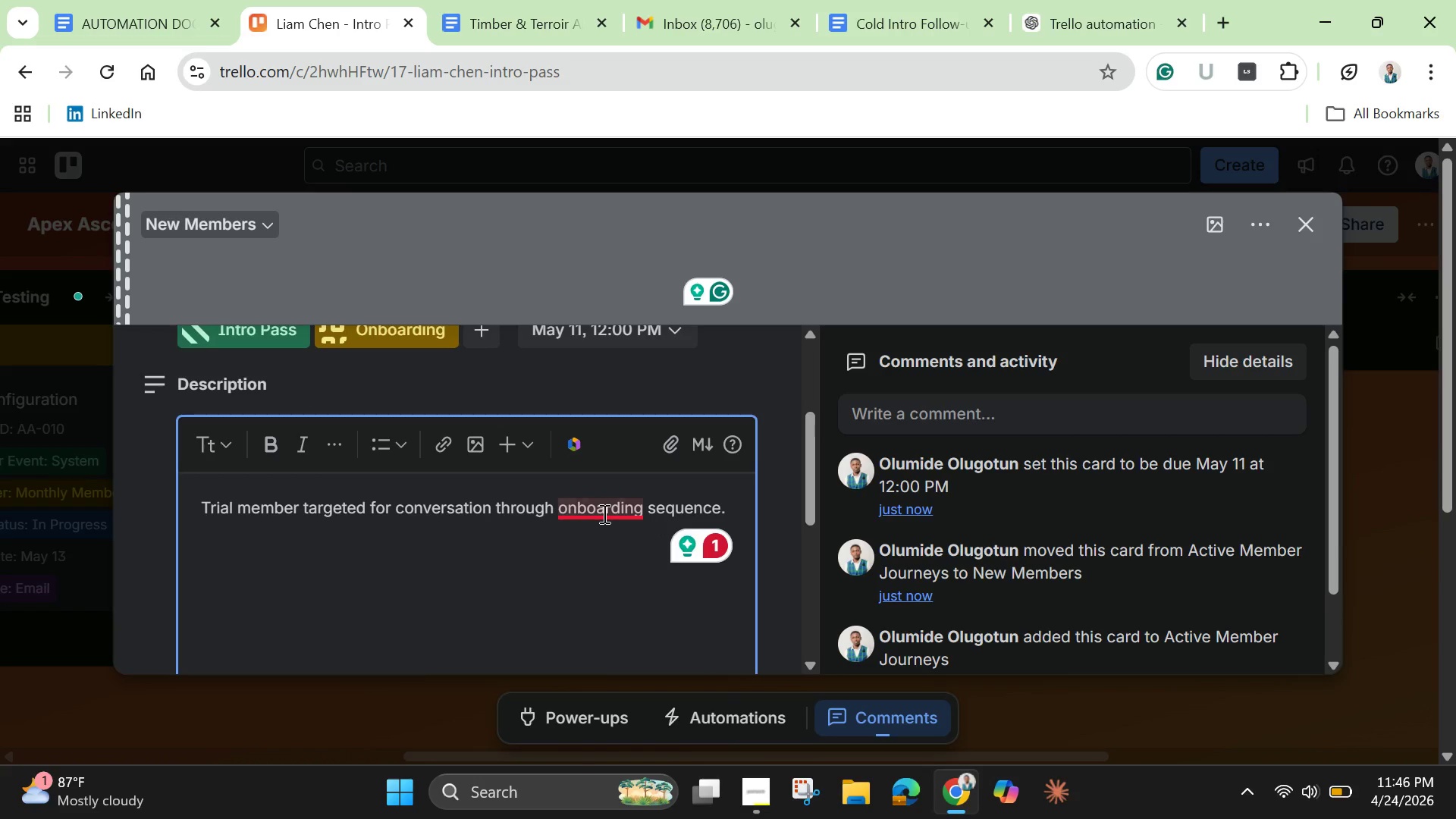 
left_click([603, 513])
 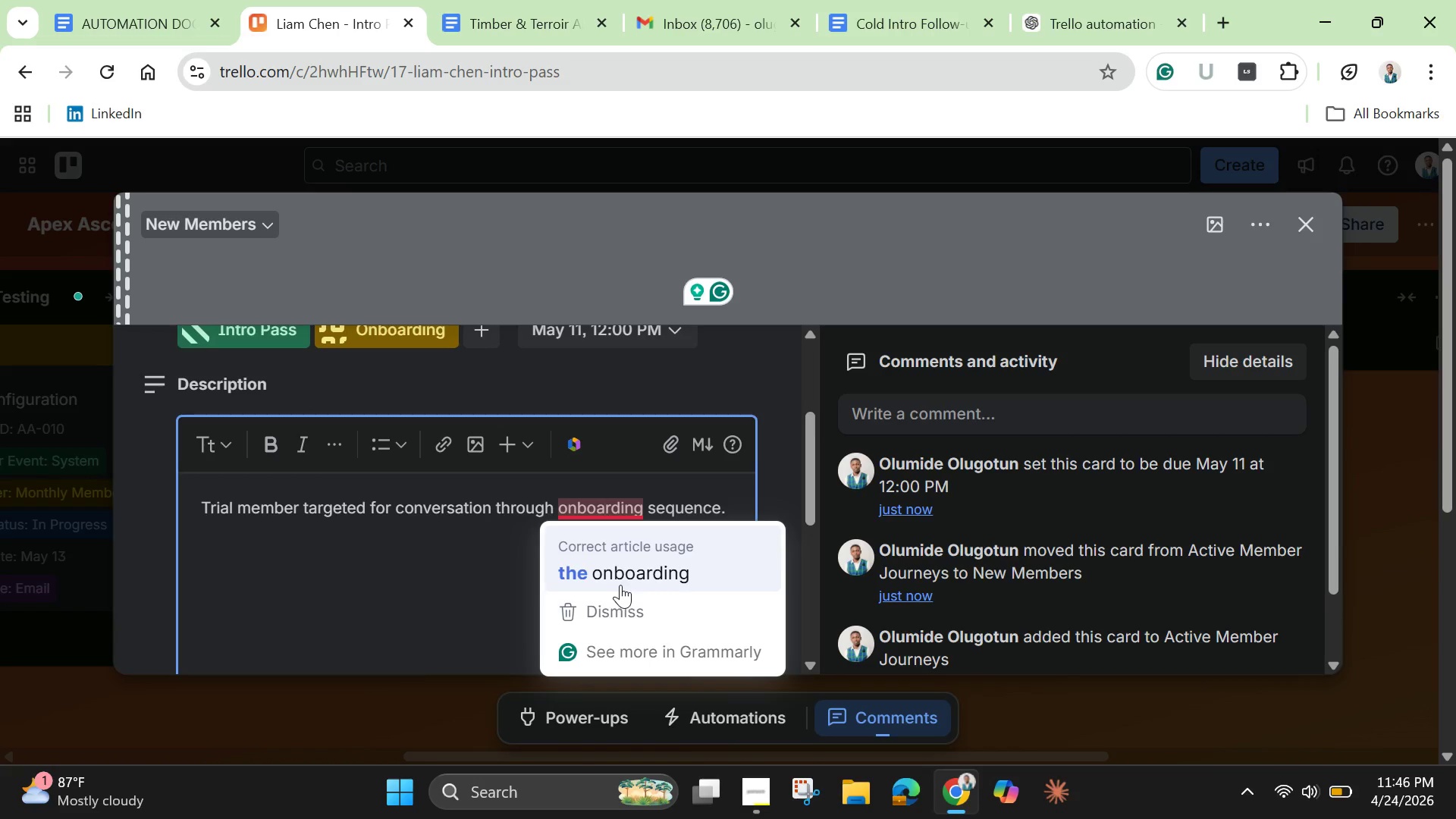 
left_click([620, 585])
 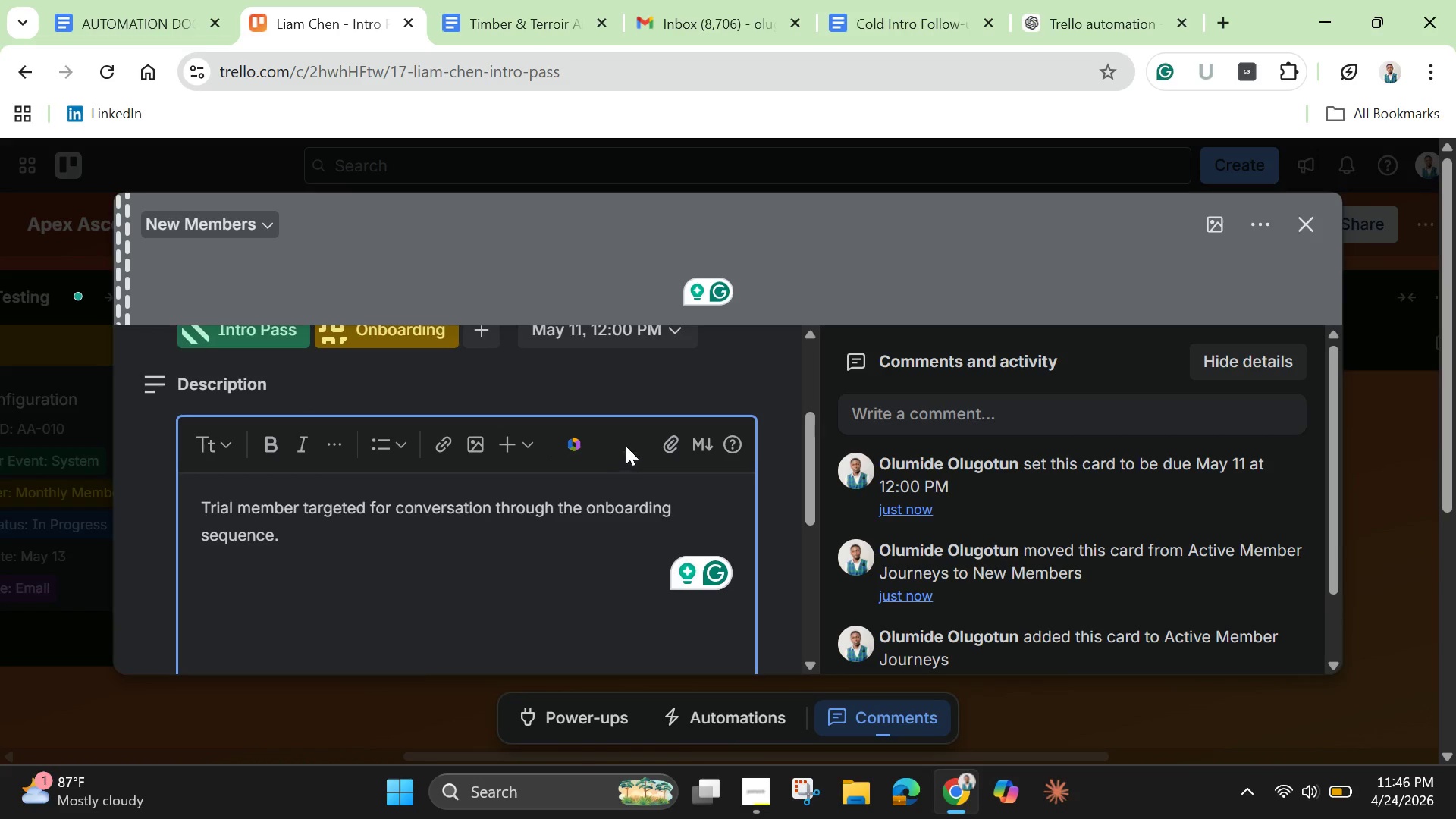 
scroll: coordinate [641, 450], scroll_direction: down, amount: 1.0
 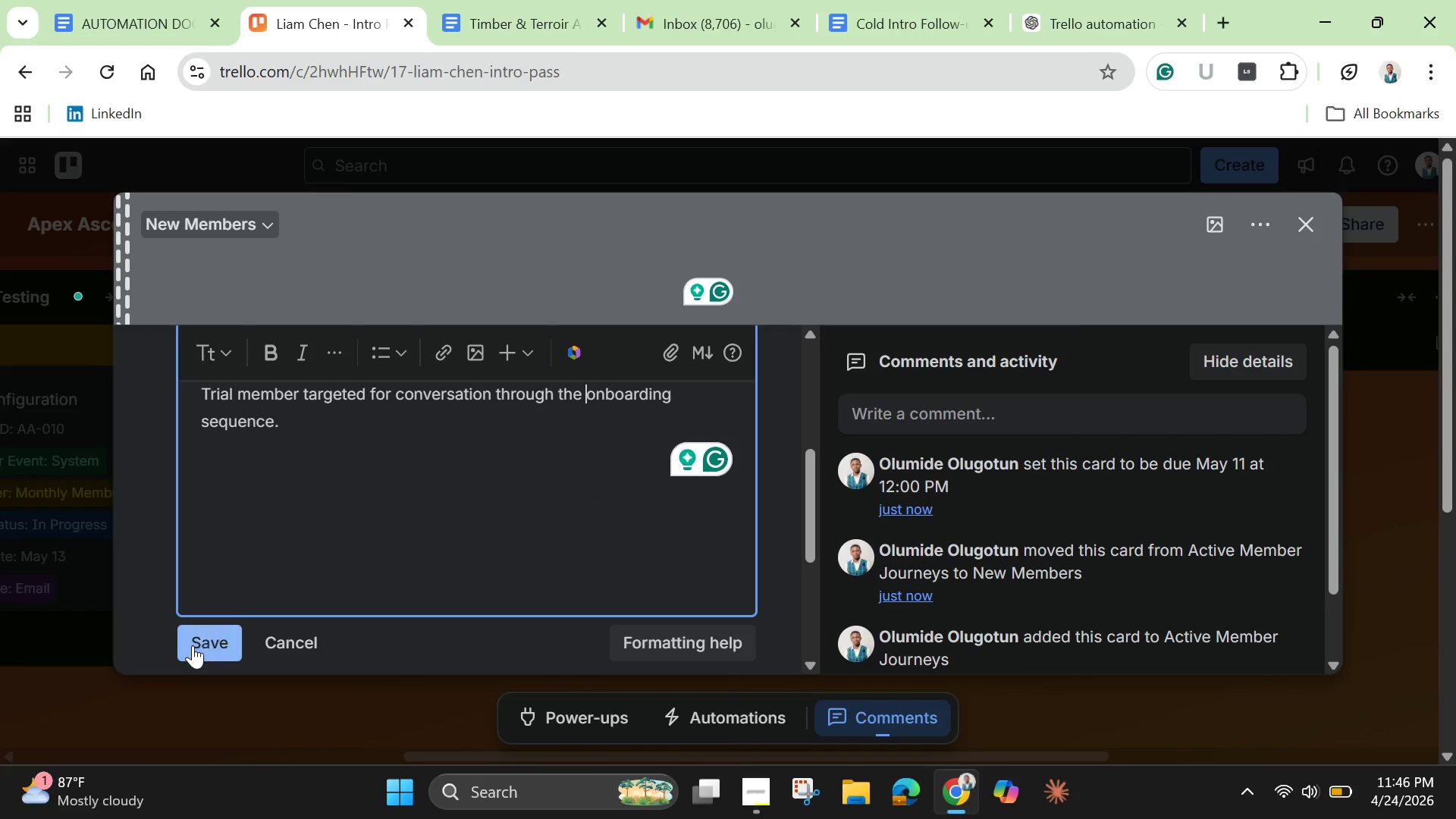 
left_click([193, 648])
 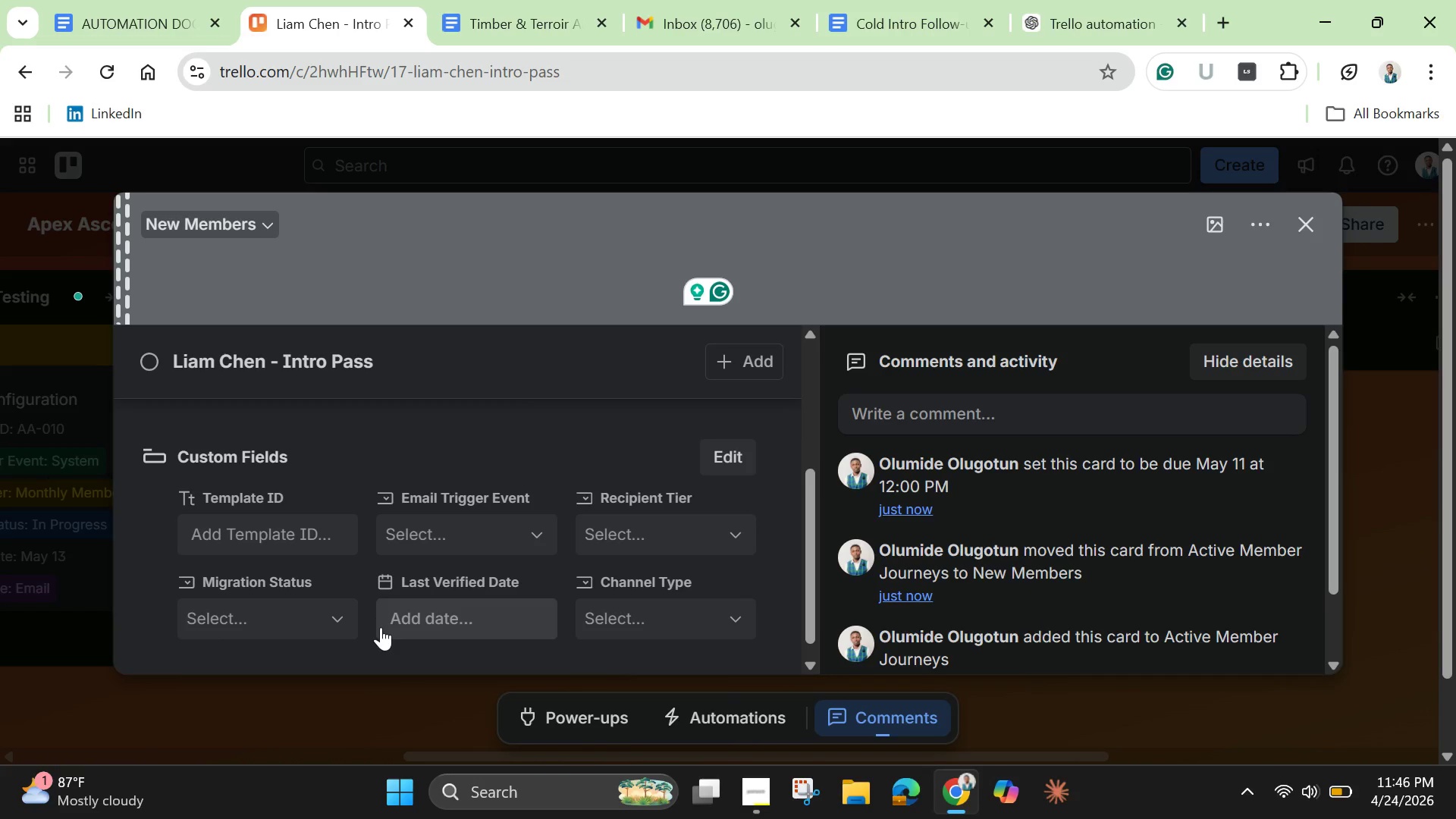 
left_click([300, 529])
 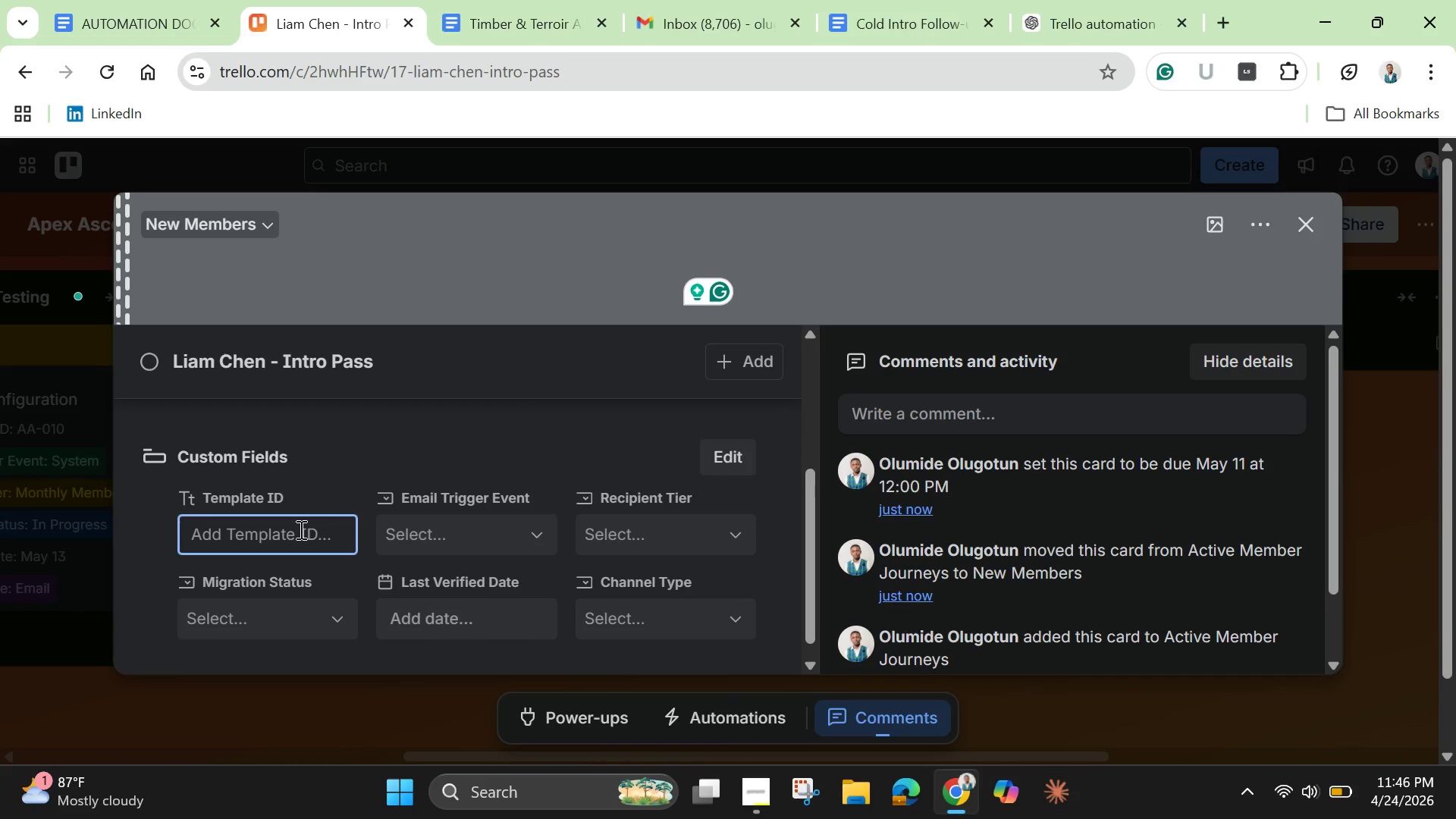 
type(AA-016)
 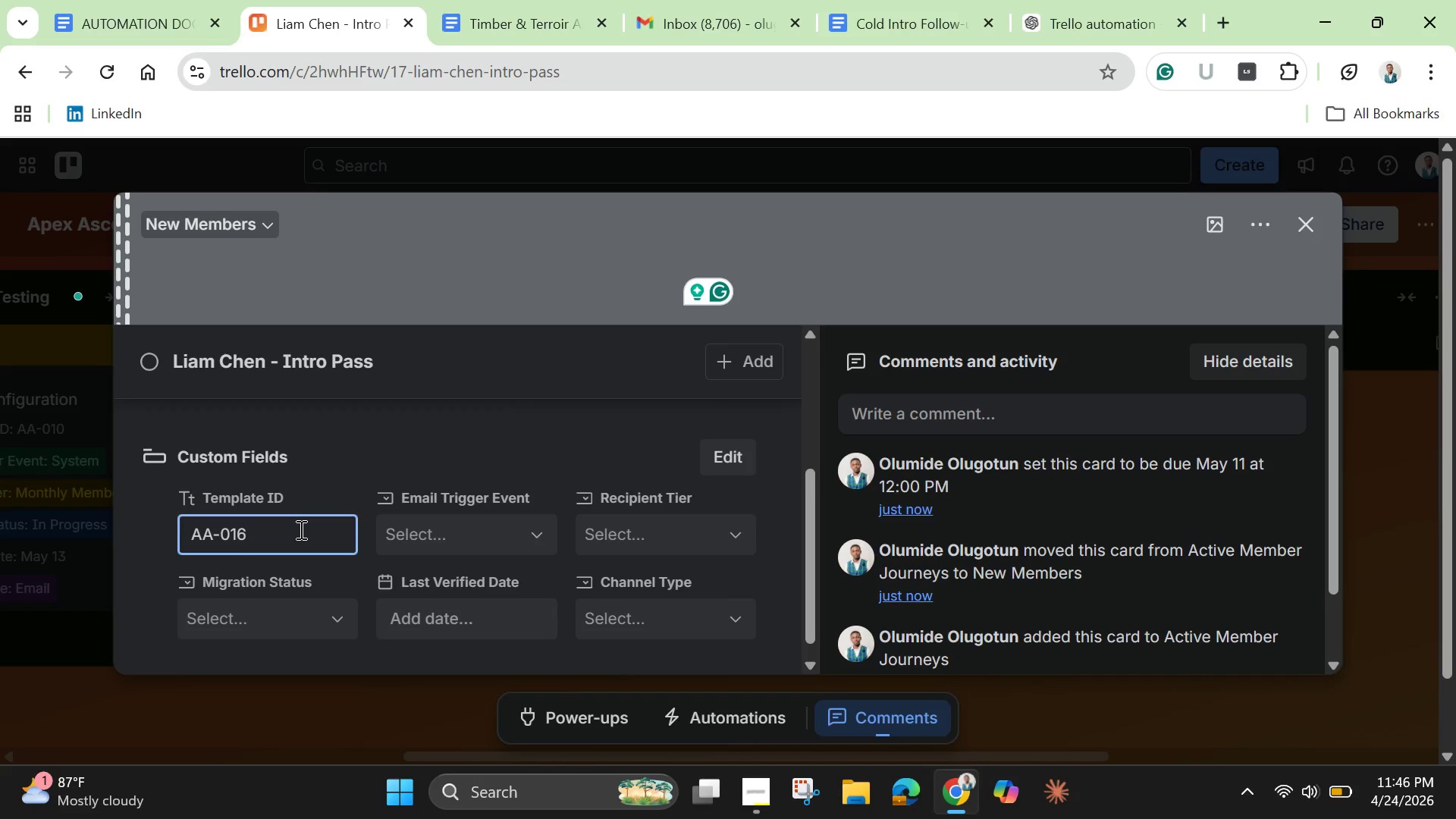 
key(Enter)
 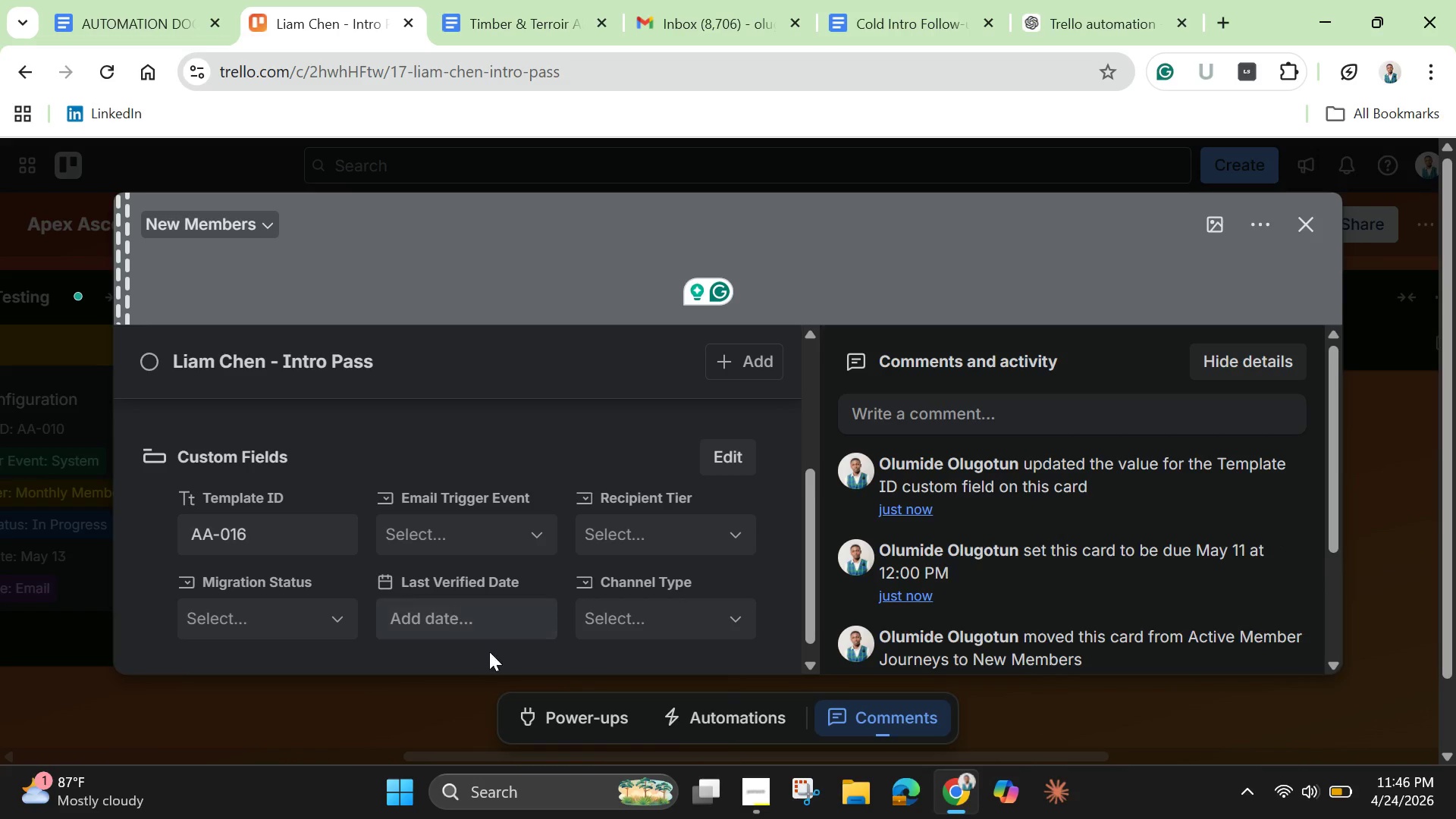 
left_click([496, 540])
 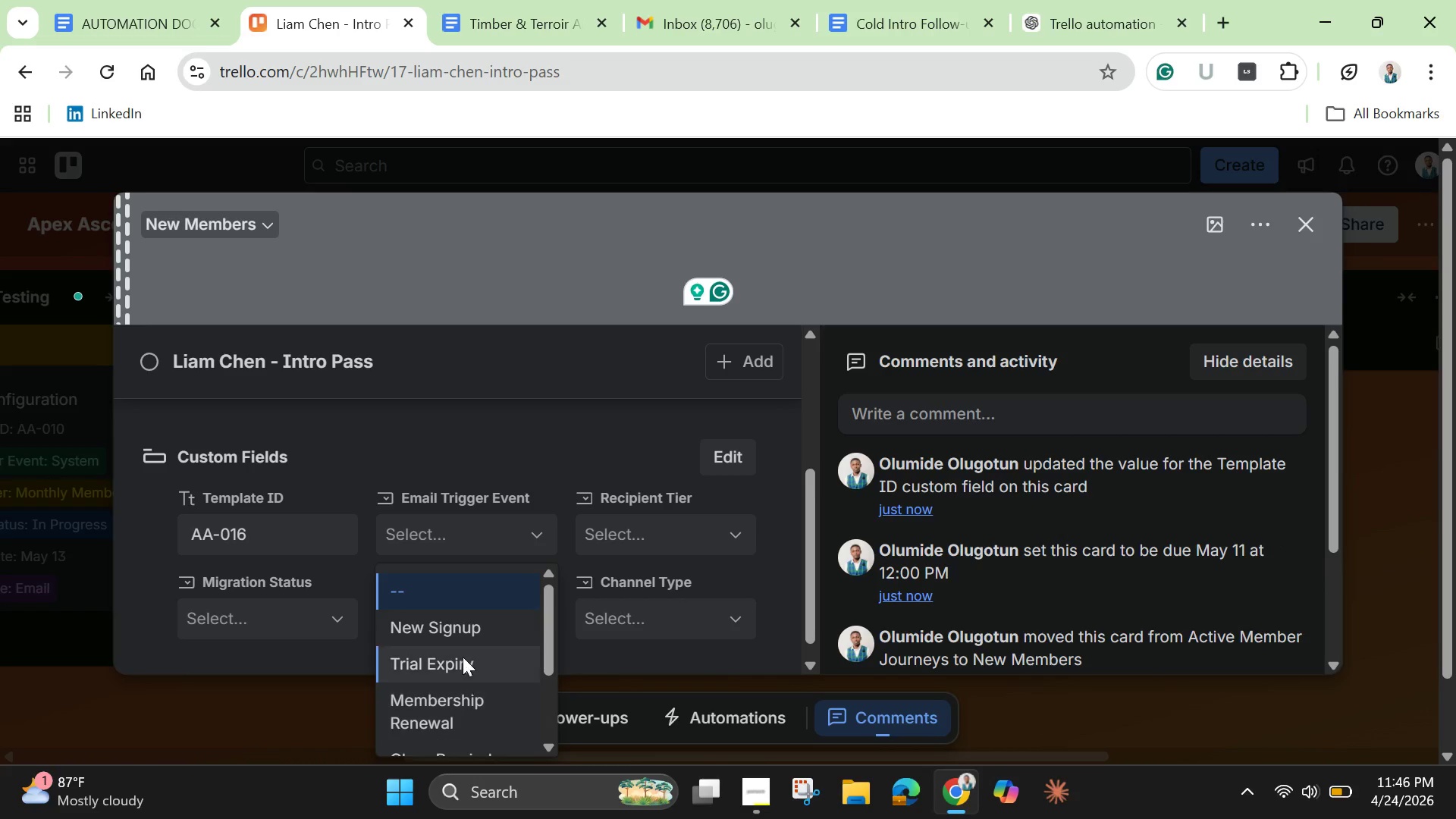 
left_click([463, 657])
 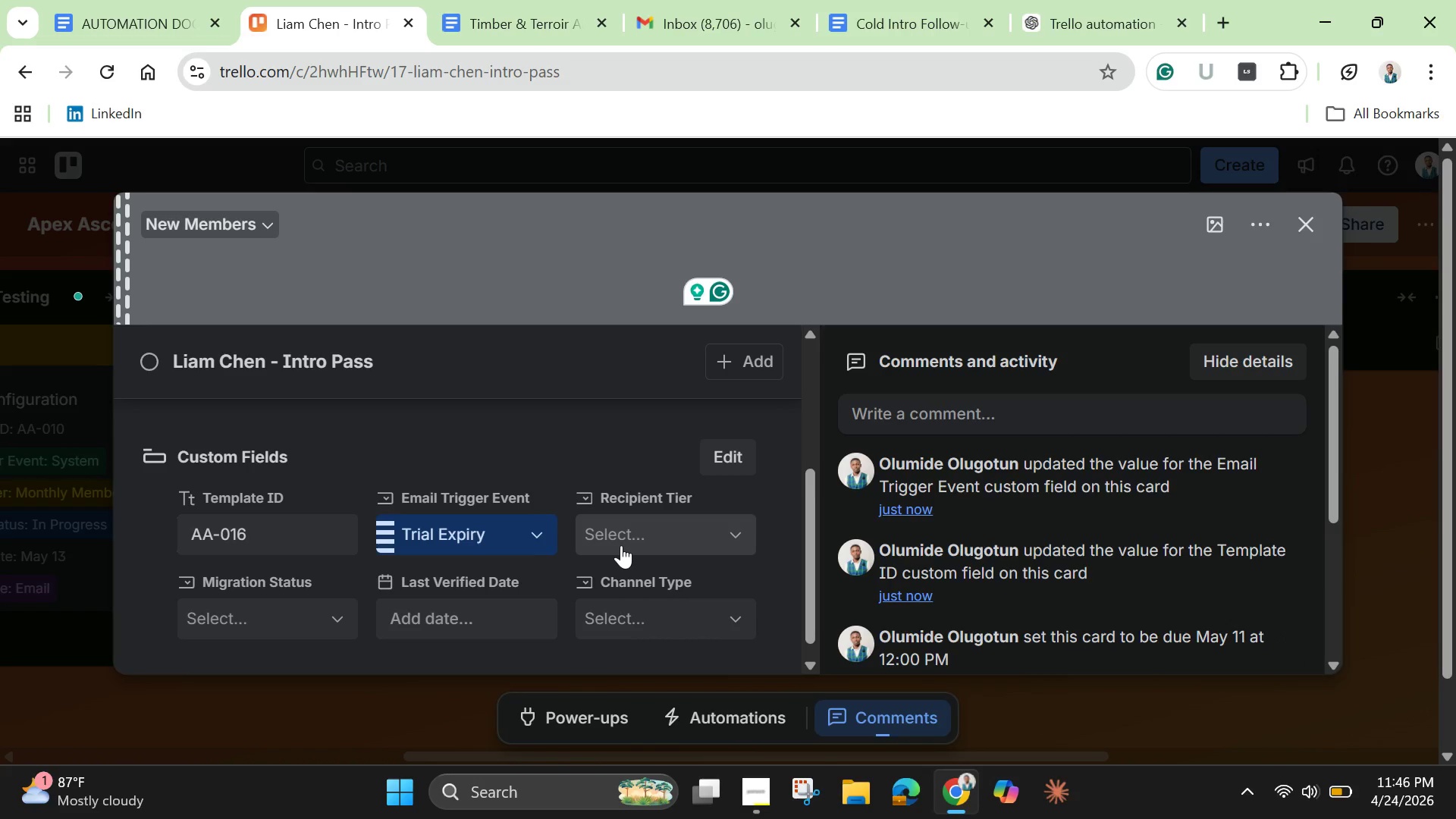 
left_click([621, 545])
 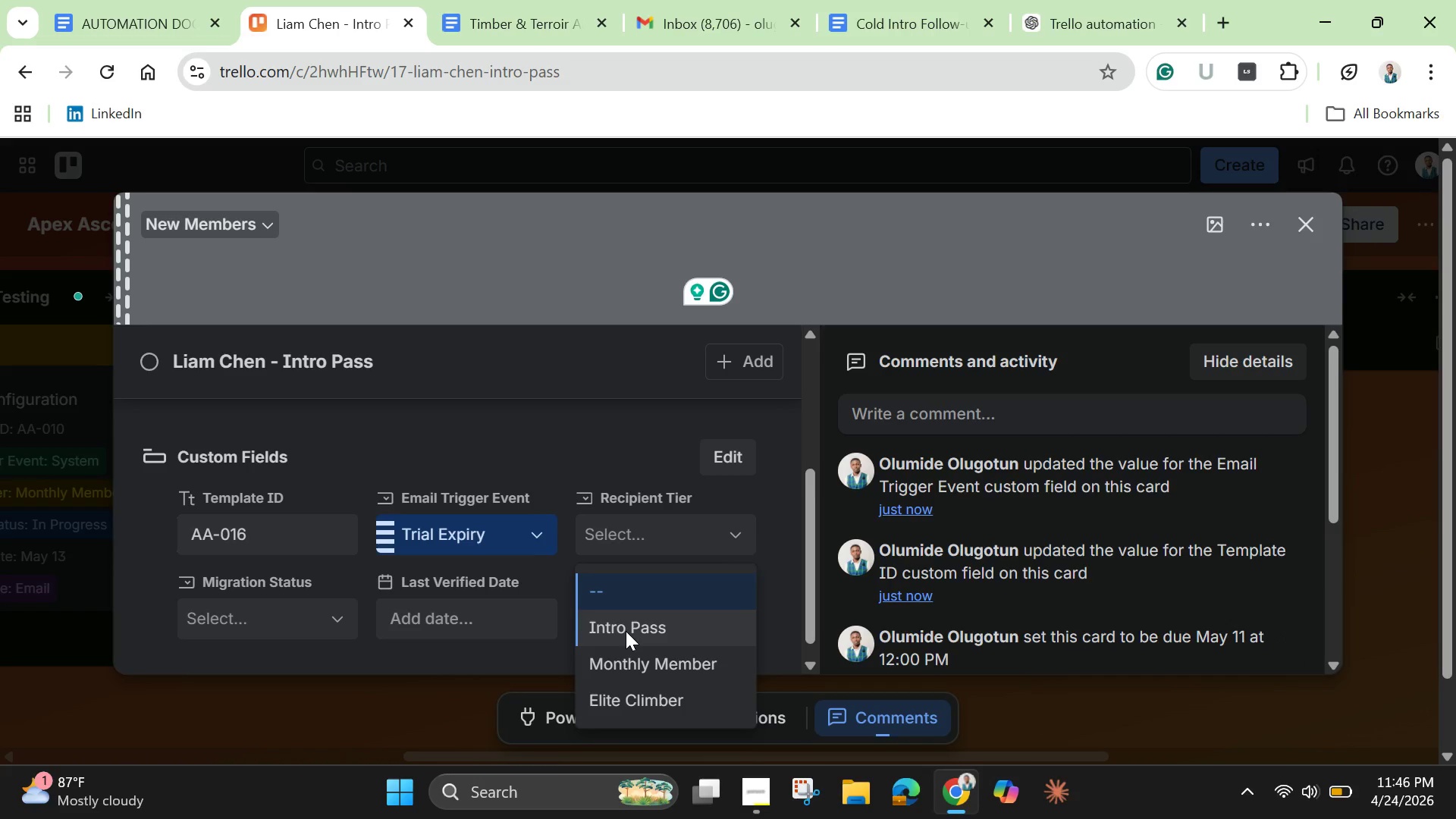 
left_click([626, 631])
 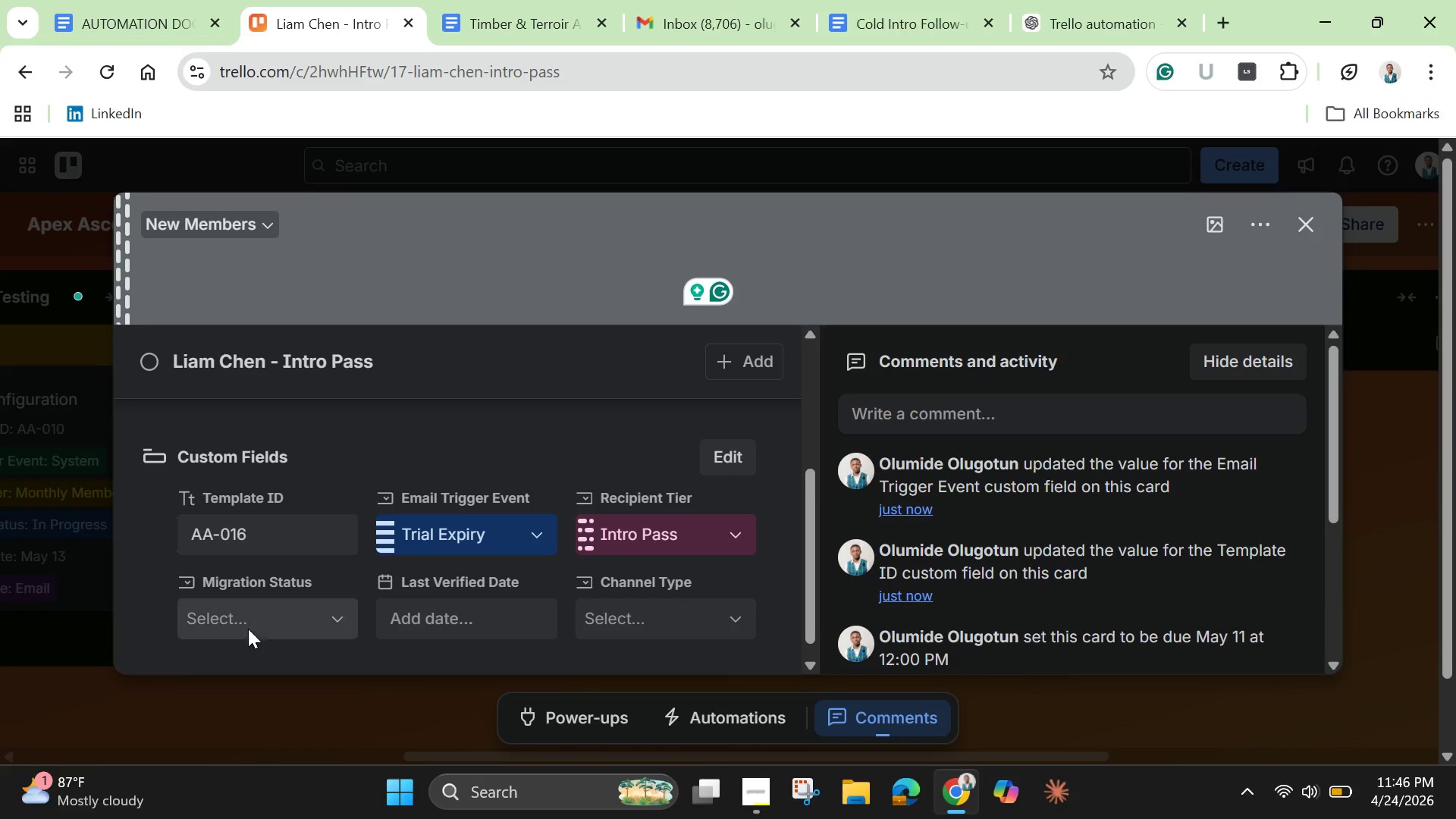 
left_click([246, 617])
 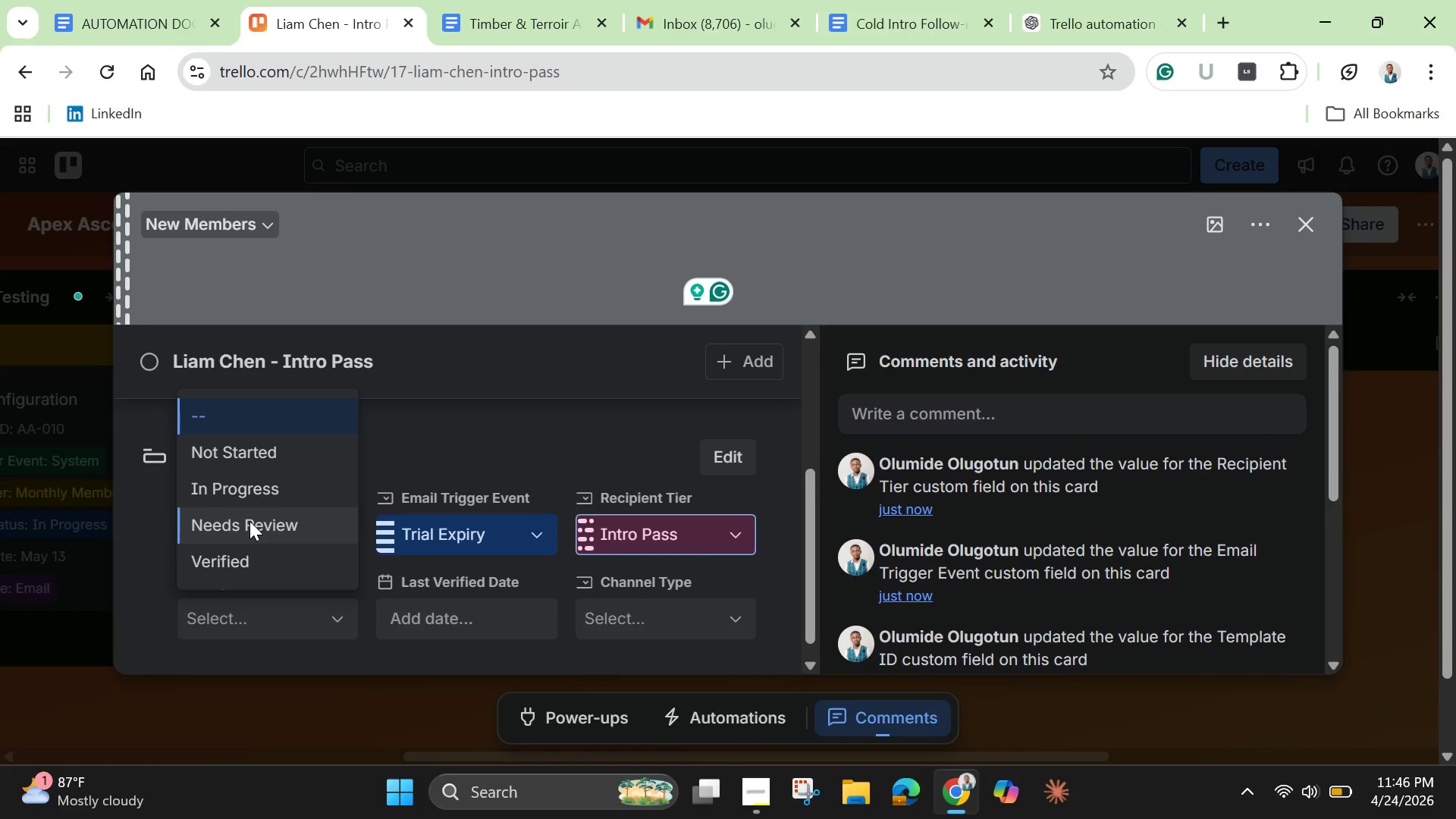 
wait(9.72)
 